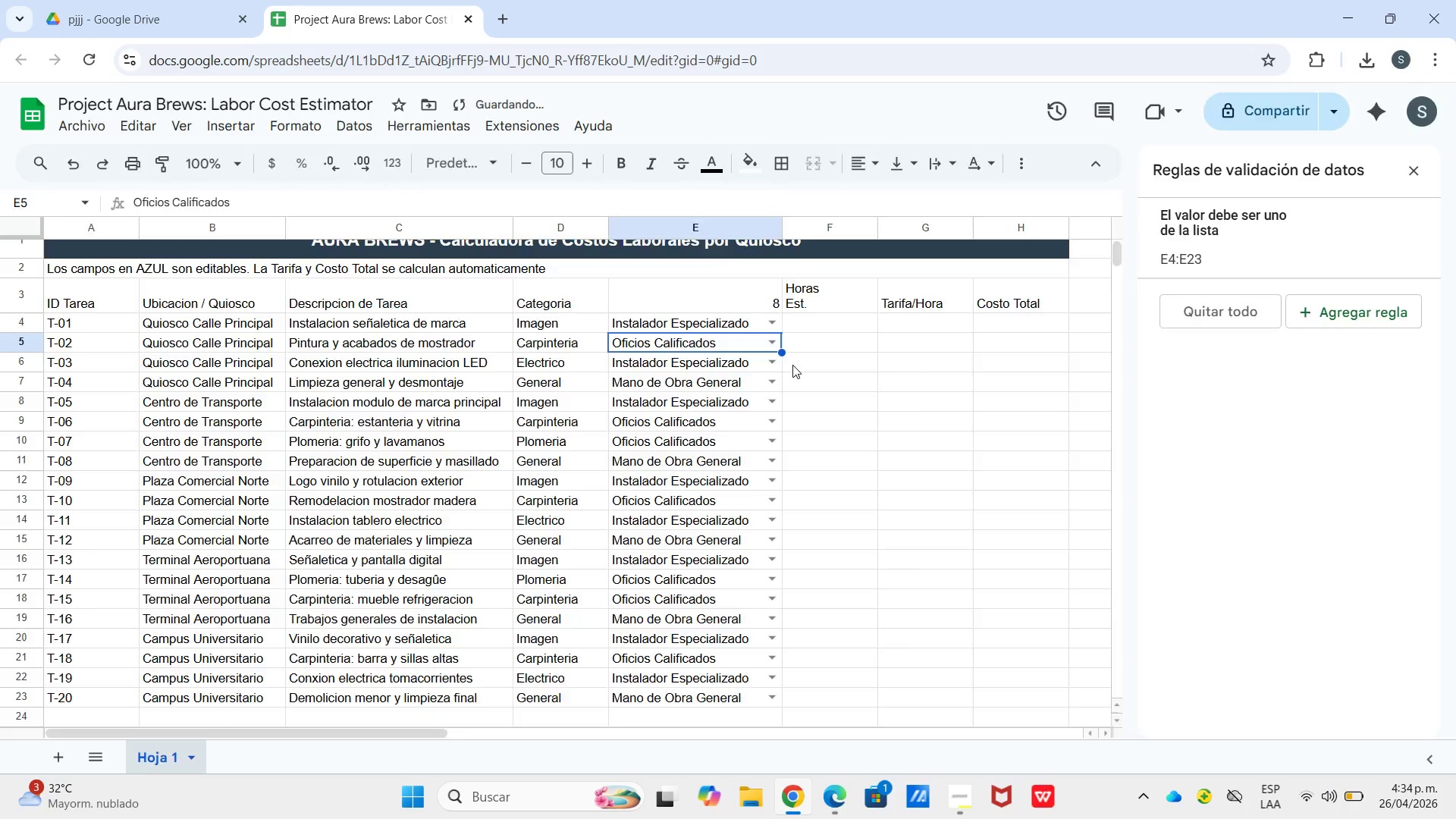 
key(Enter)
 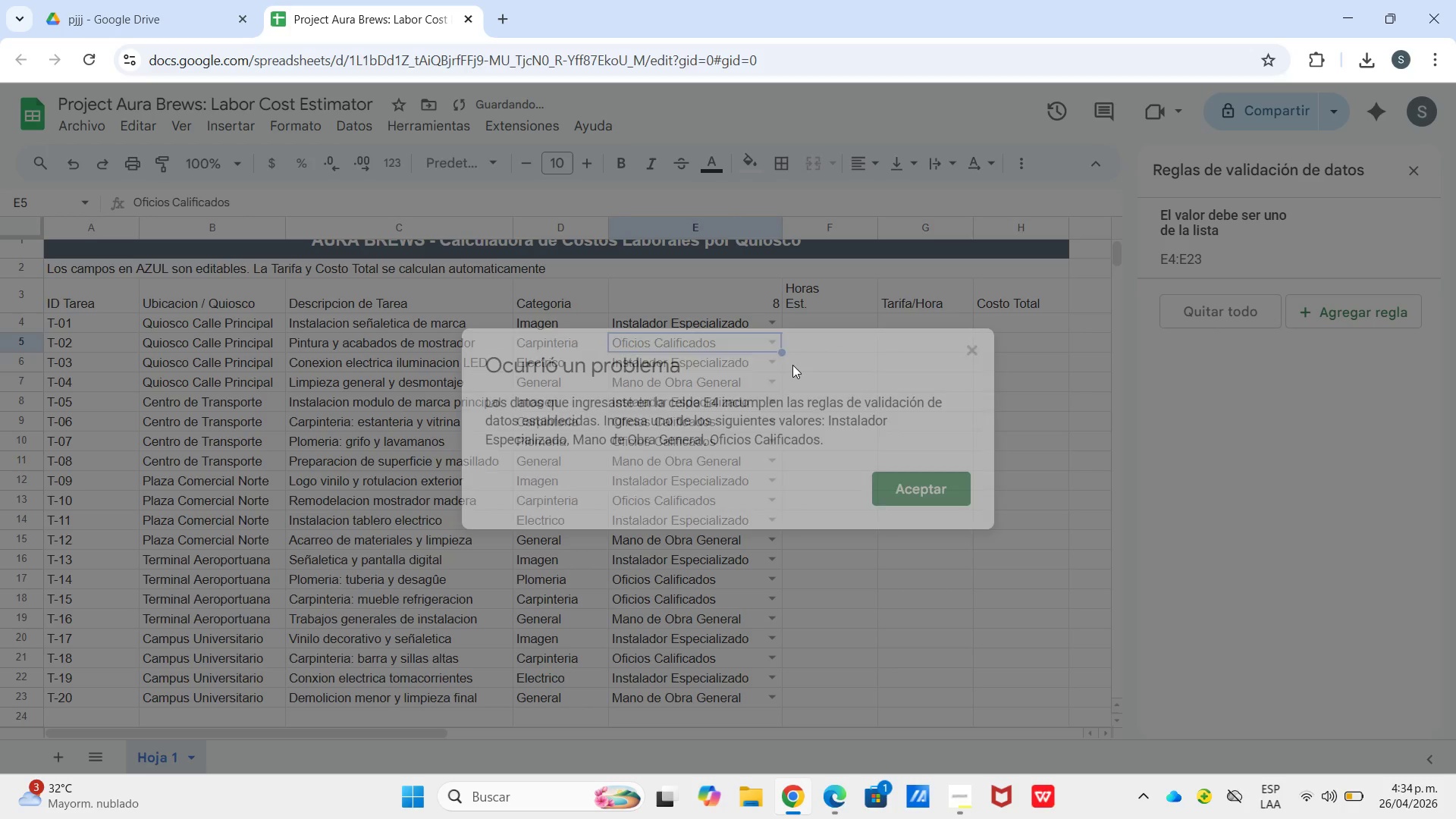 
key(Numpad4)
 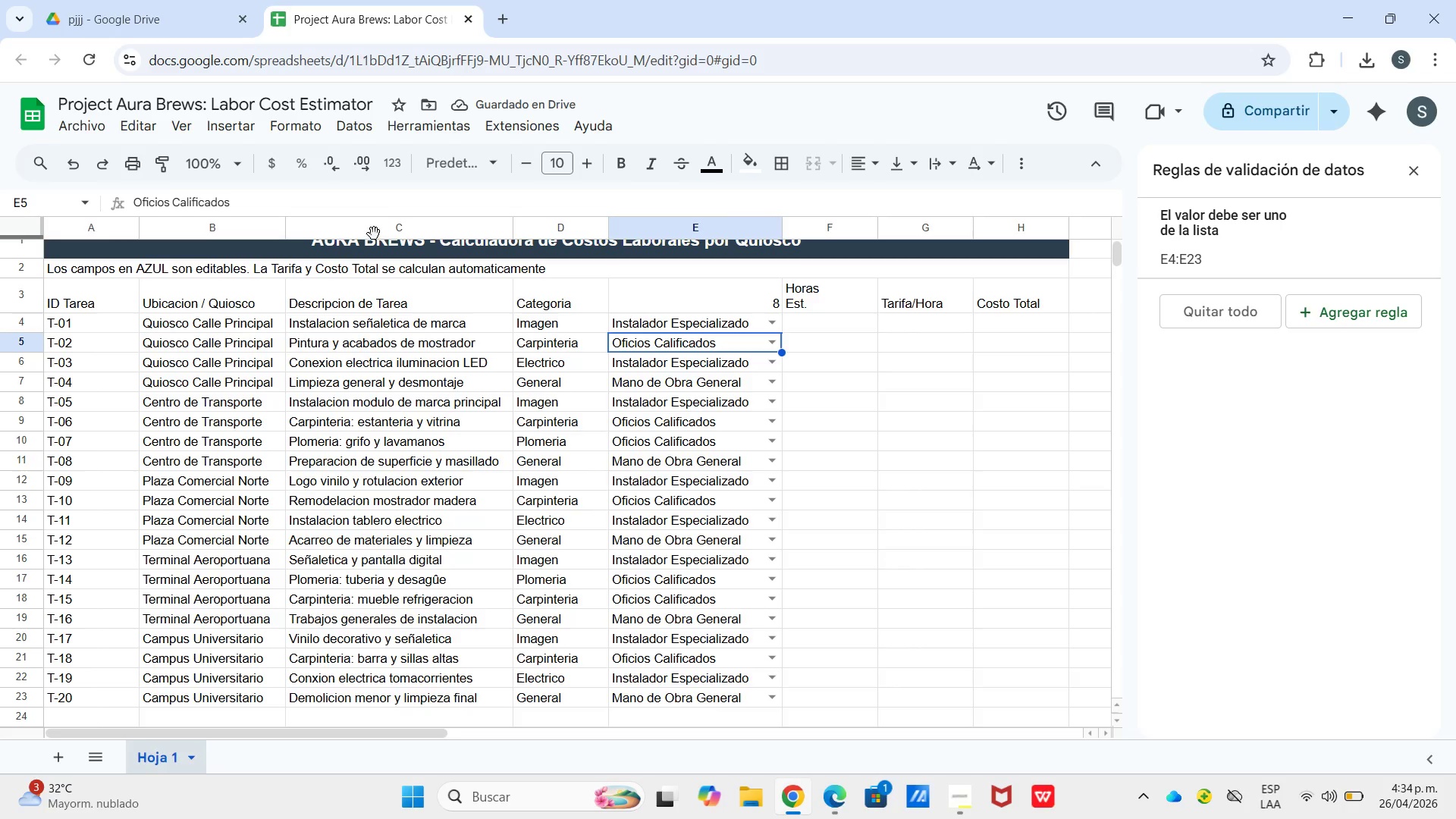 
left_click([77, 162])
 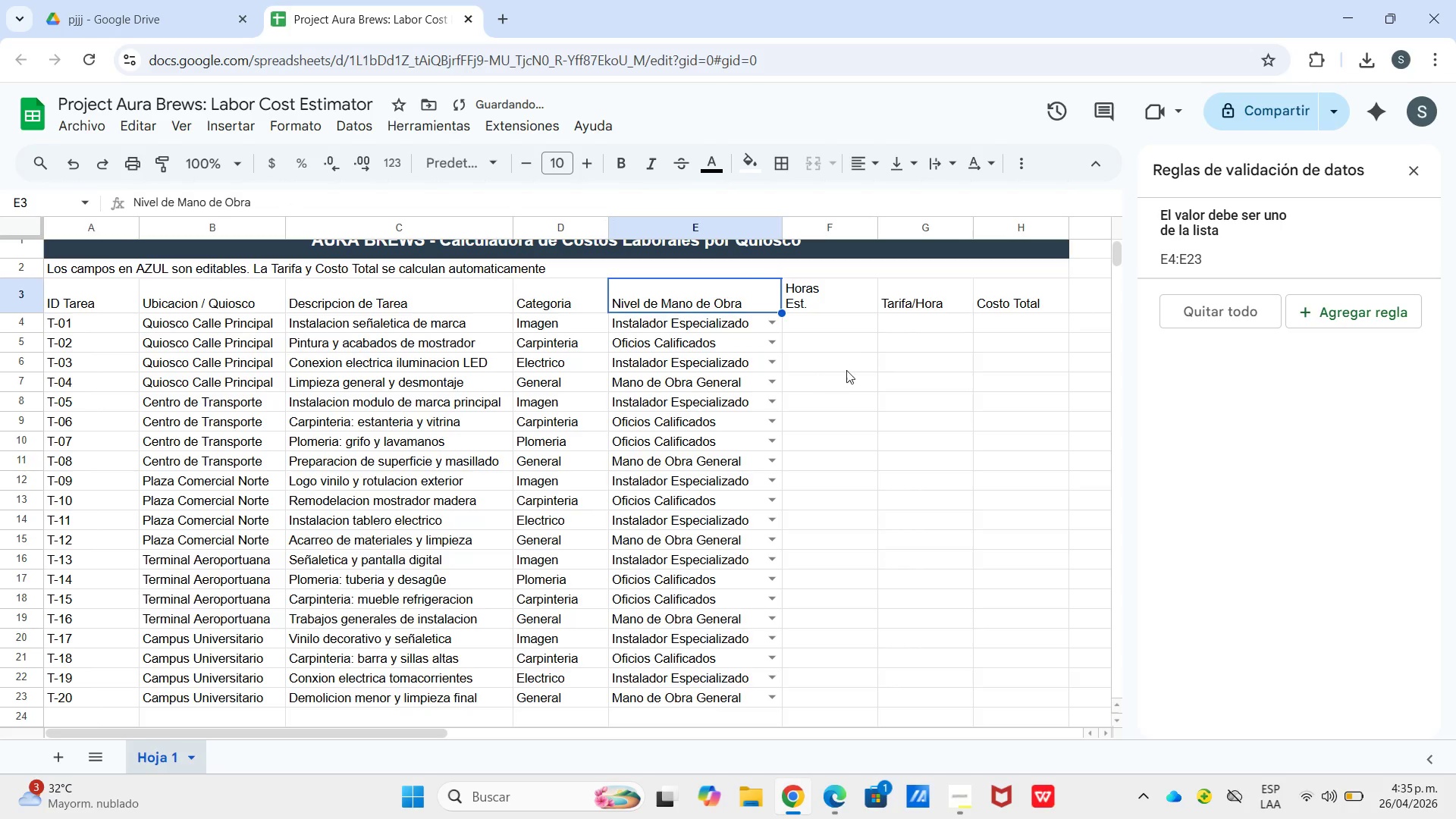 
left_click([834, 337])
 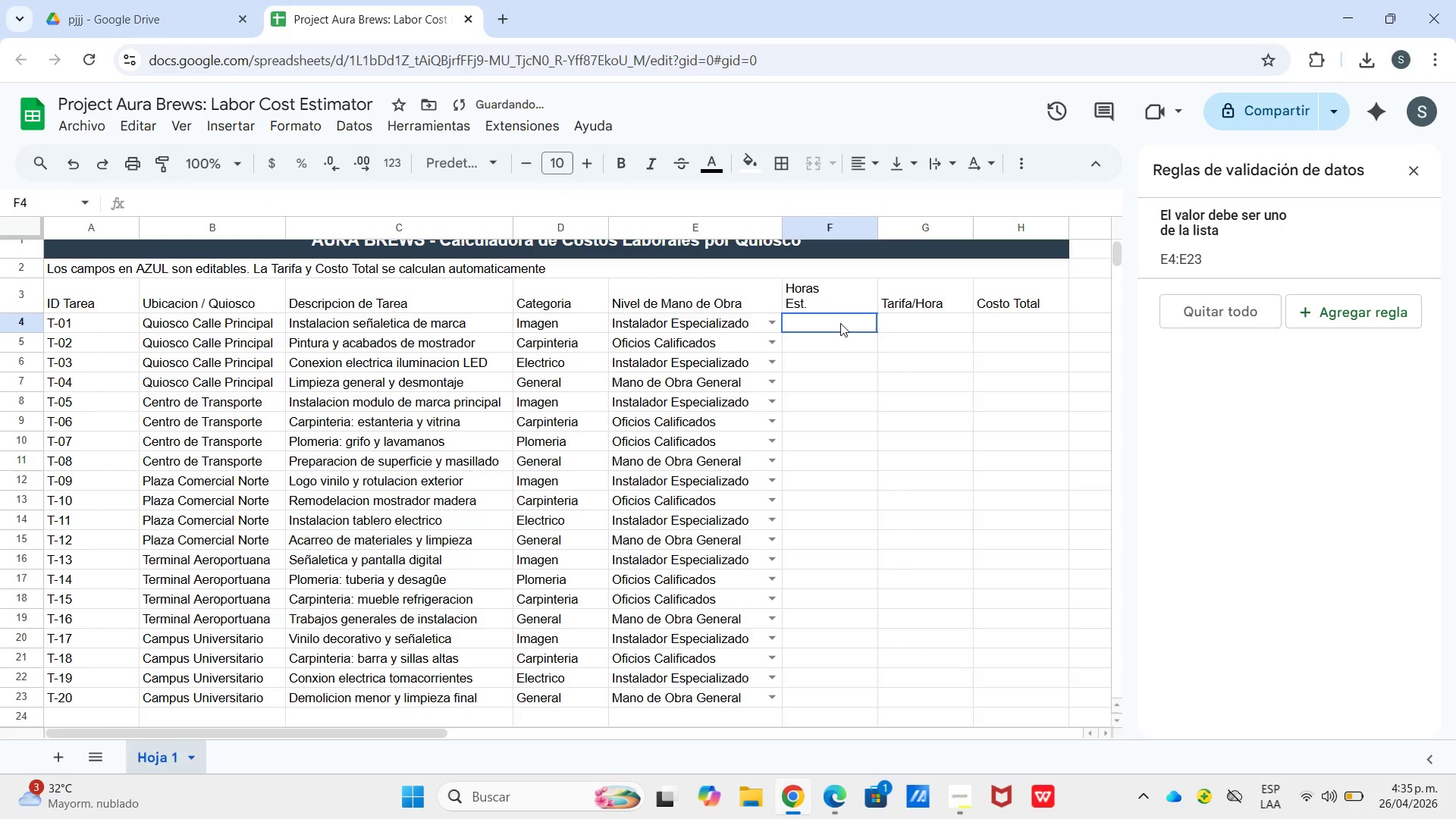 
left_click([840, 323])
 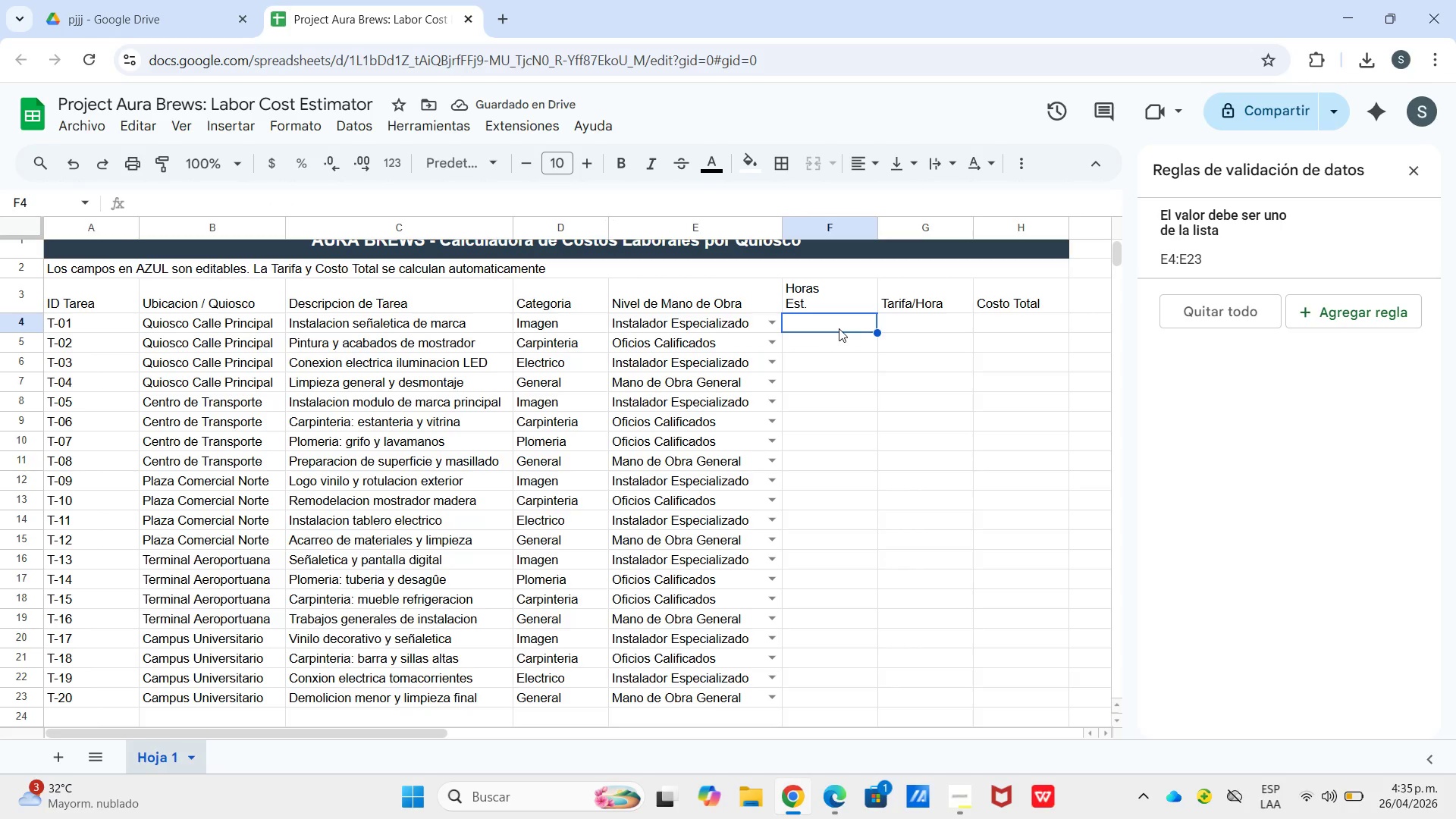 
key(Numpad8)
 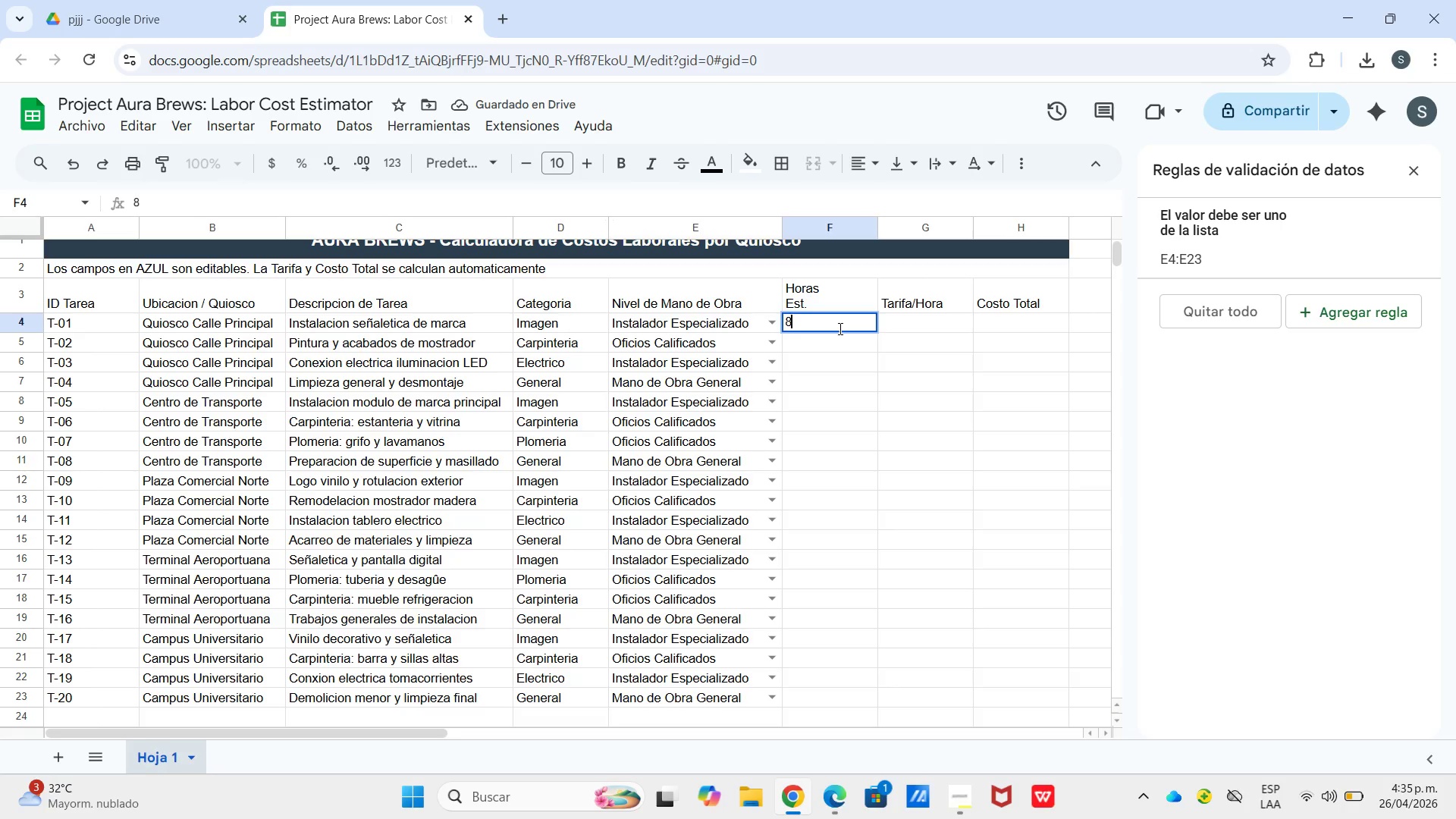 
key(Enter)
 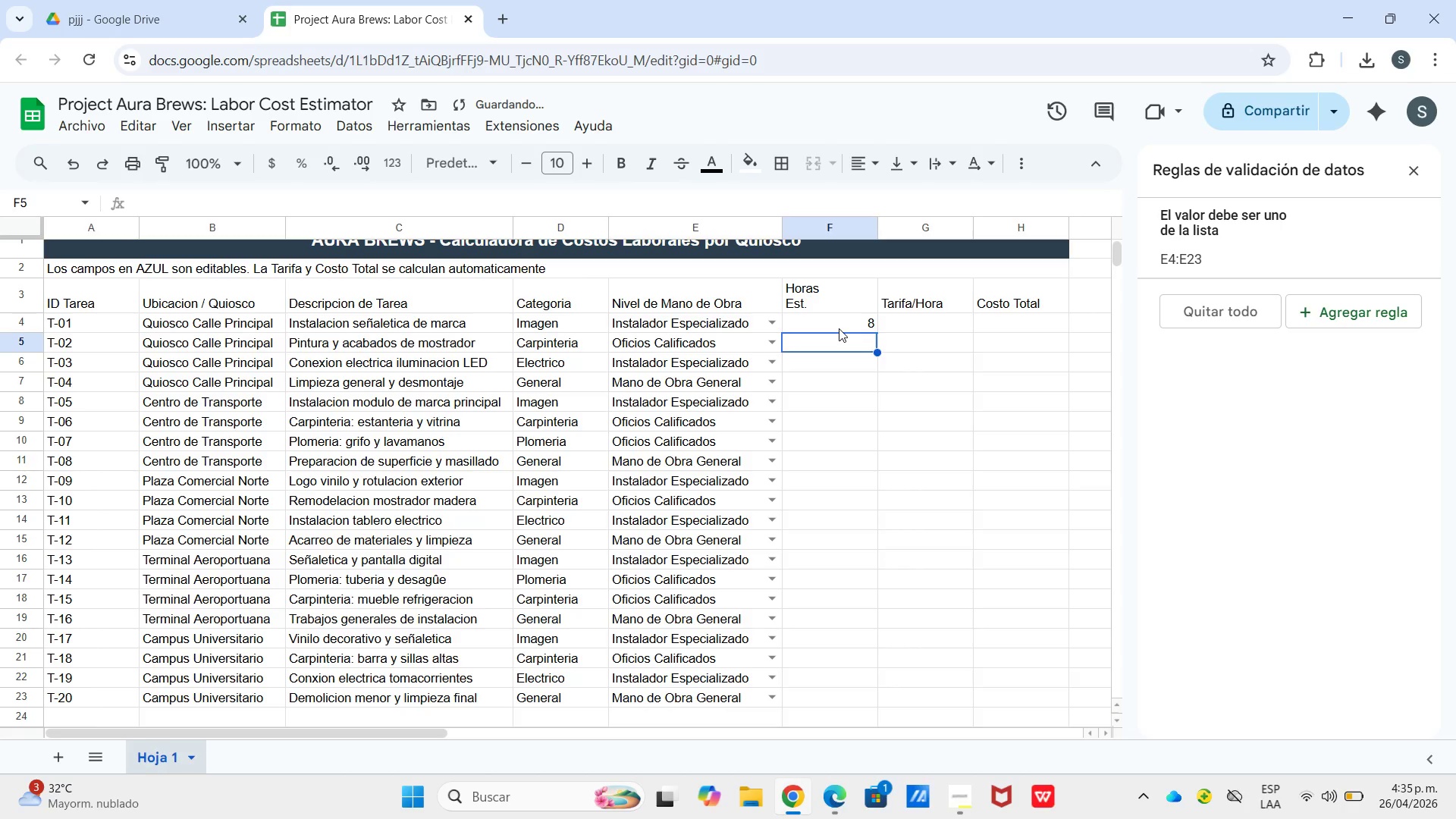 
key(Numpad6)
 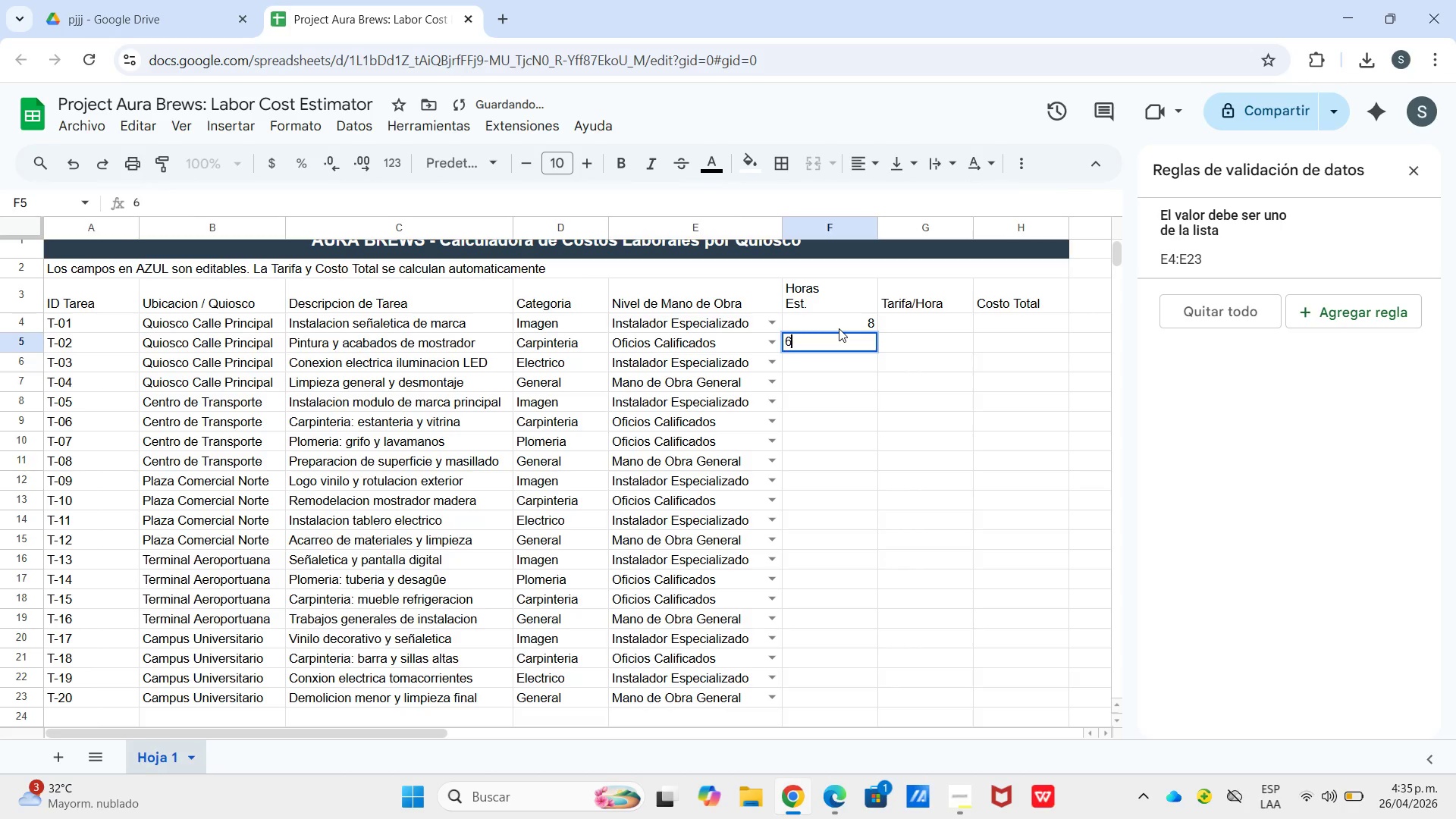 
key(Enter)
 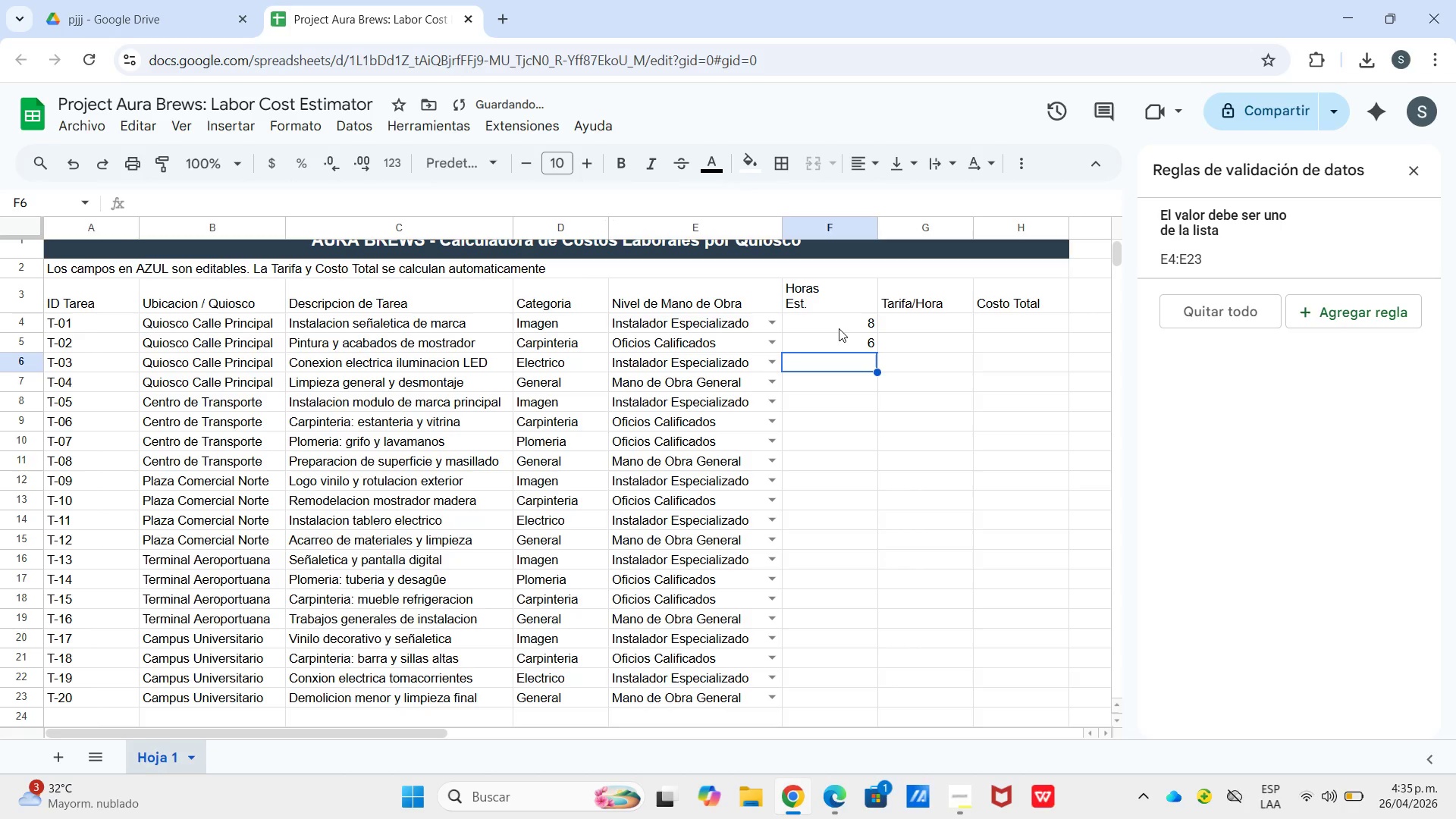 
key(Numpad4)
 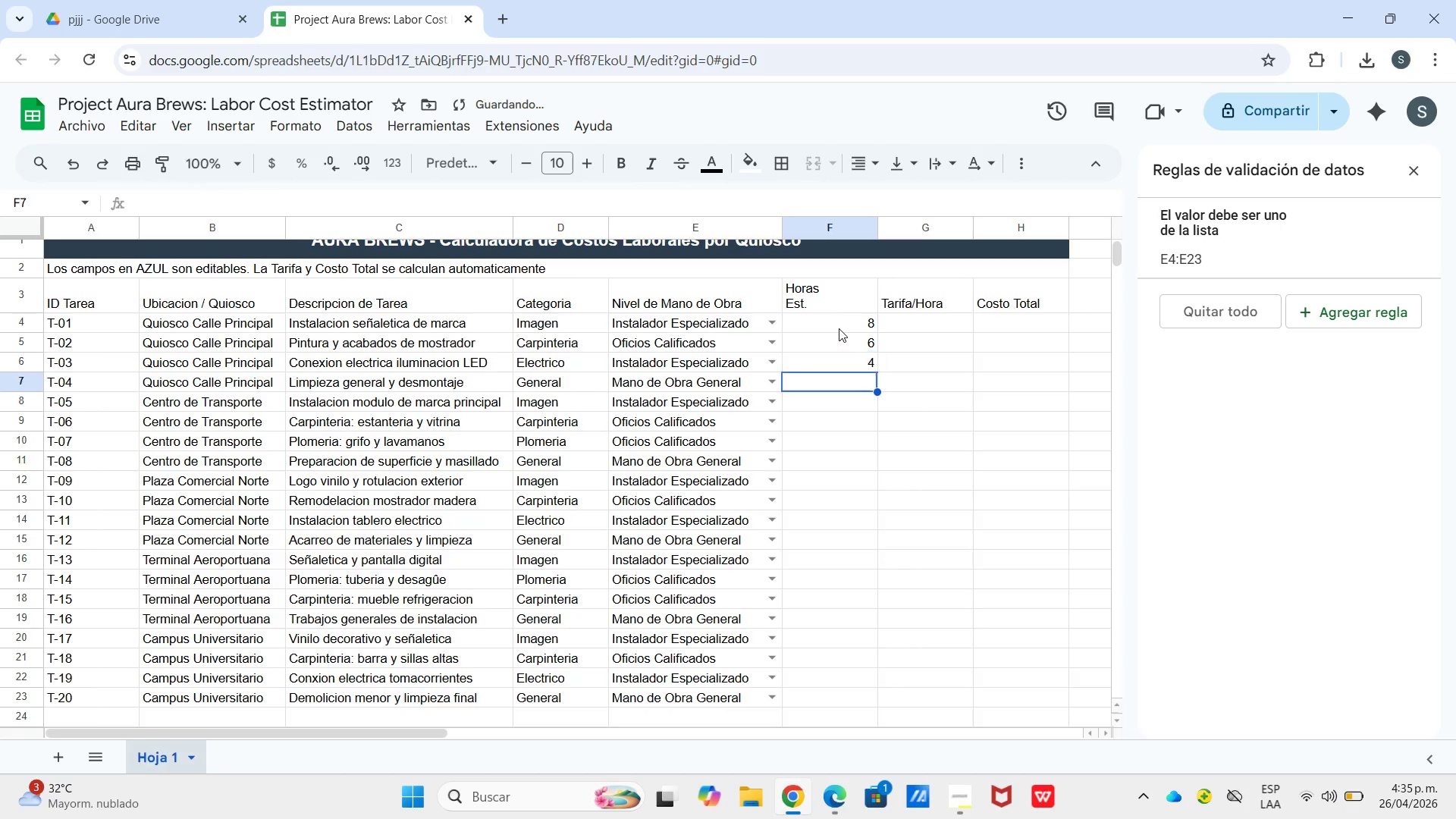 
key(Enter)
 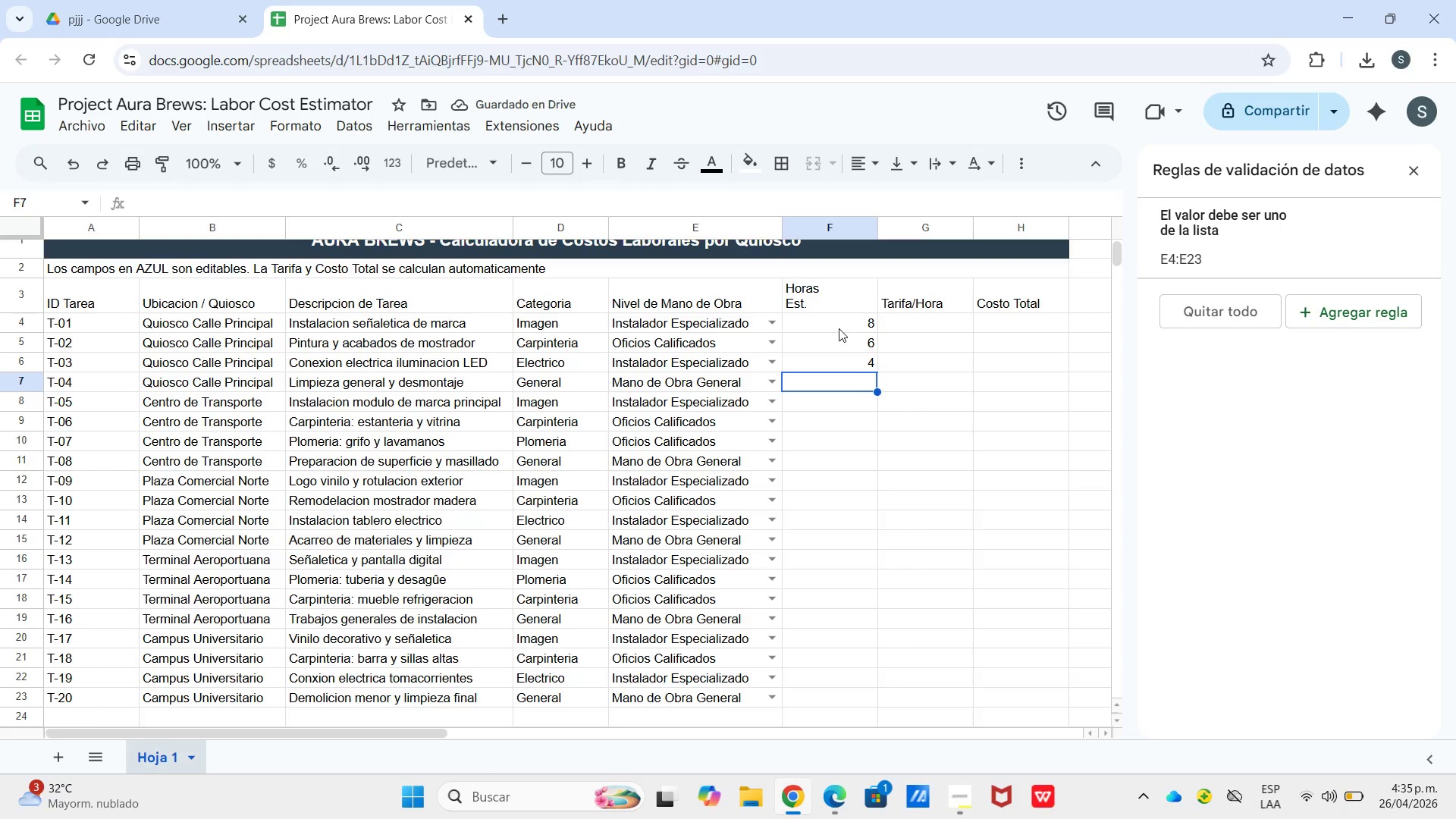 
wait(6.89)
 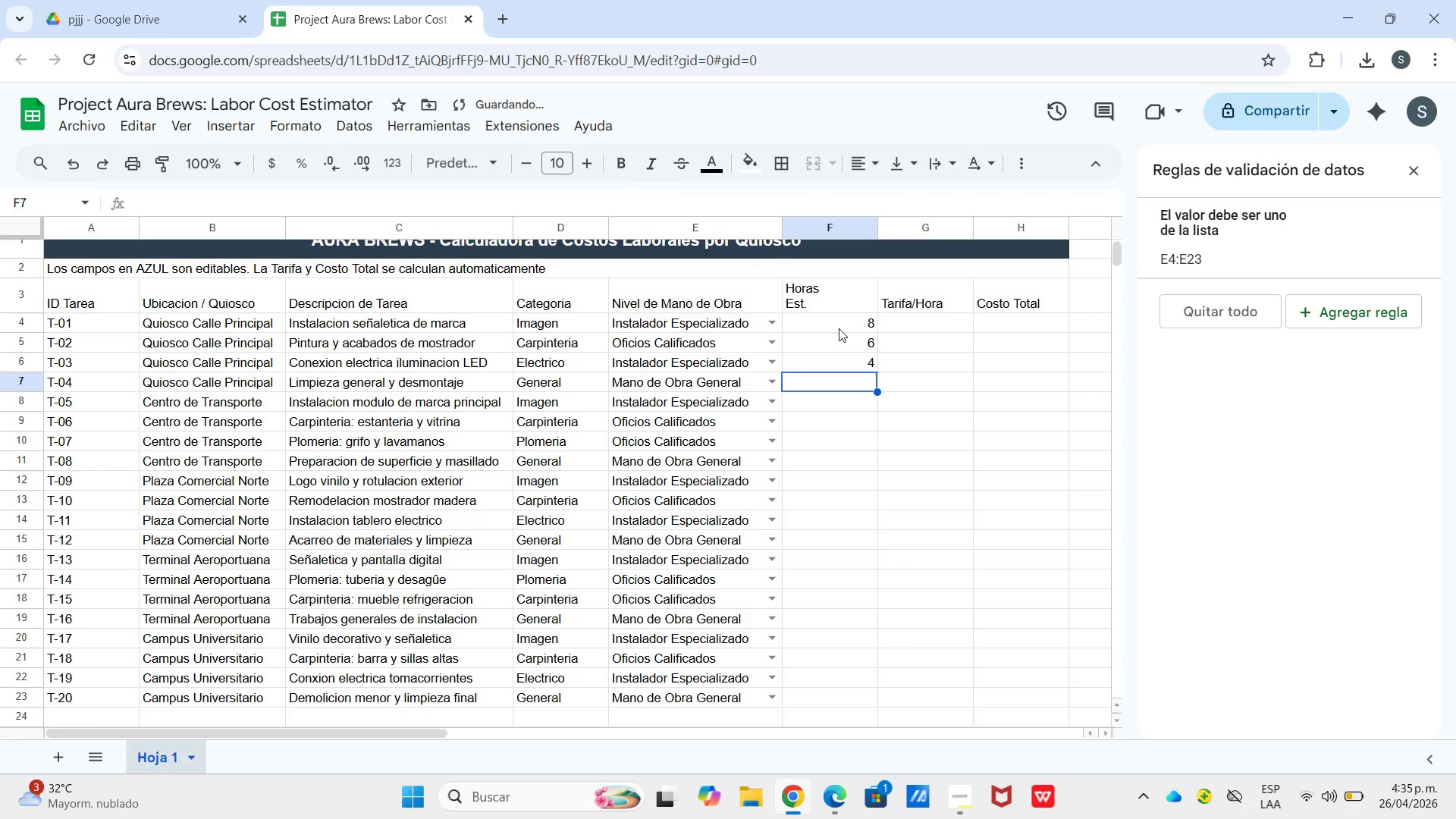 
key(Numpad5)
 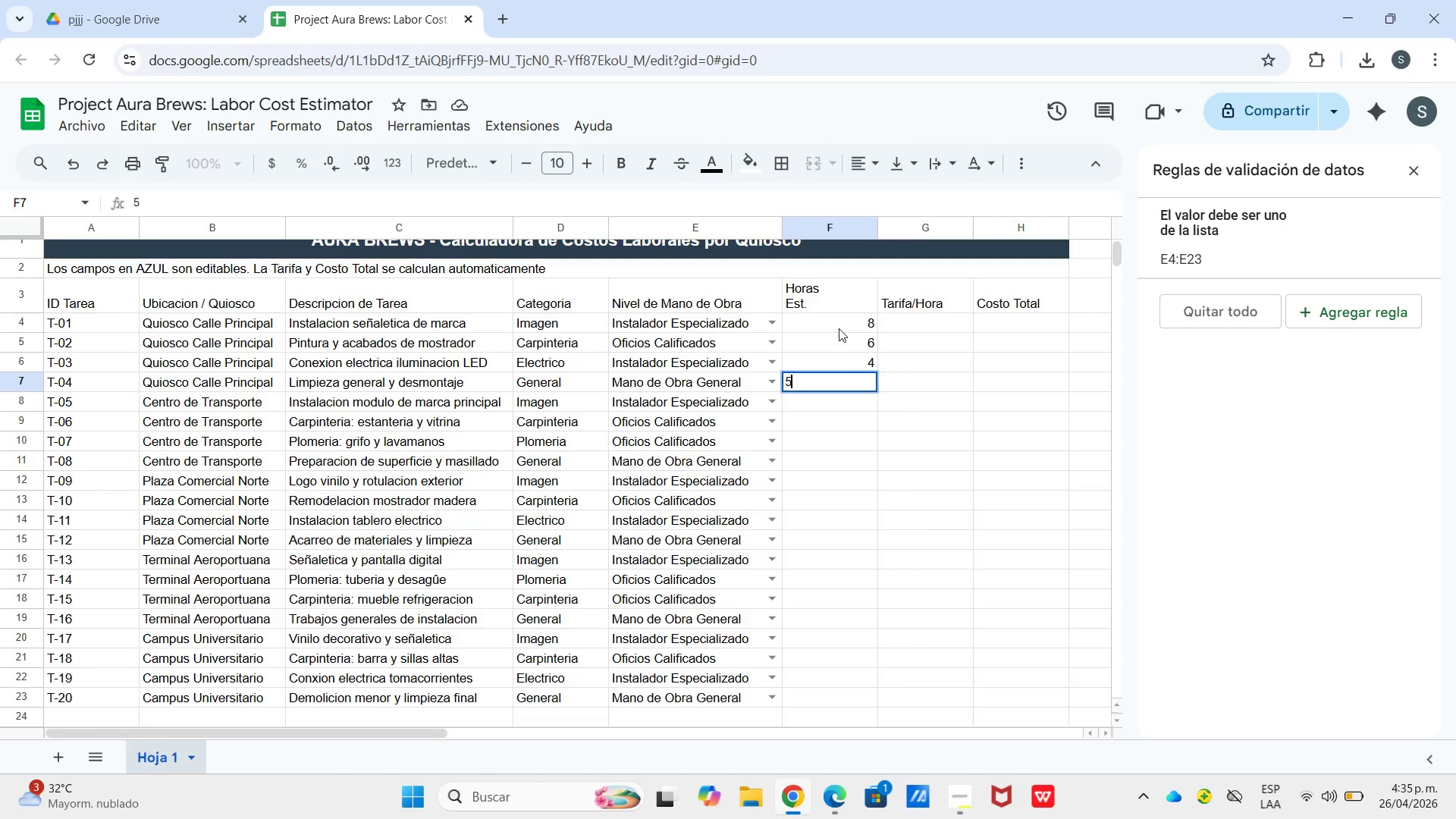 
key(Enter)
 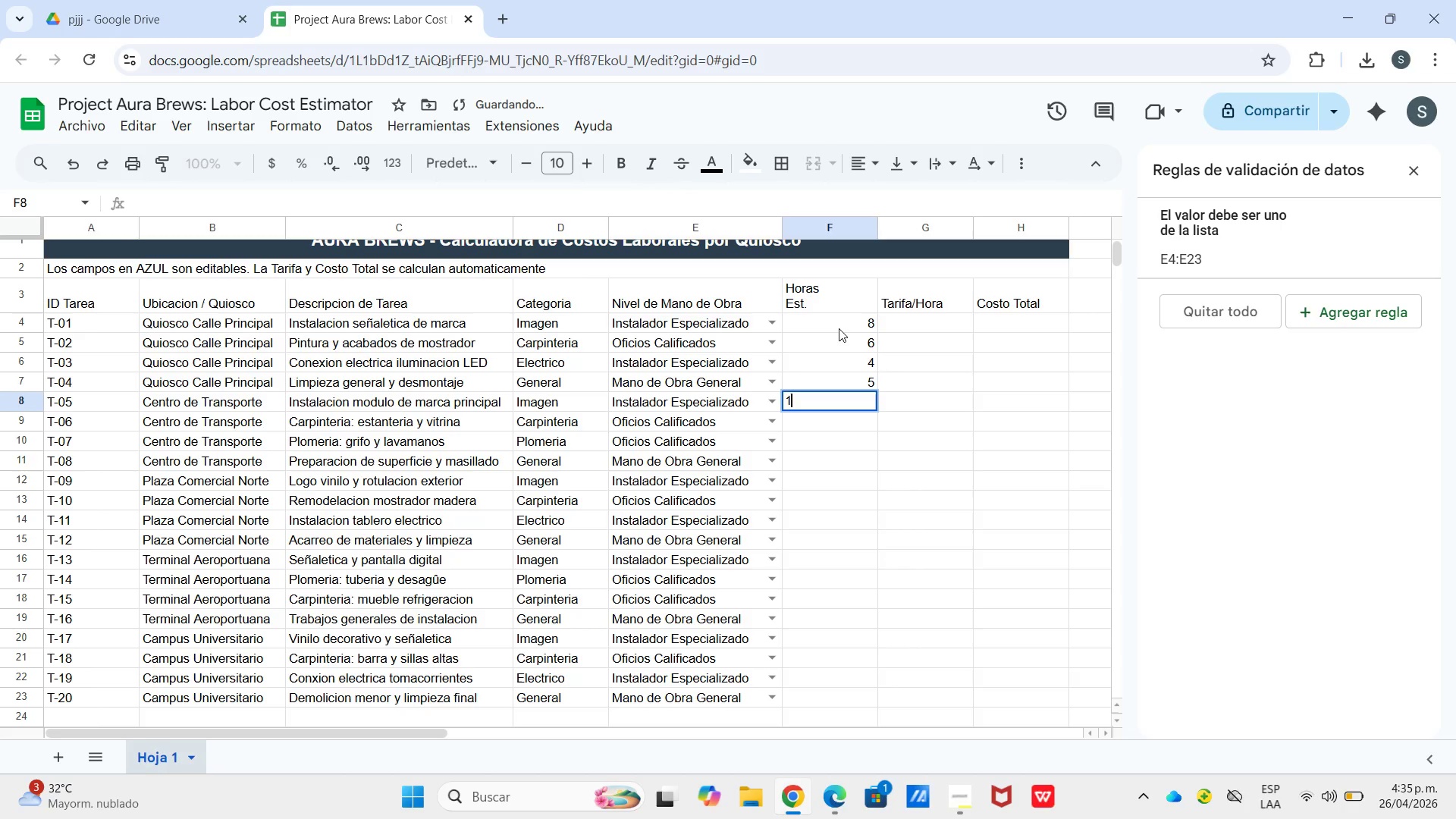 
key(Numpad1)
 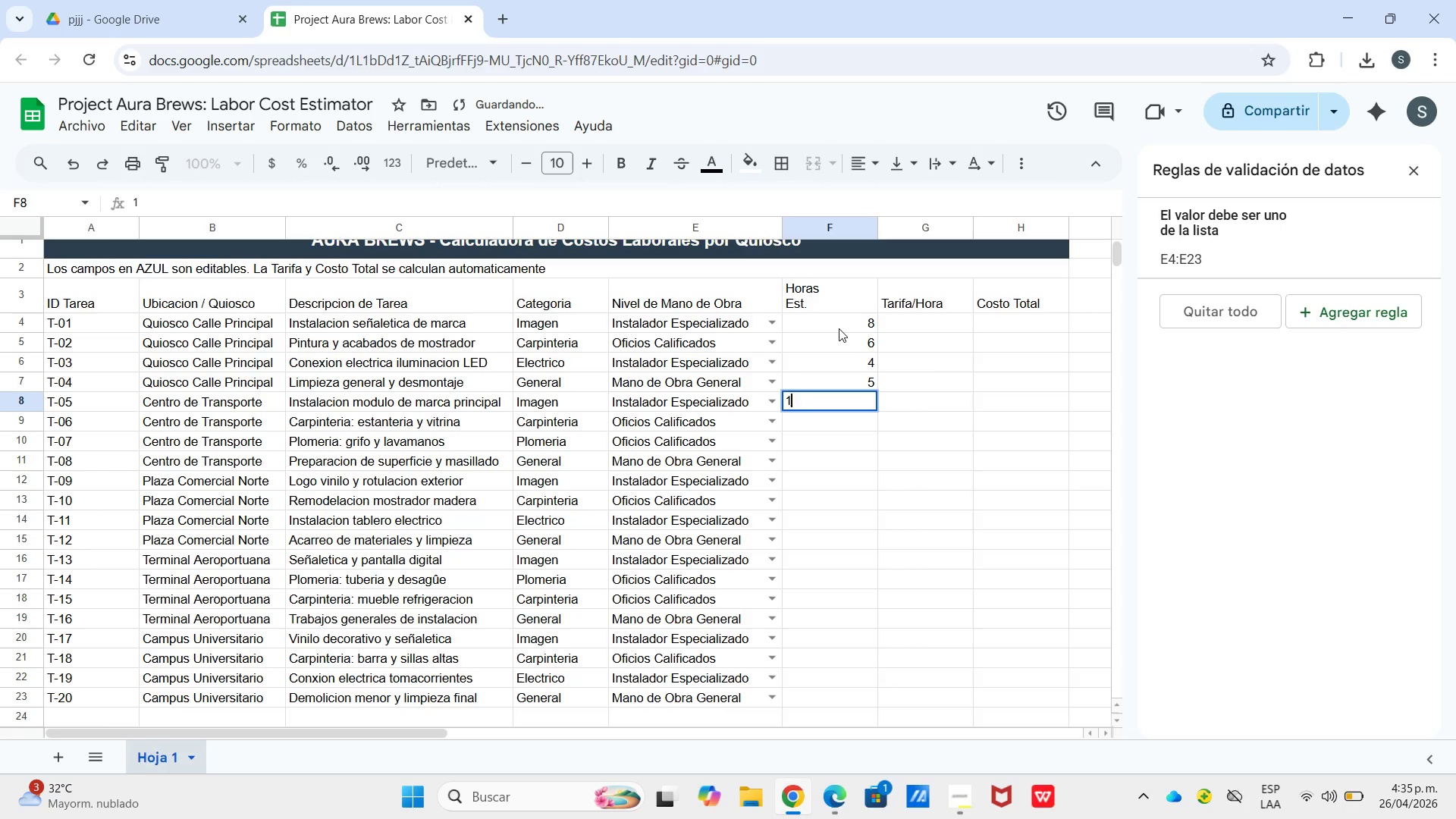 
key(Numpad0)
 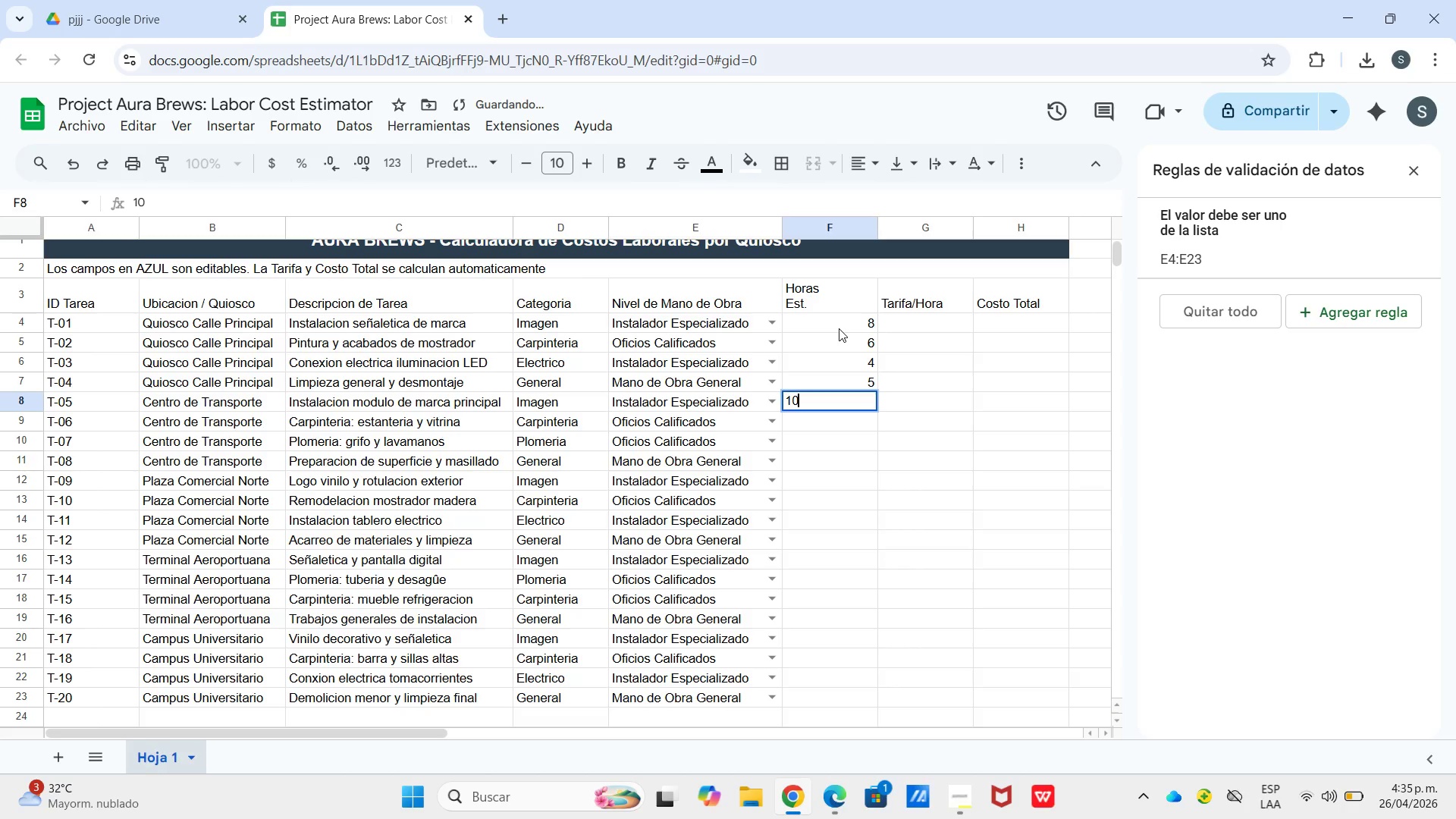 
key(Enter)
 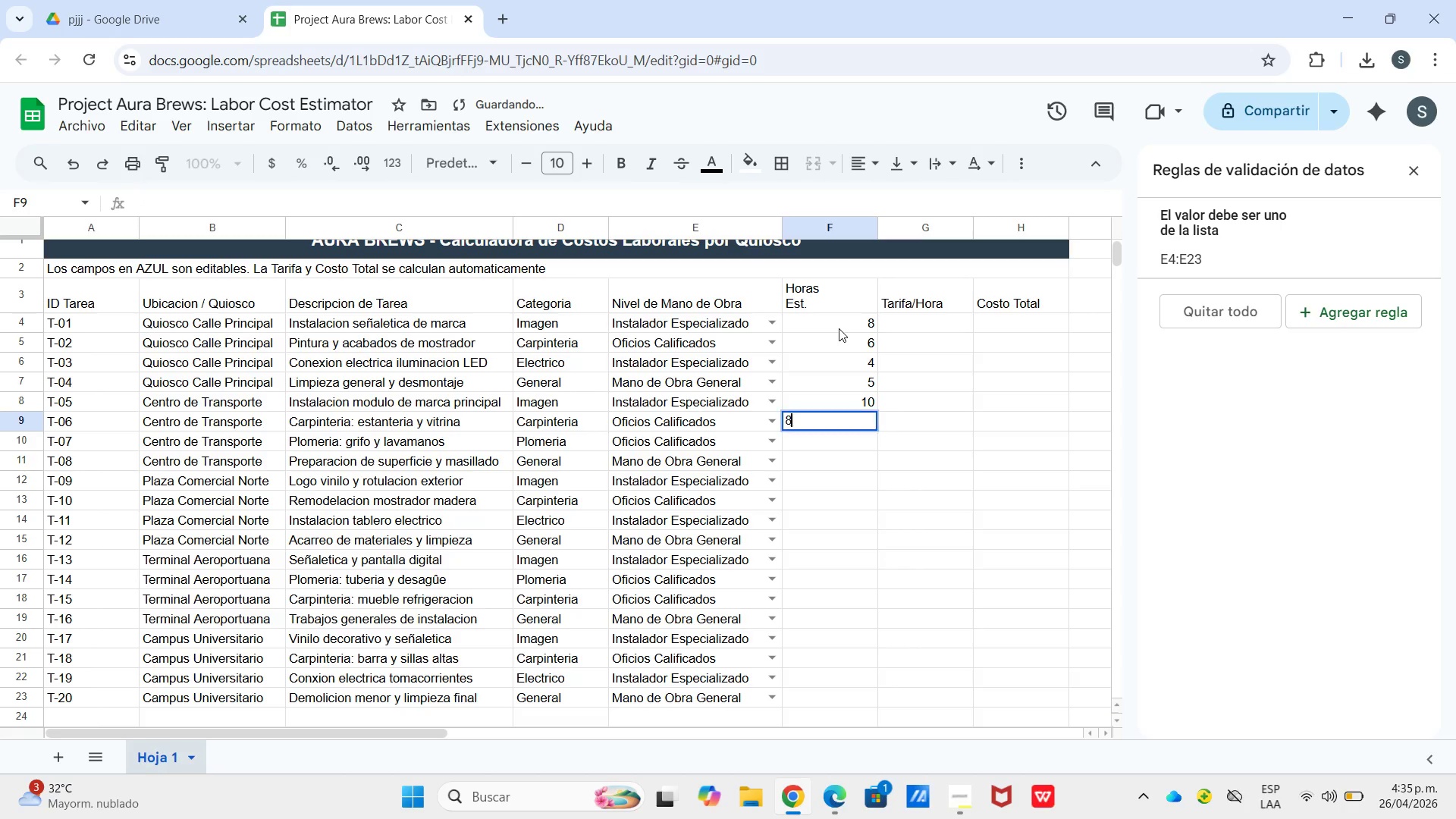 
key(Numpad8)
 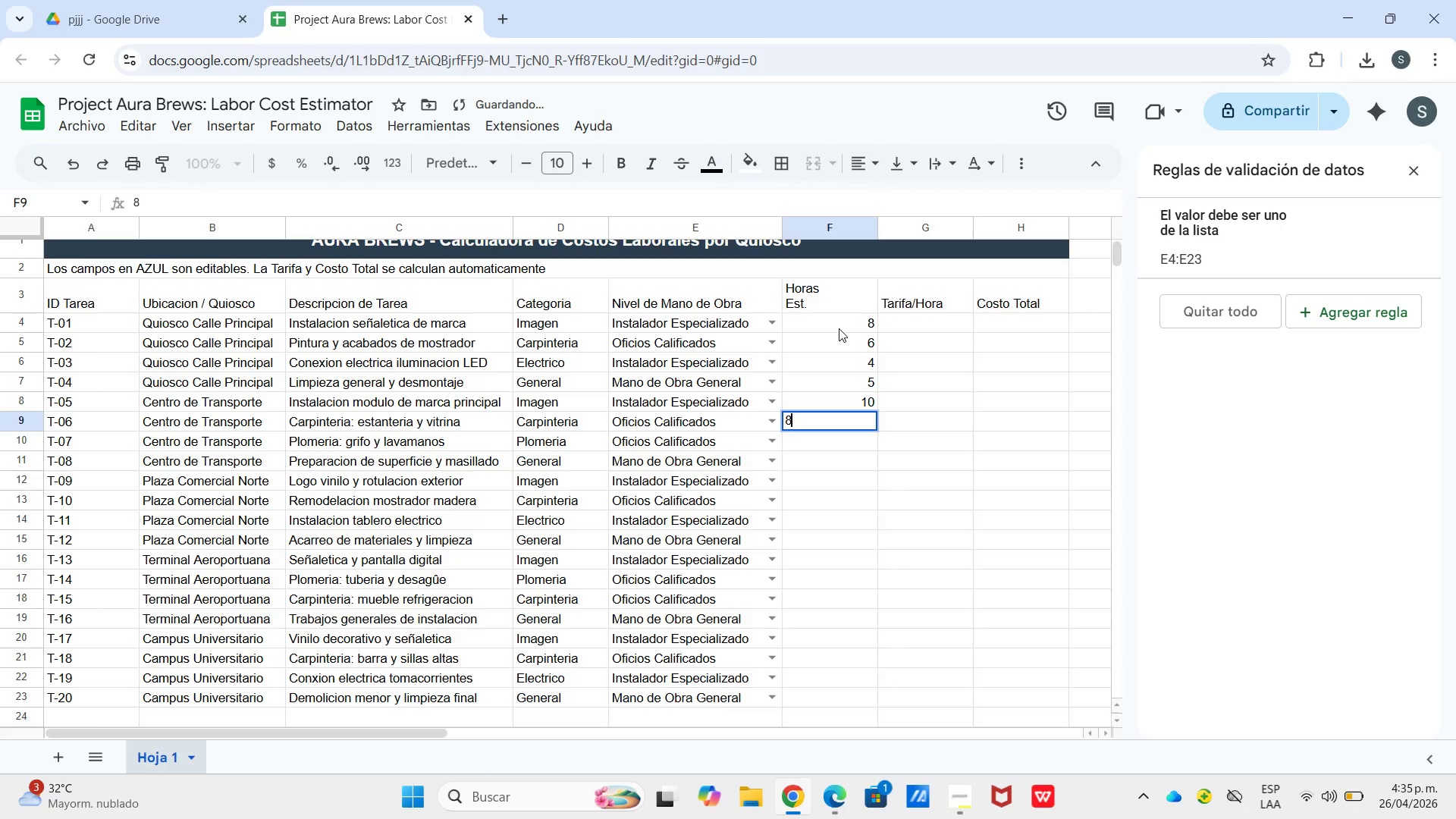 
key(Enter)
 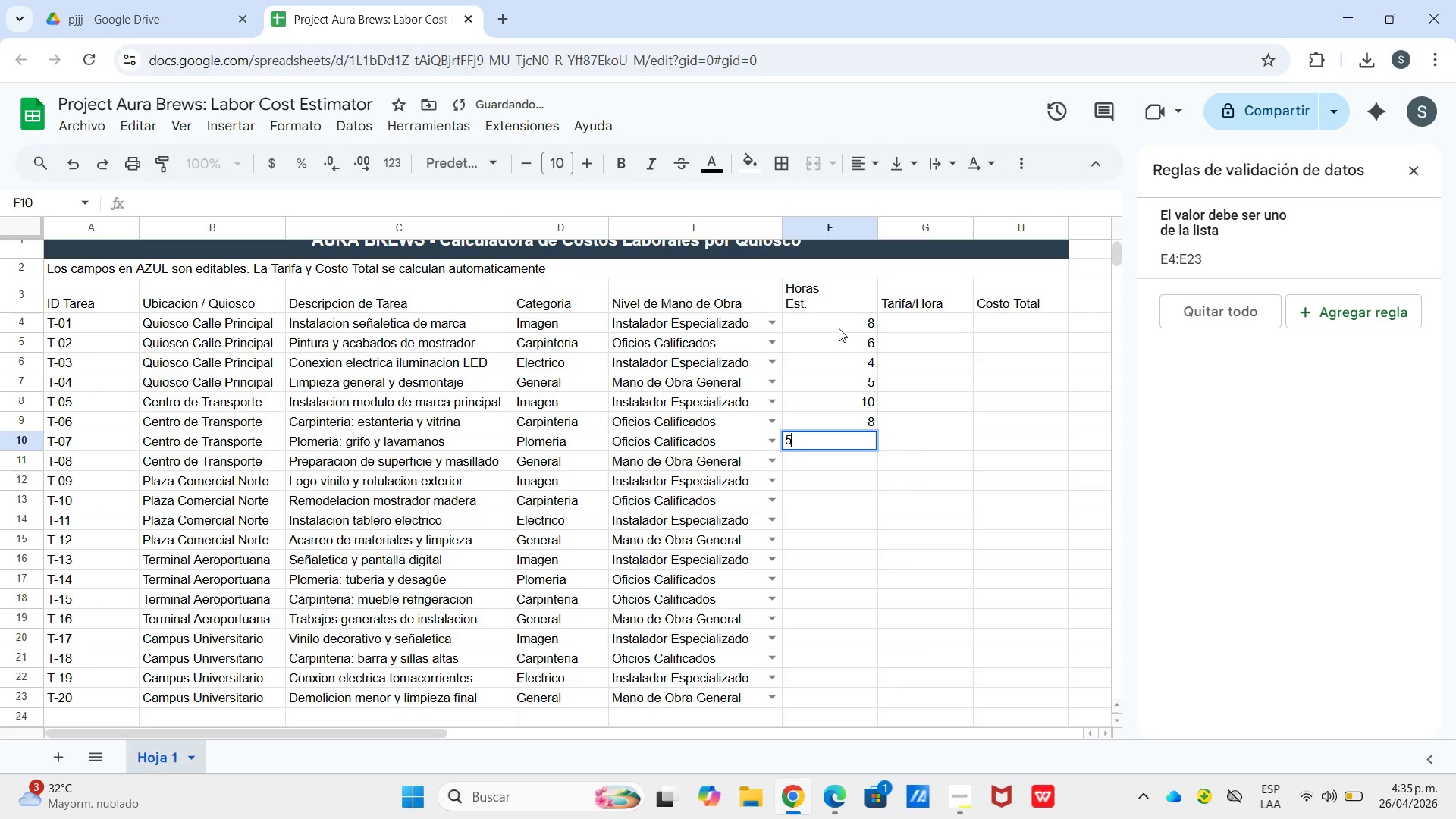 
key(Numpad5)
 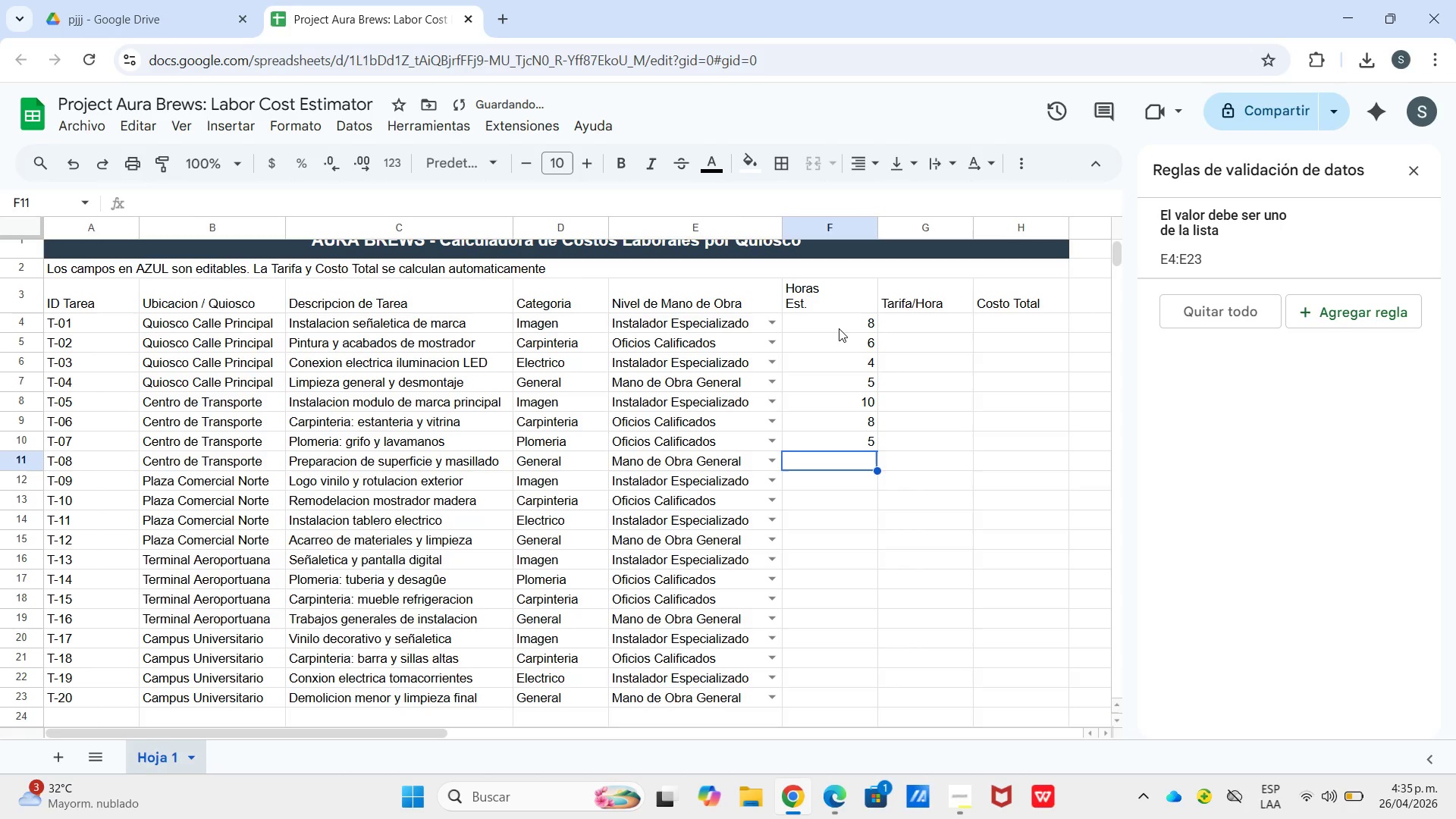 
key(Enter)
 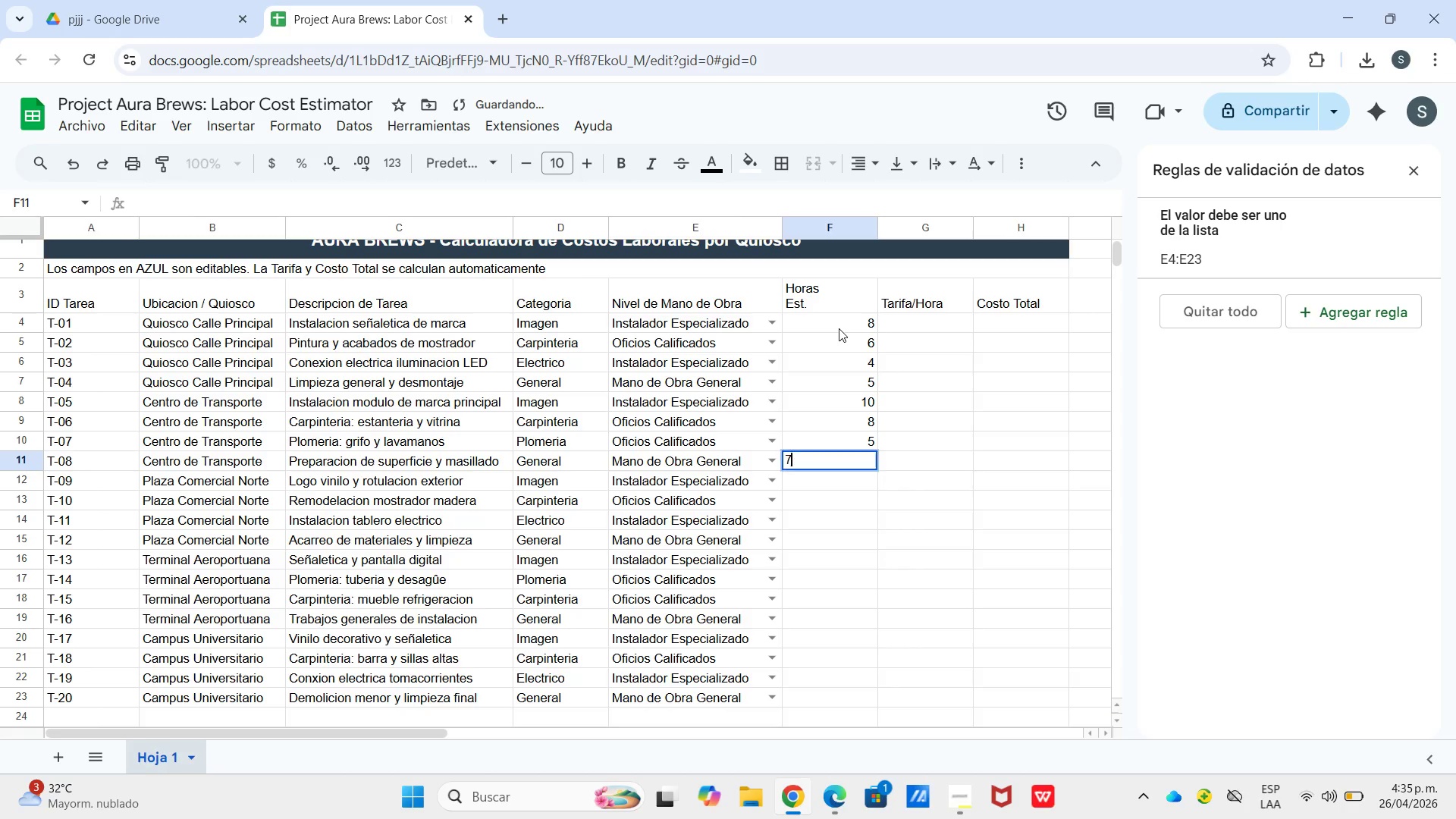 
key(Numpad7)
 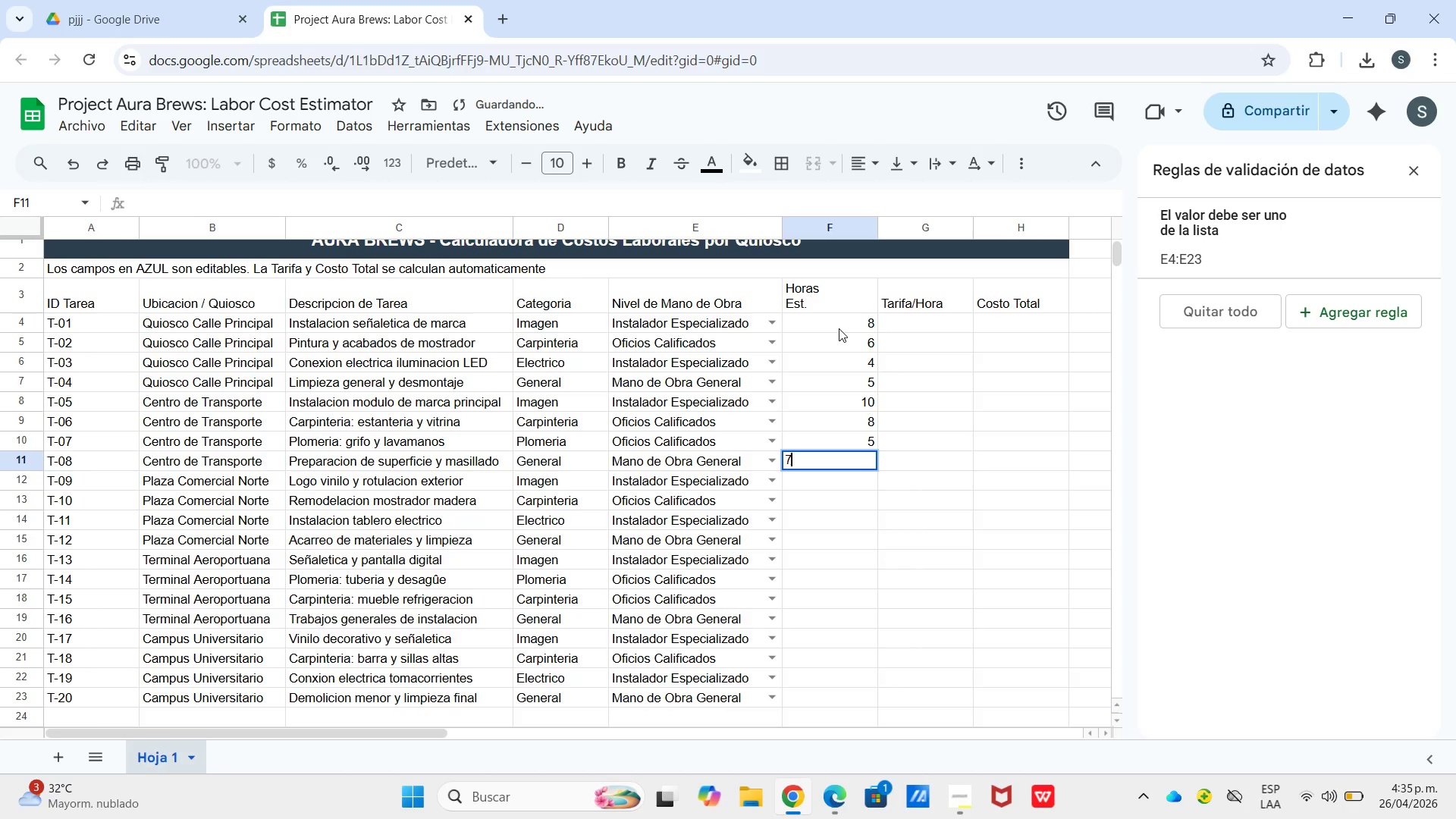 
key(Enter)
 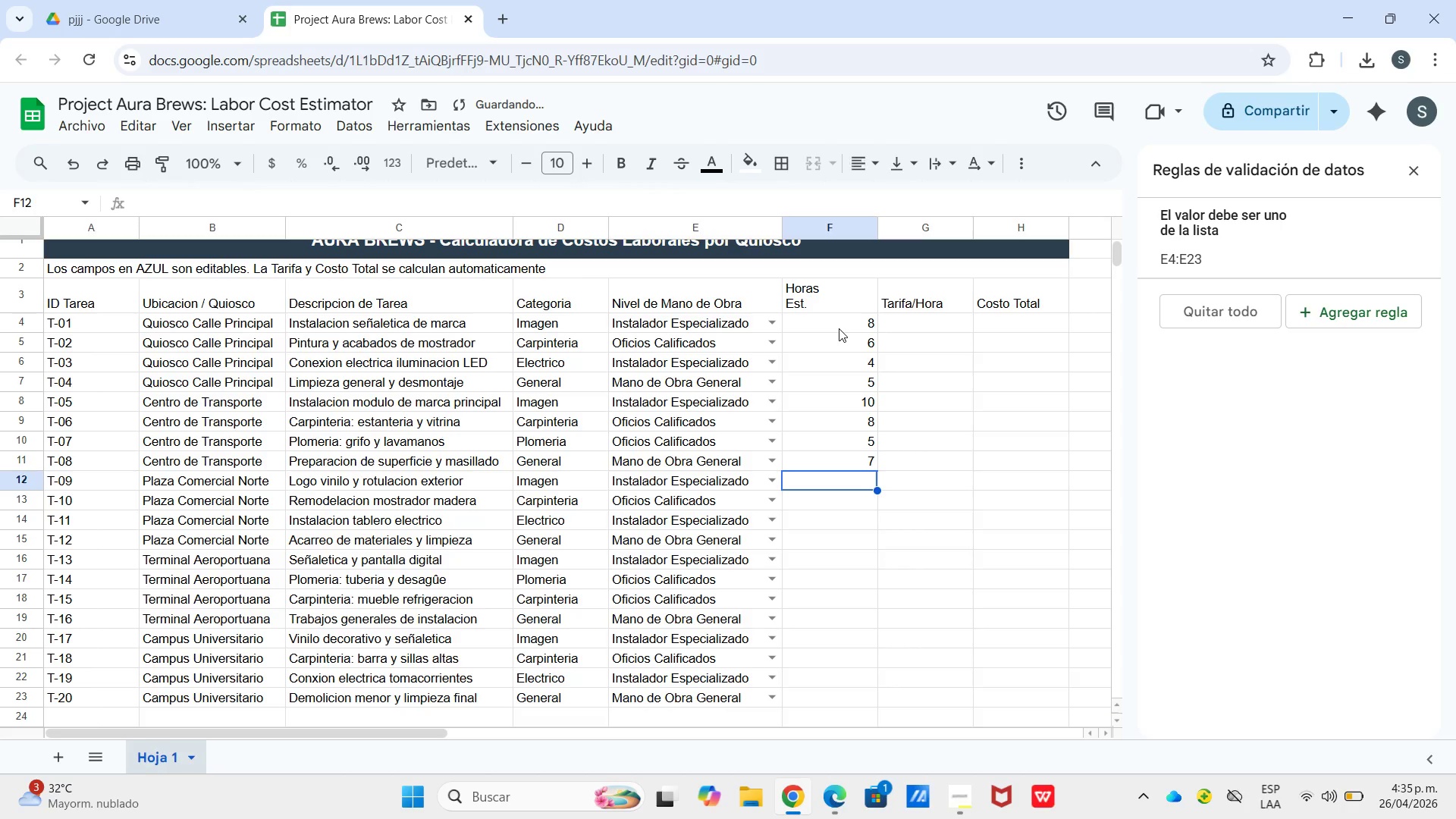 
key(Enter)
 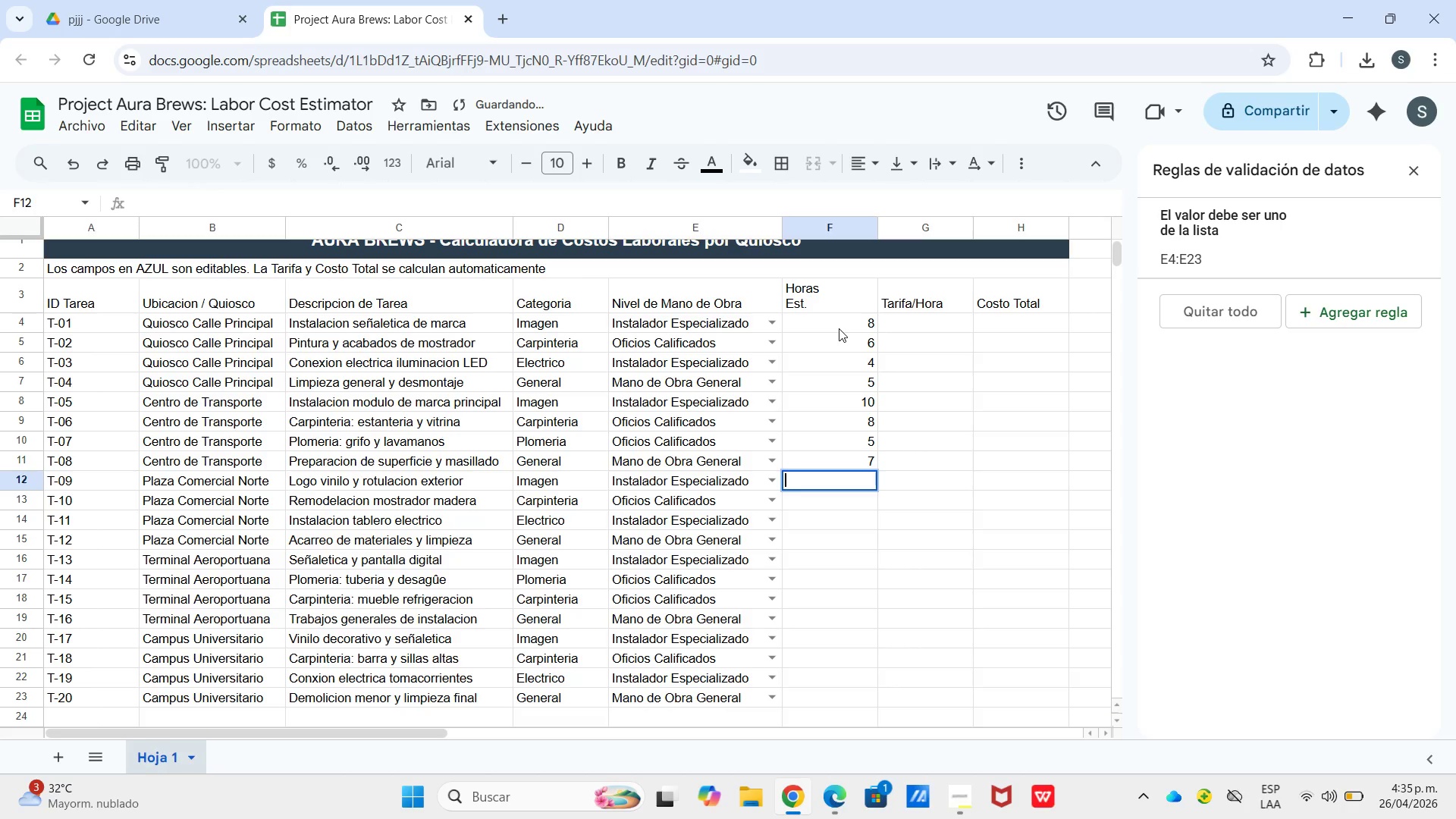 
key(Numpad6)
 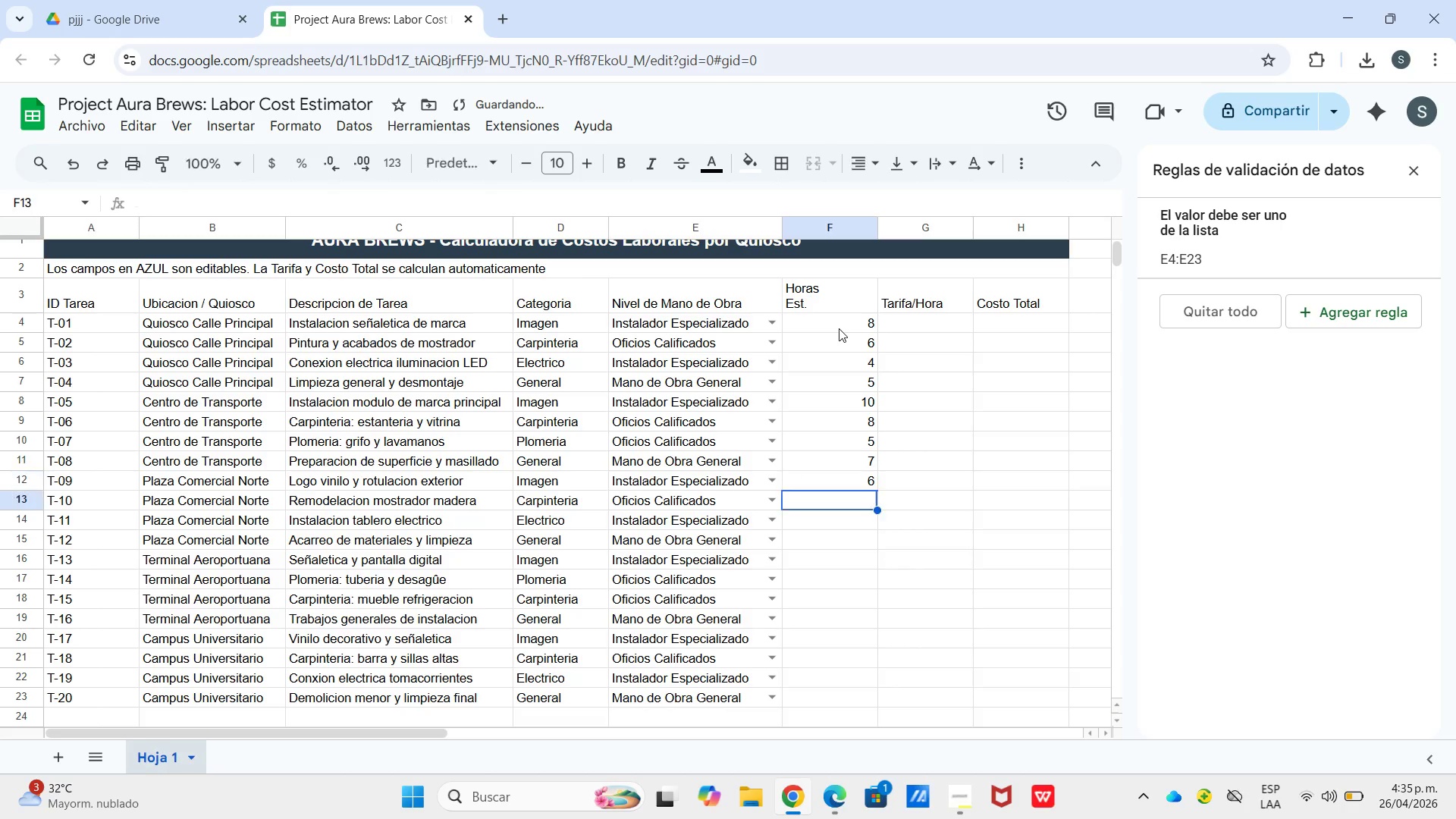 
key(Enter)
 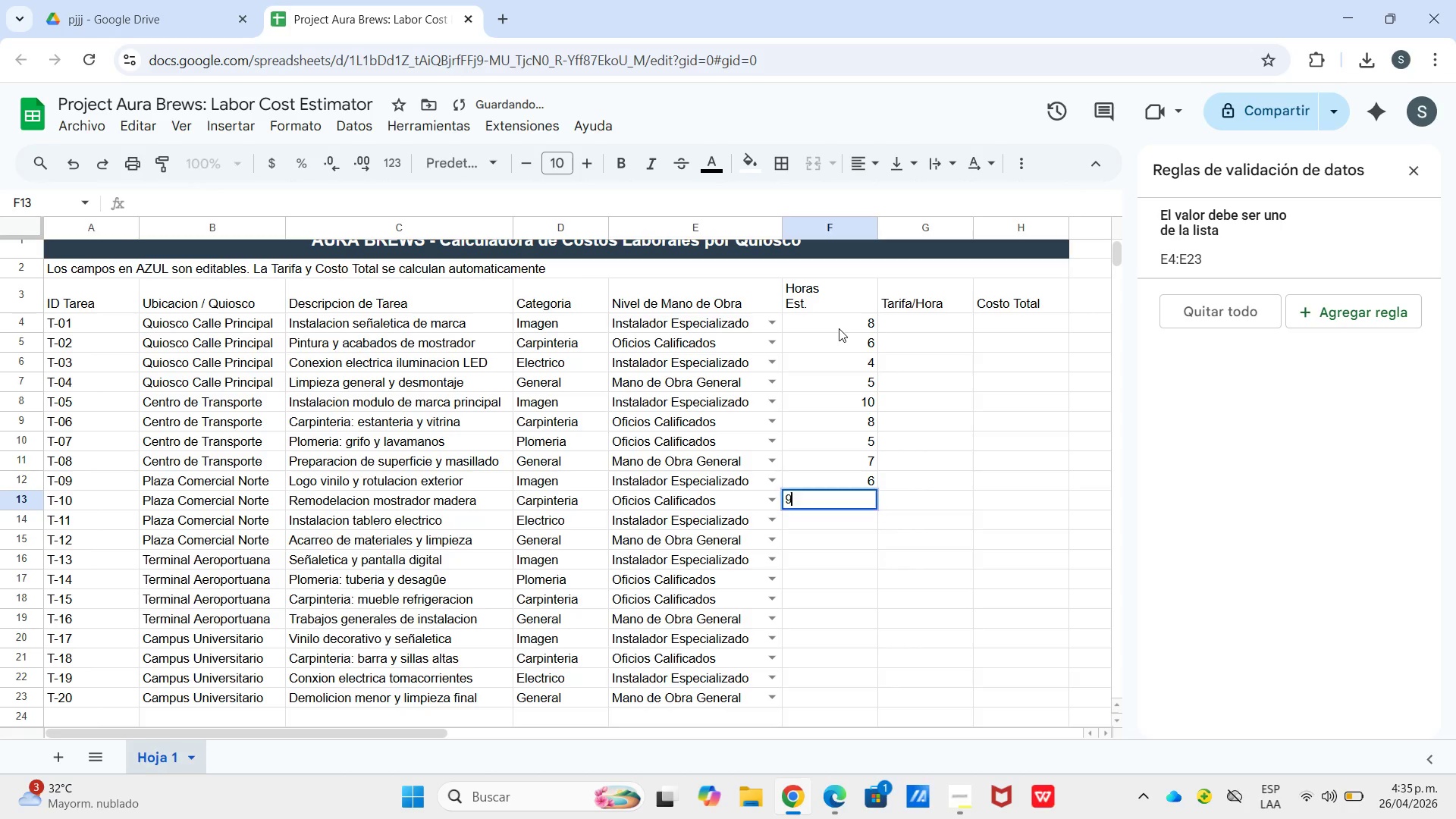 
key(Numpad9)
 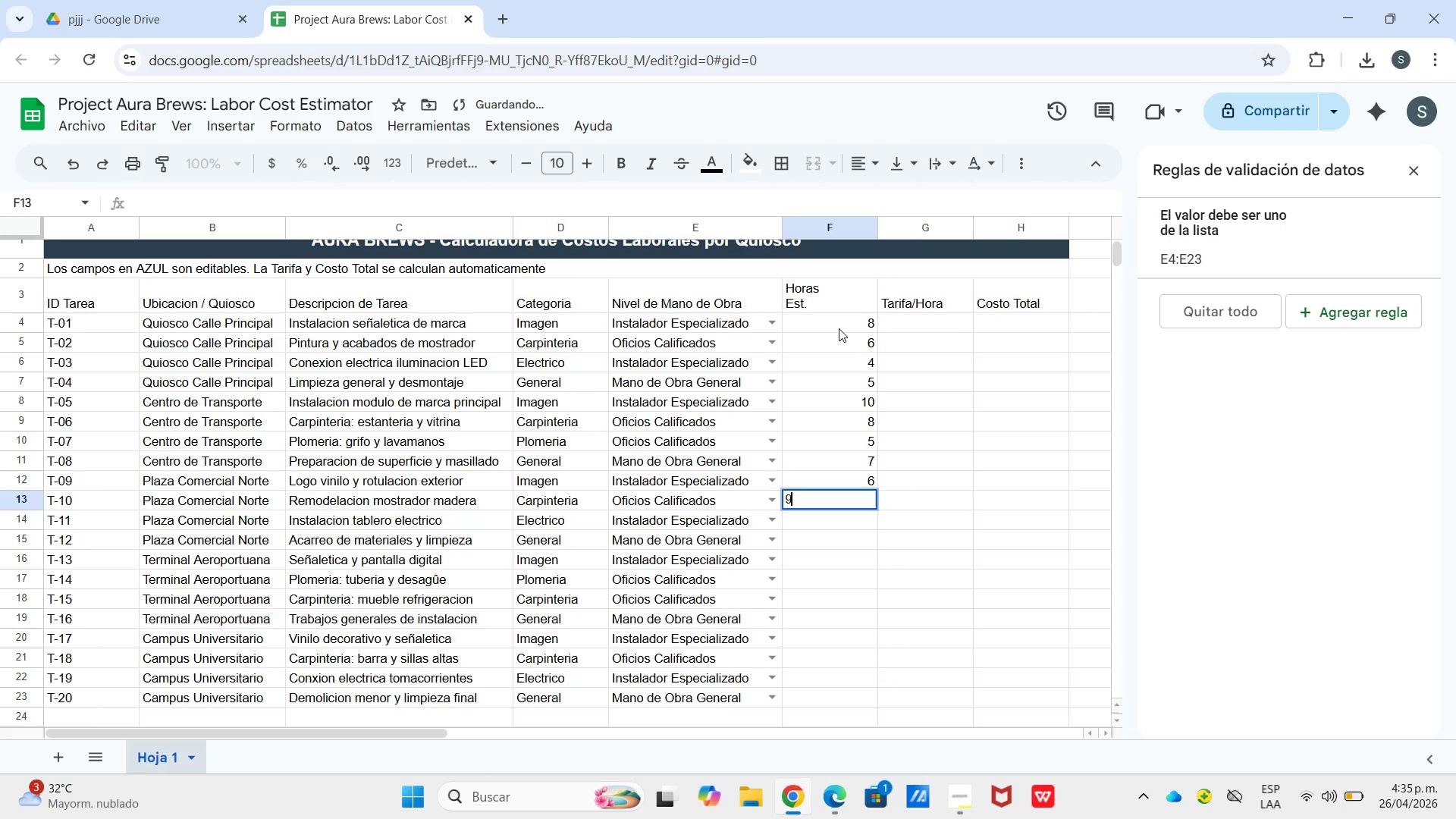 
key(Enter)
 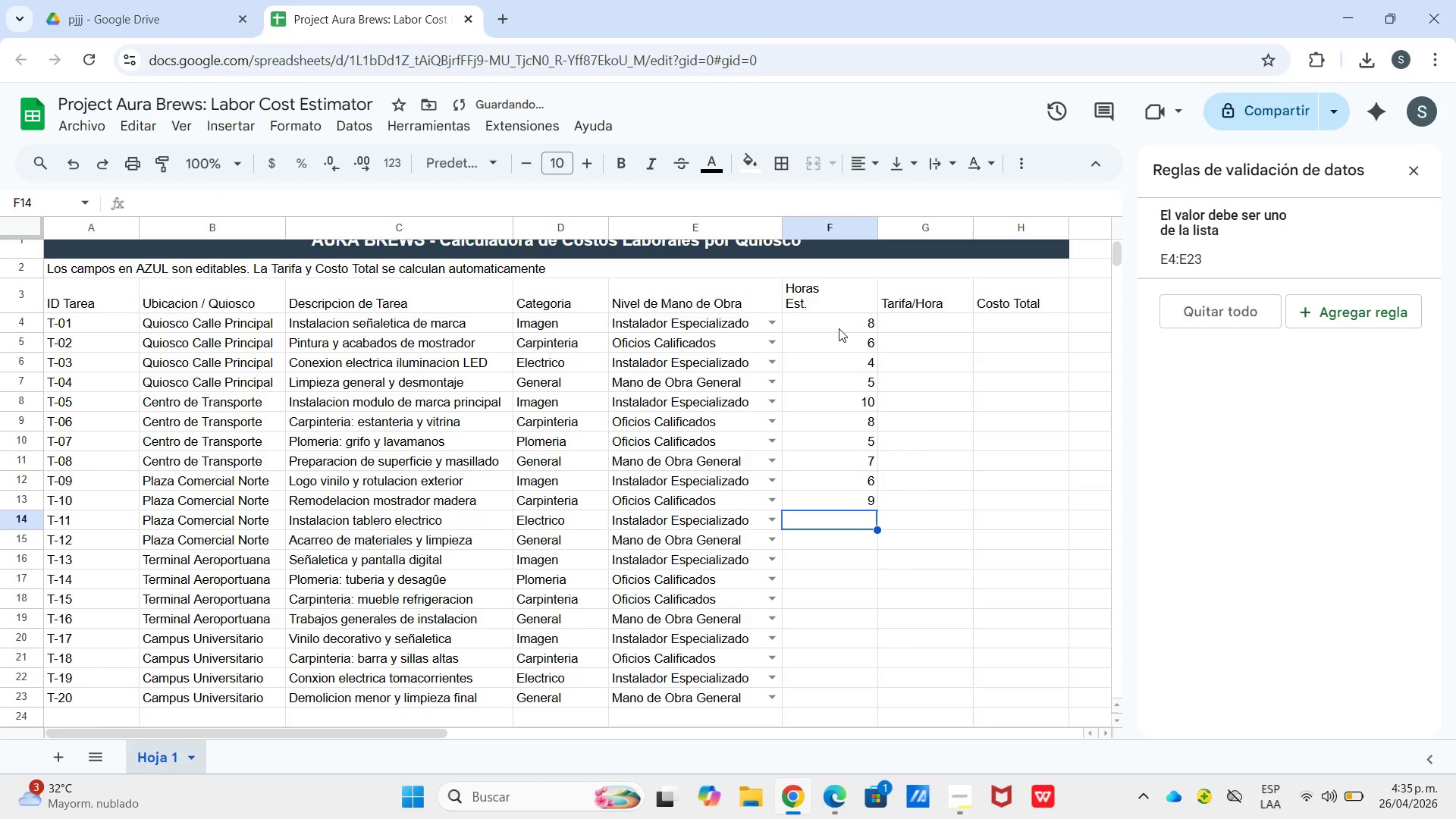 
key(Numpad9)
 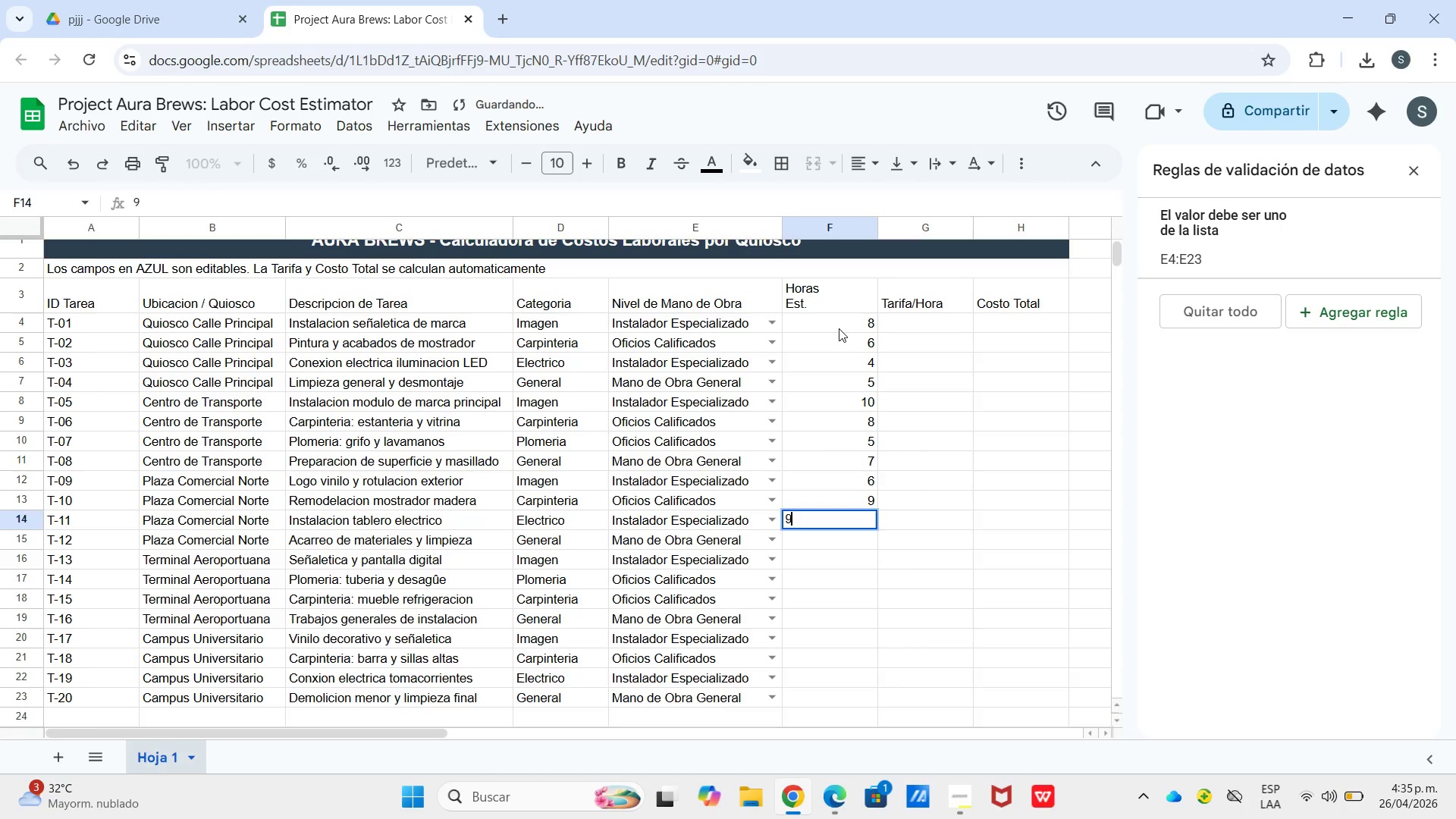 
key(Enter)
 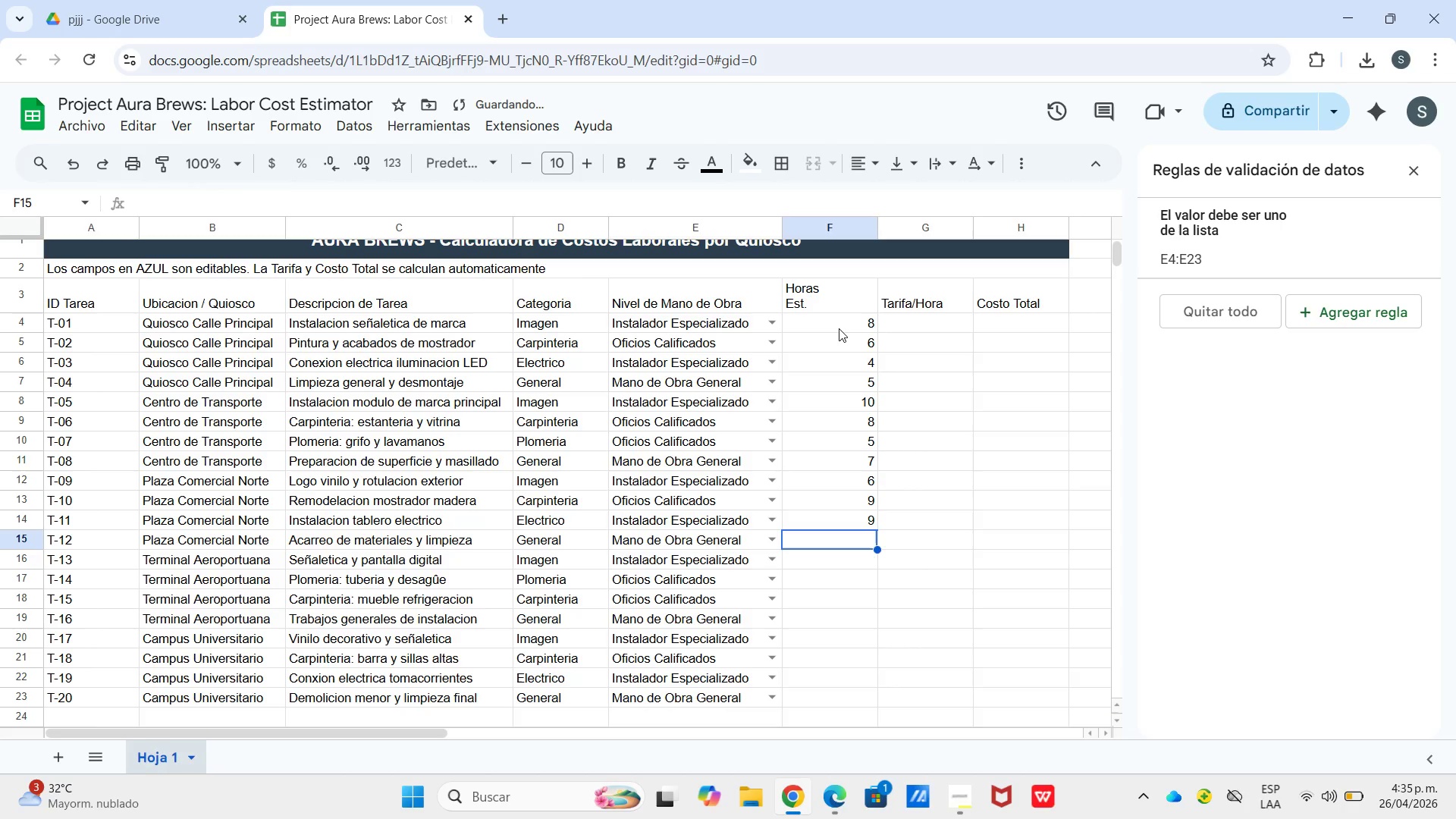 
key(Numpad7)
 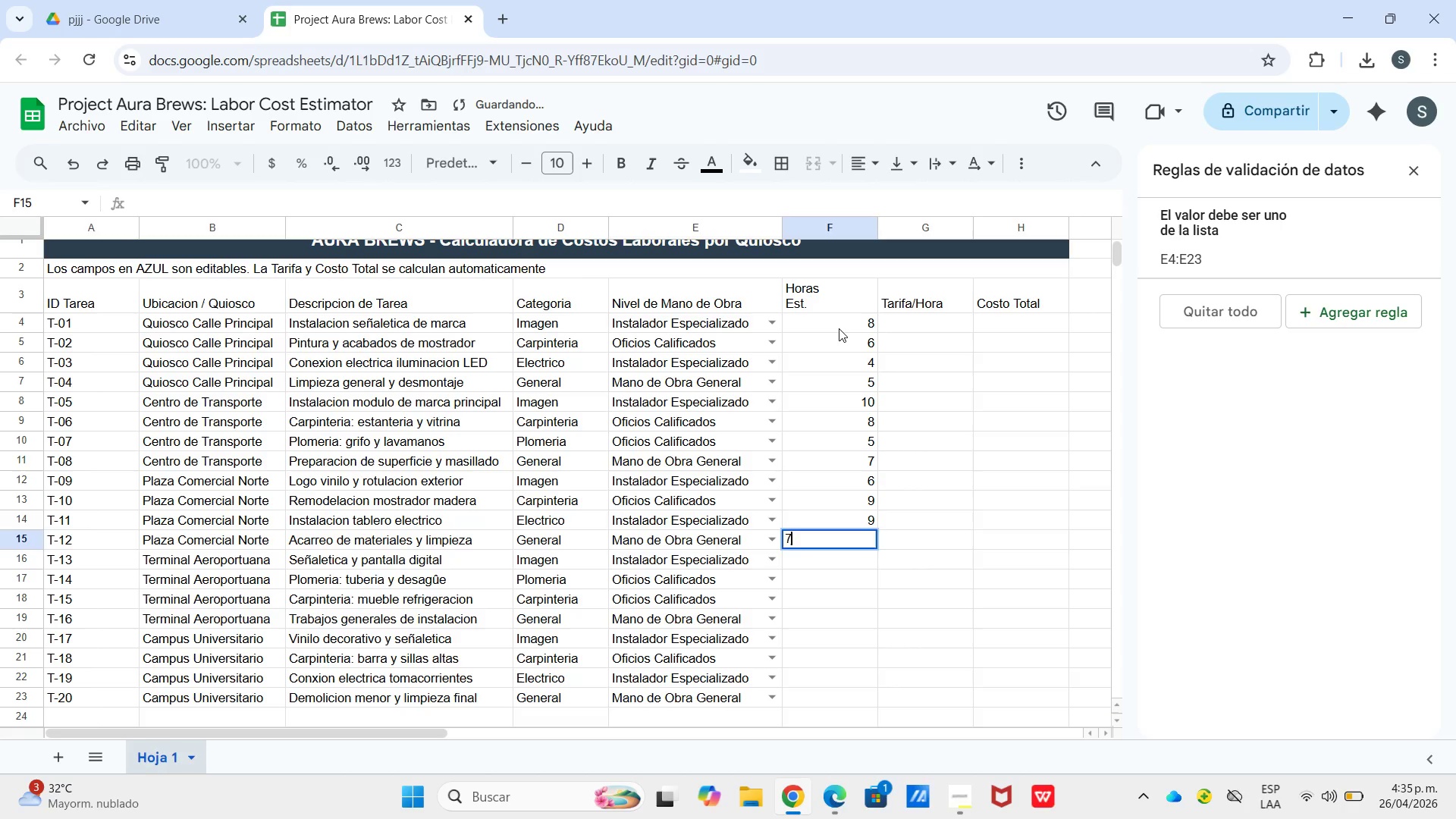 
key(Enter)
 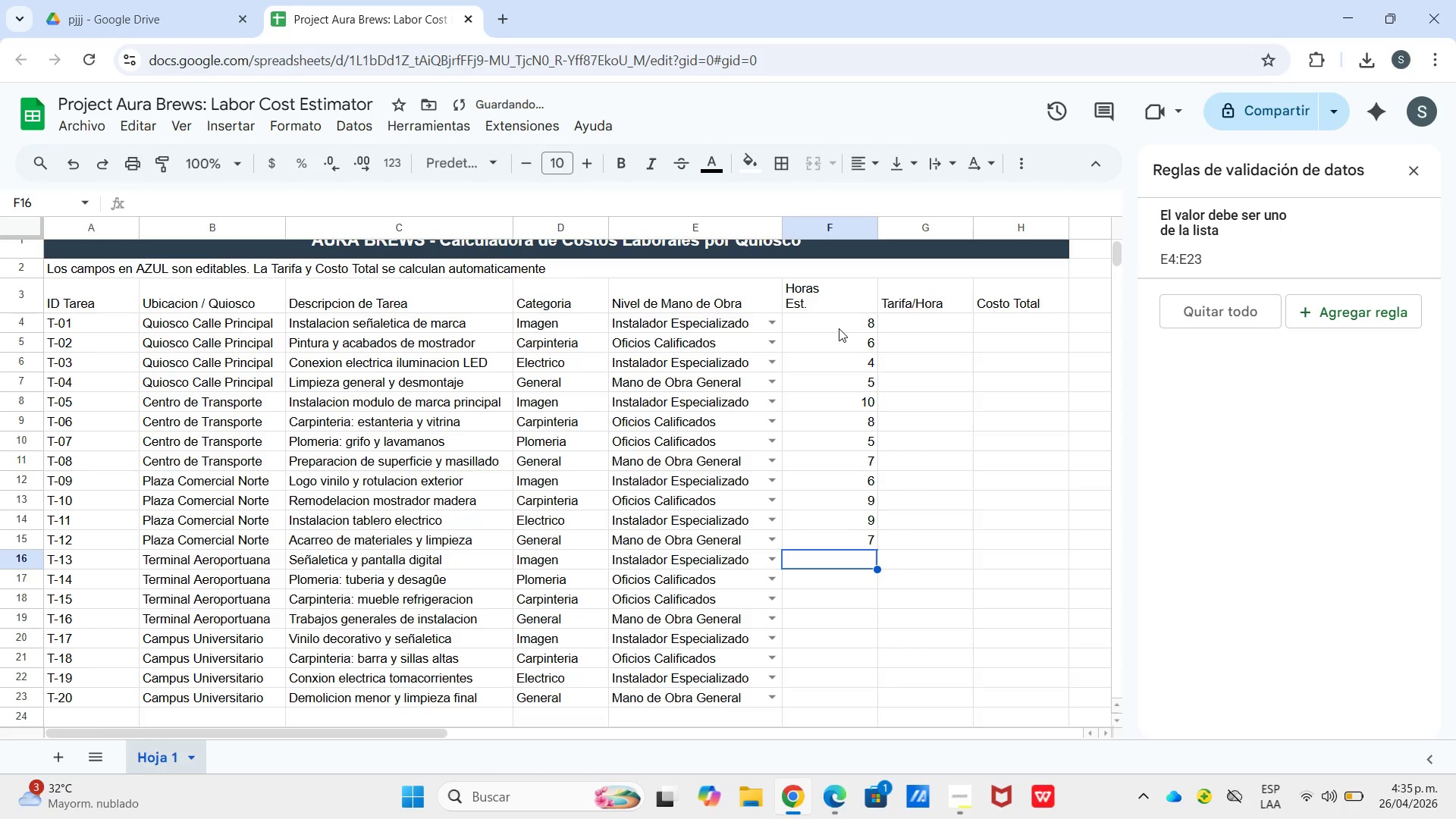 
key(Numpad4)
 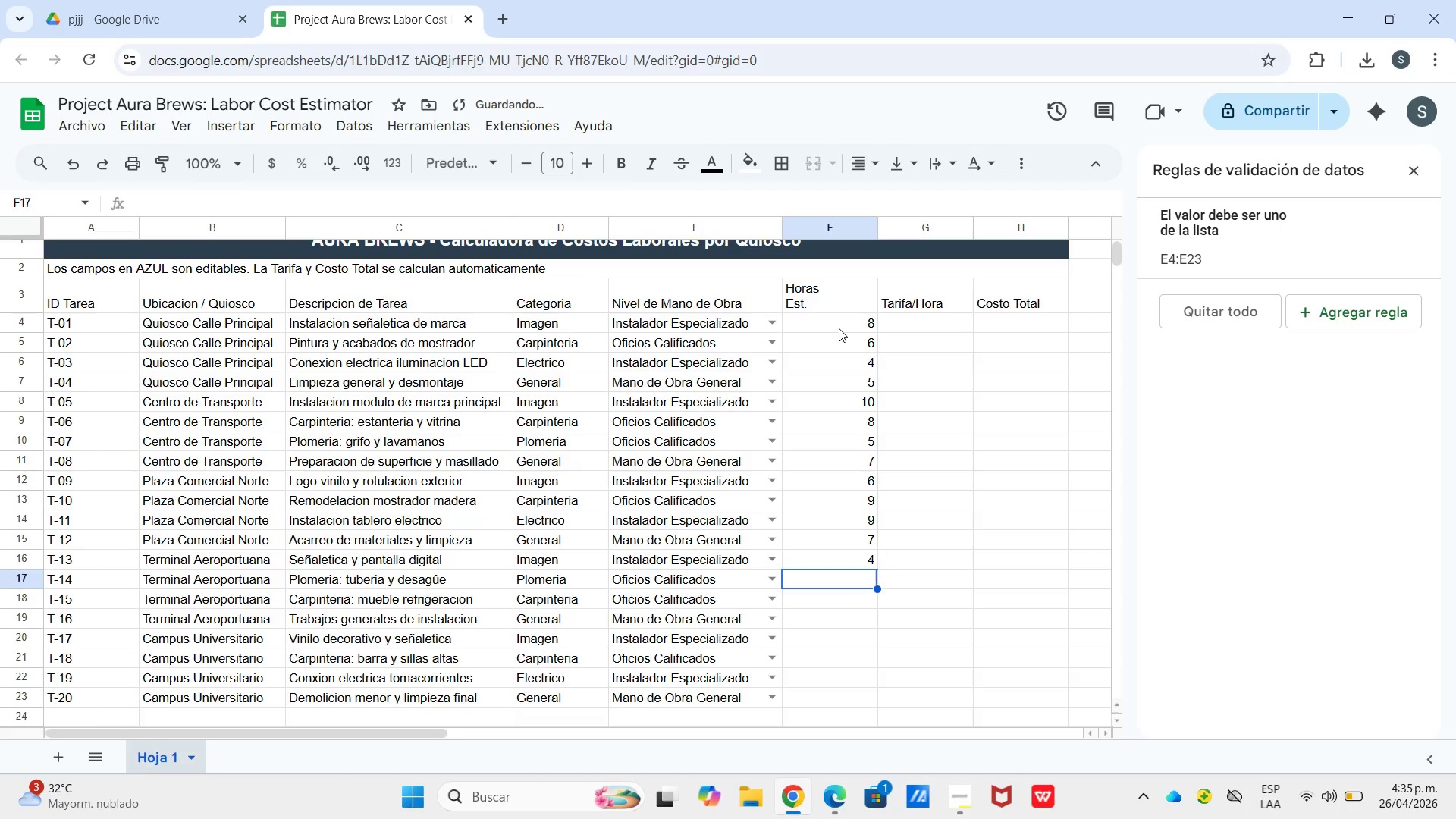 
key(Enter)
 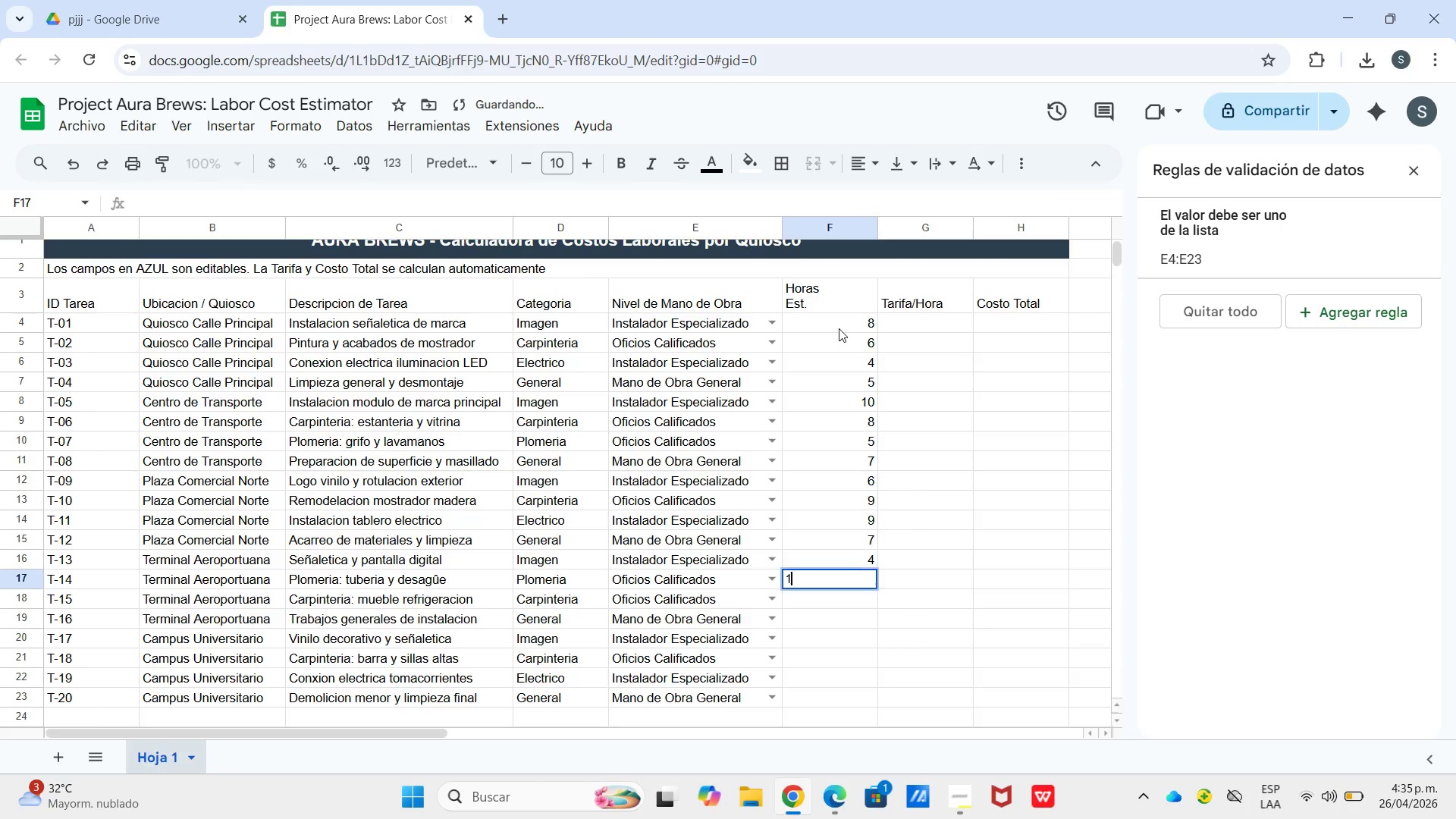 
key(Numpad1)
 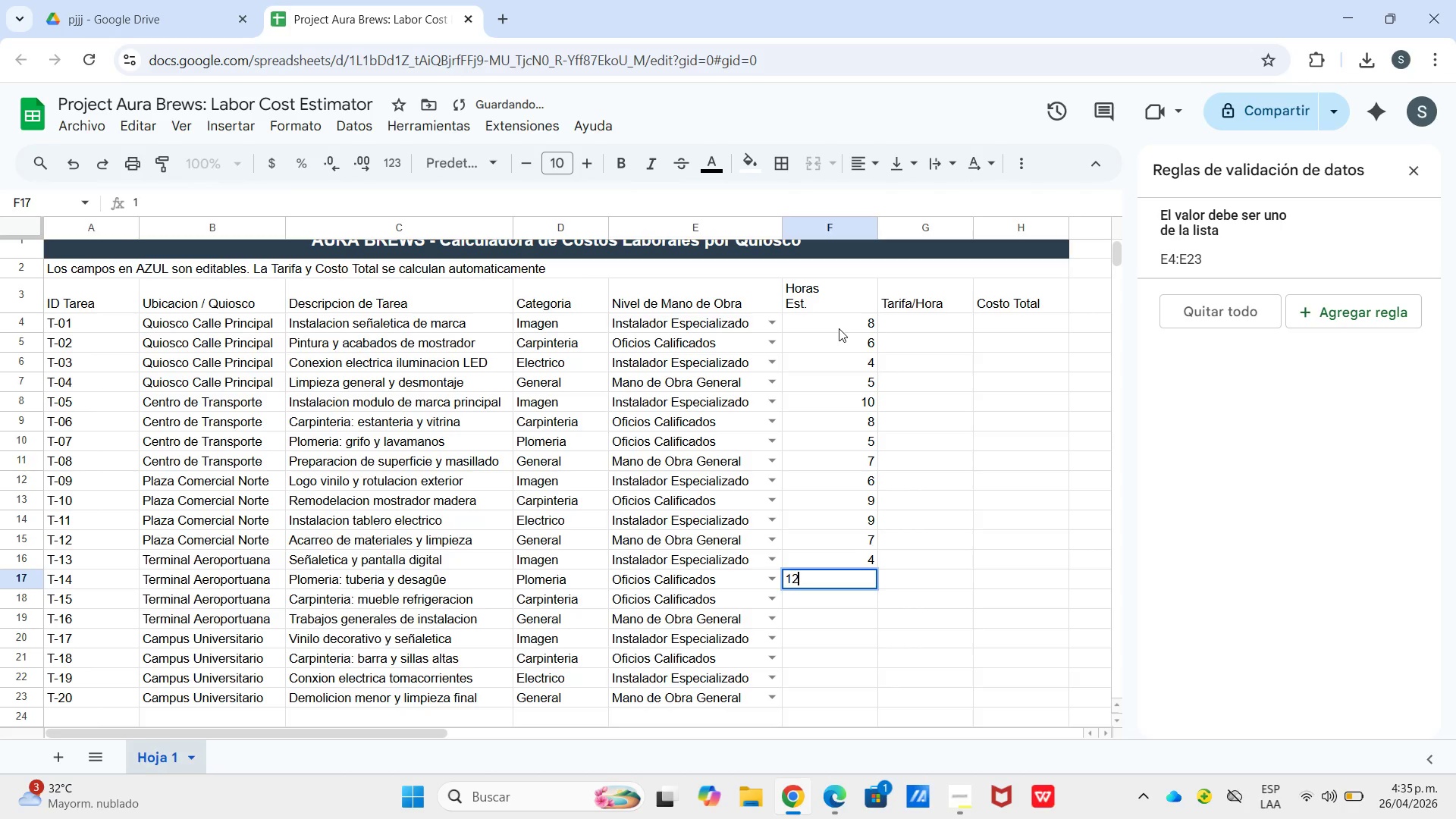 
key(Numpad2)
 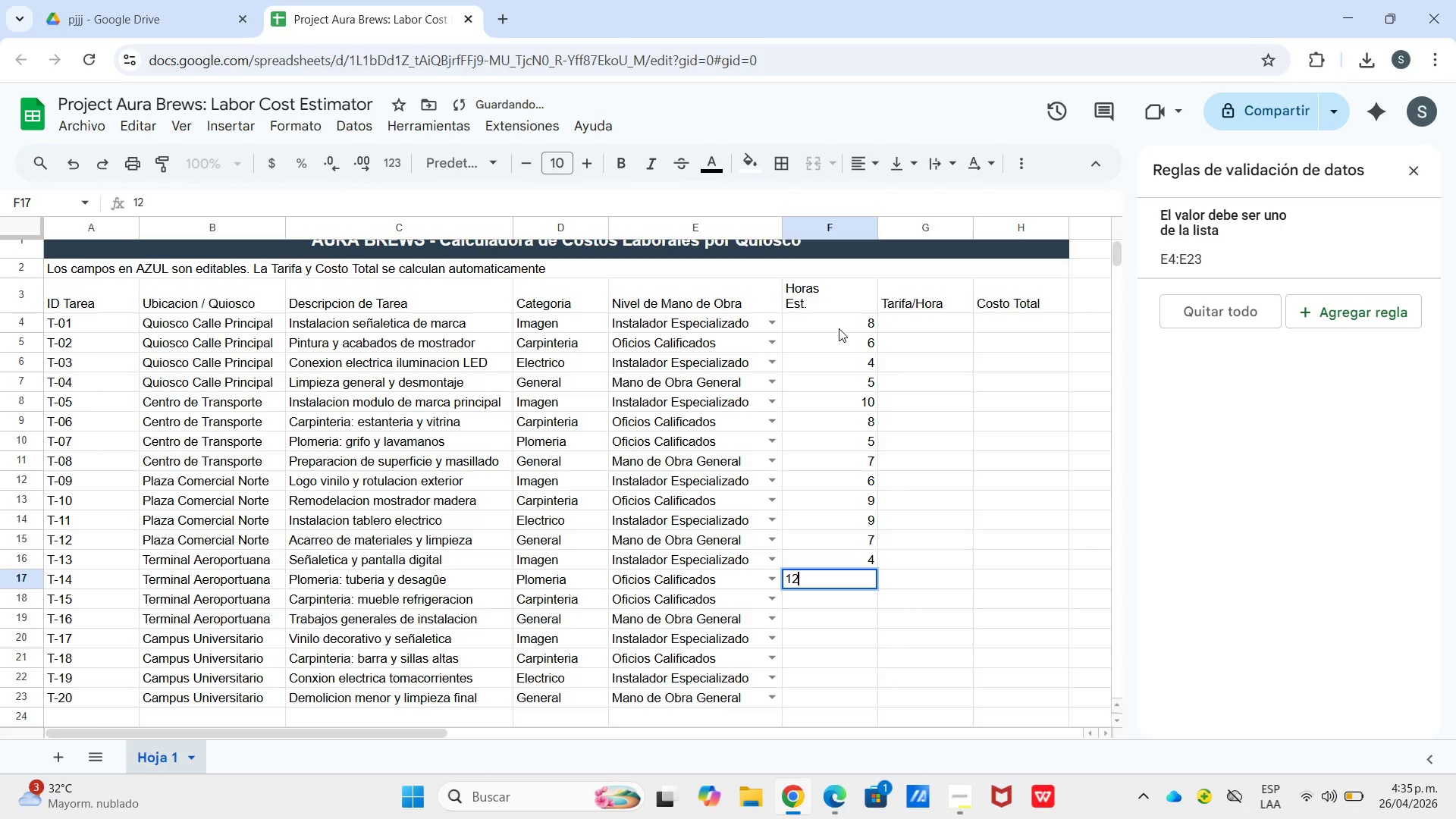 
key(Enter)
 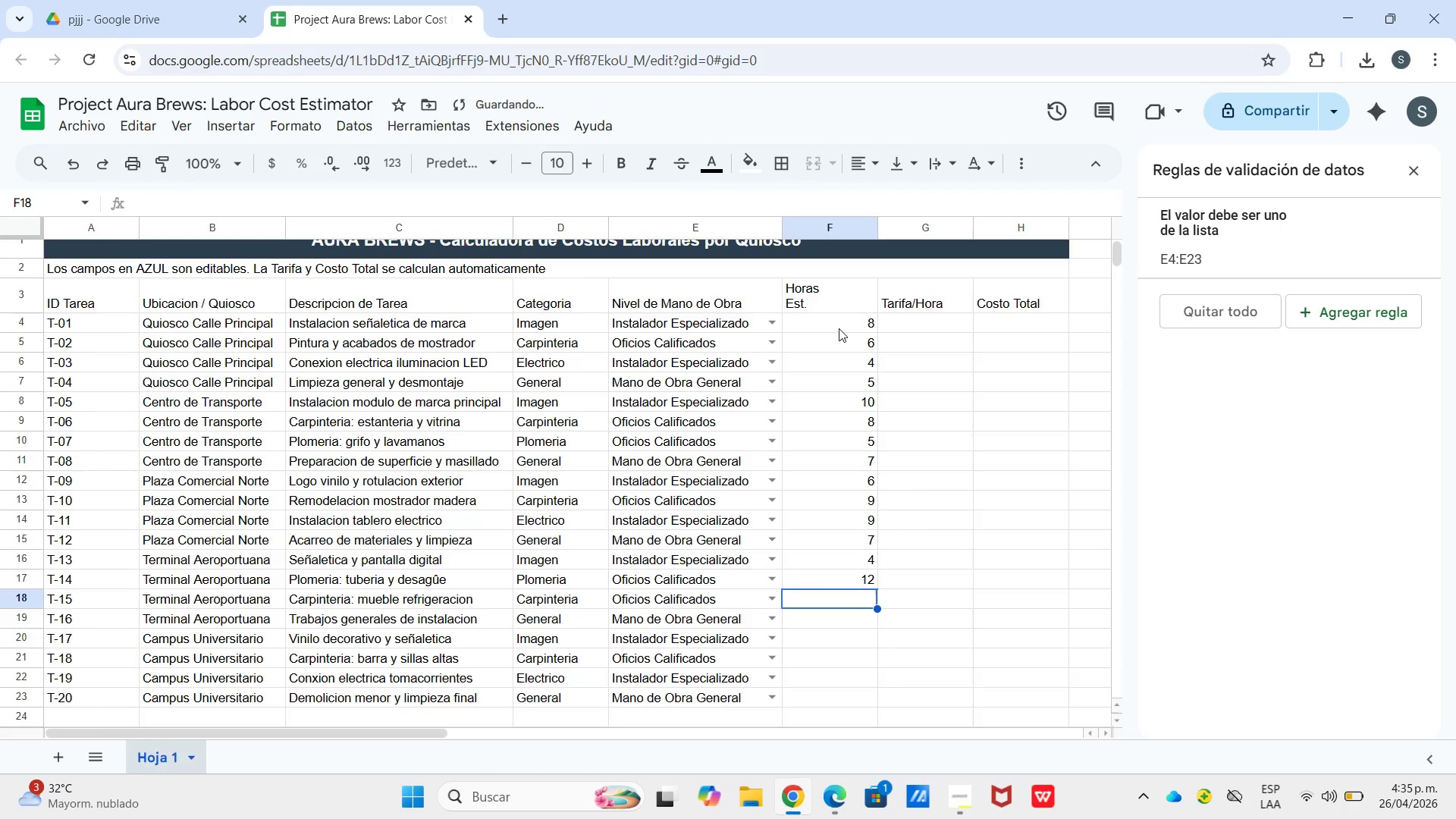 
key(Numpad6)
 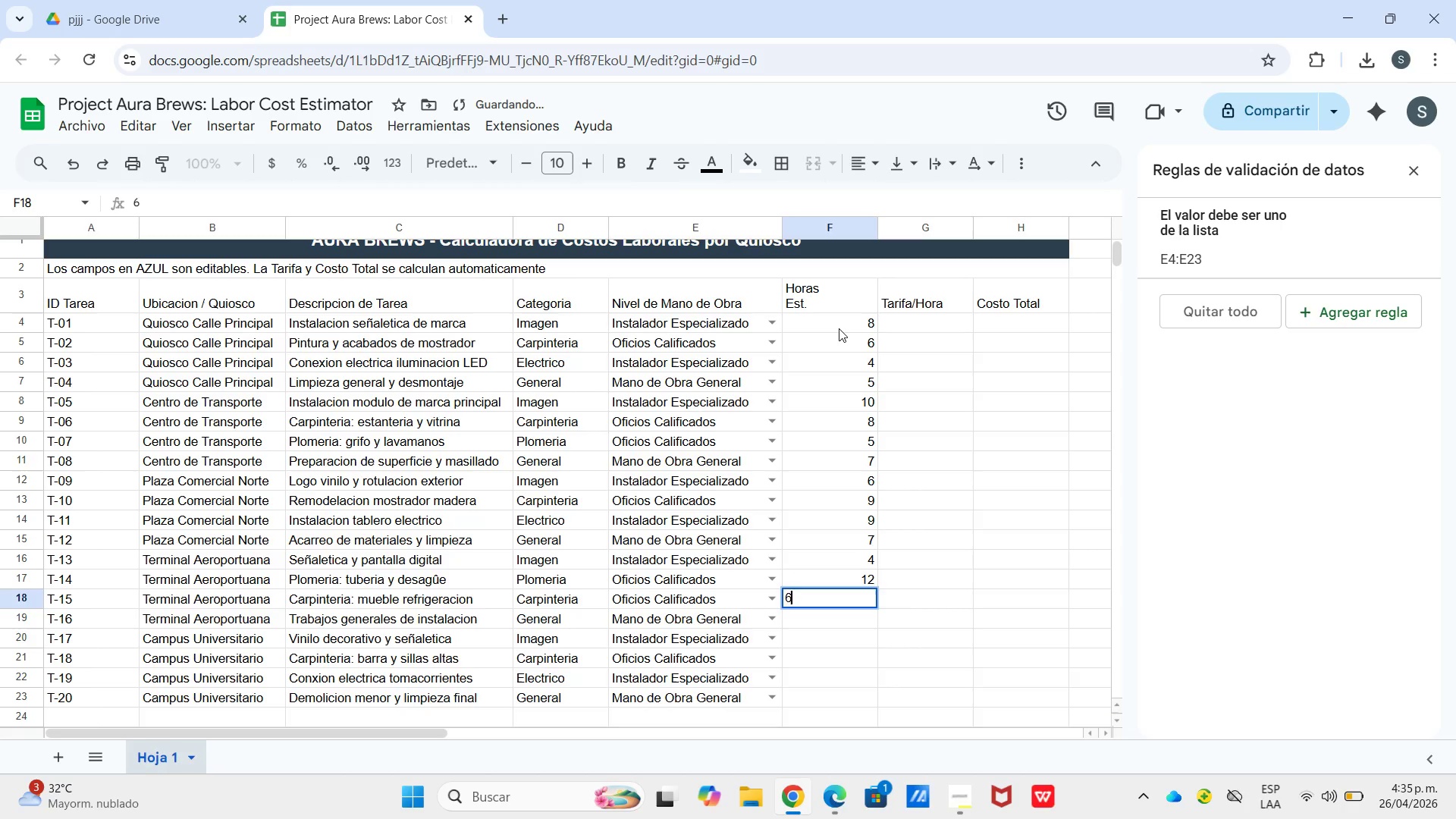 
key(Enter)
 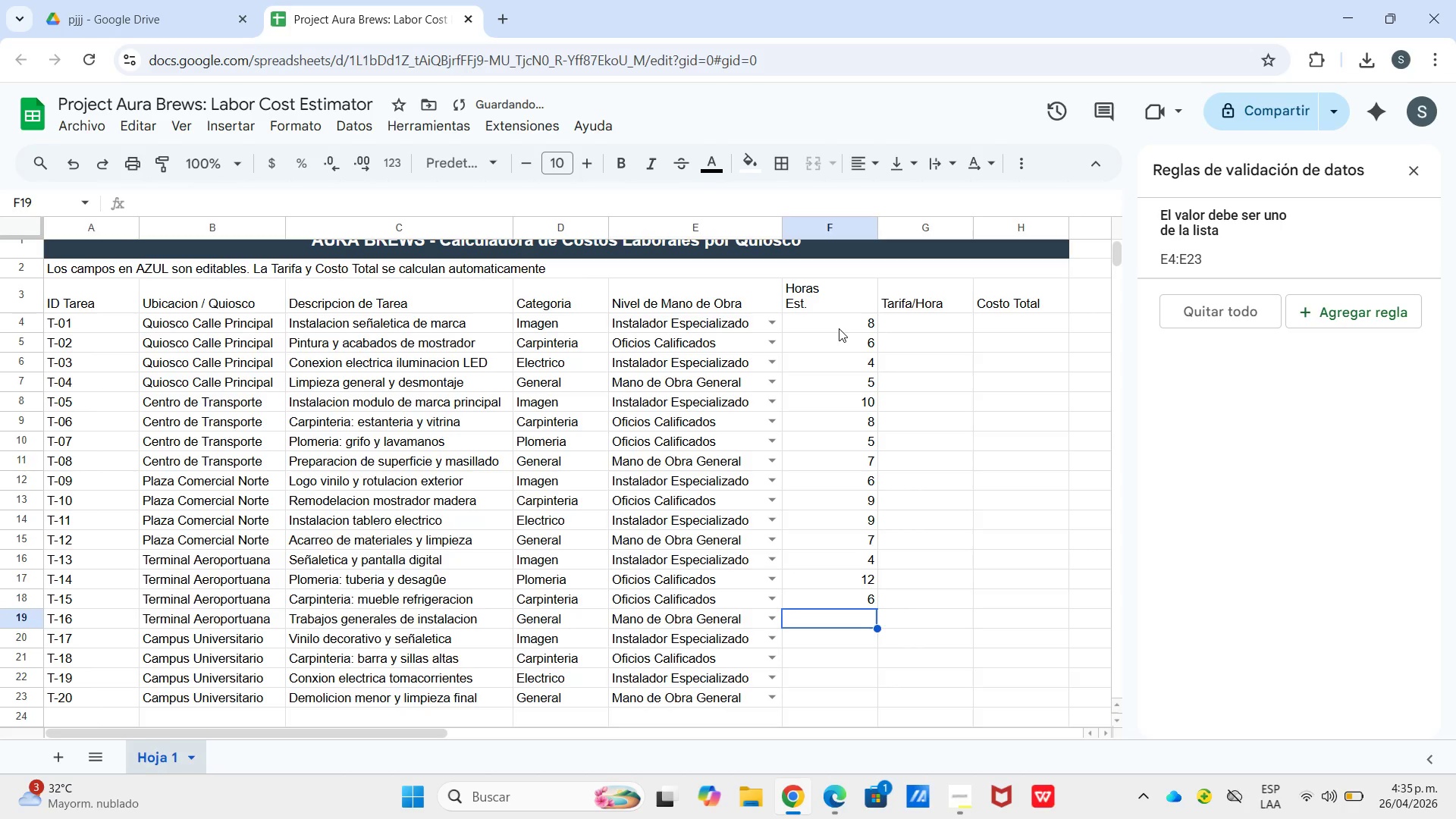 
key(Numpad8)
 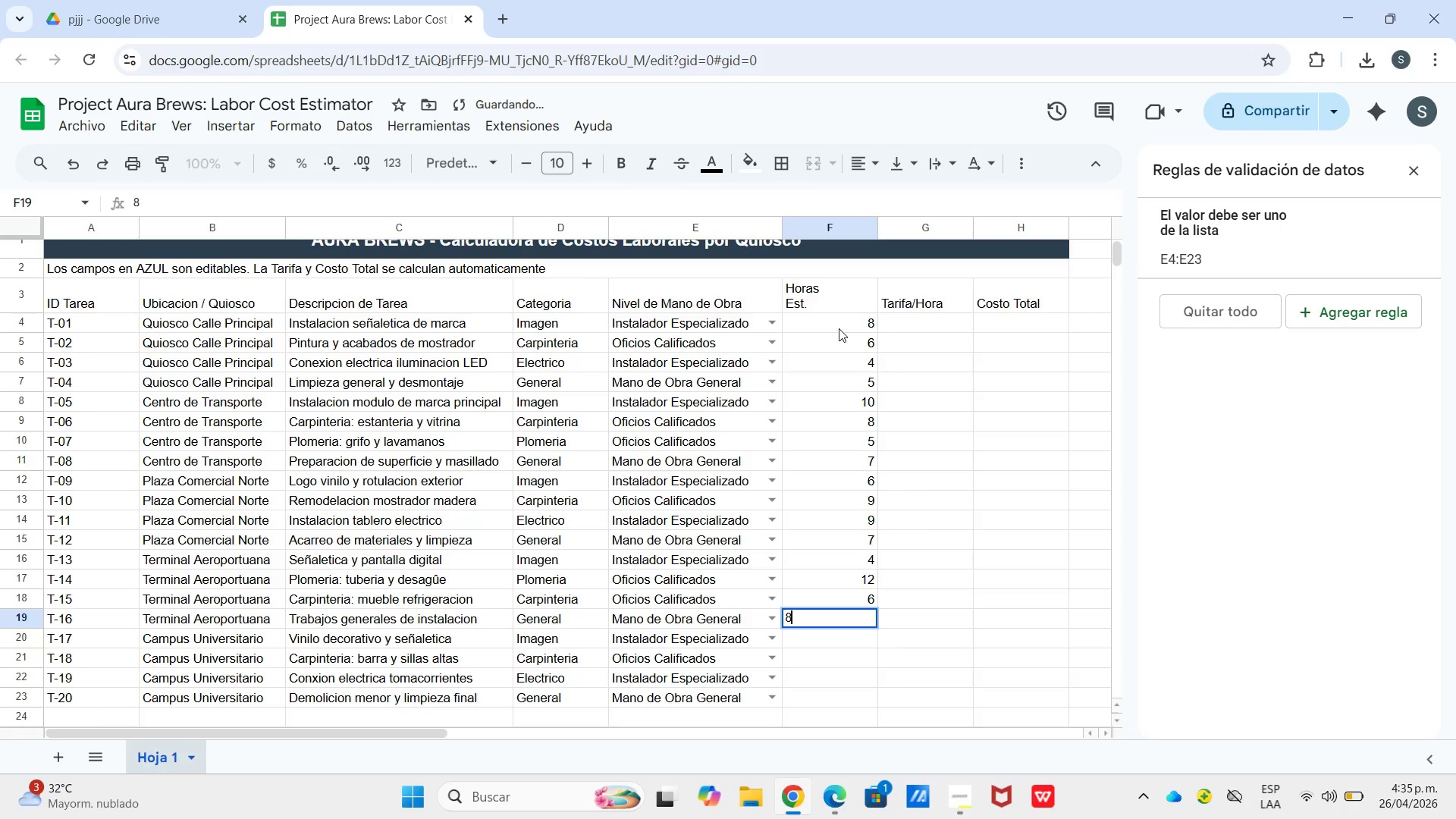 
key(Enter)
 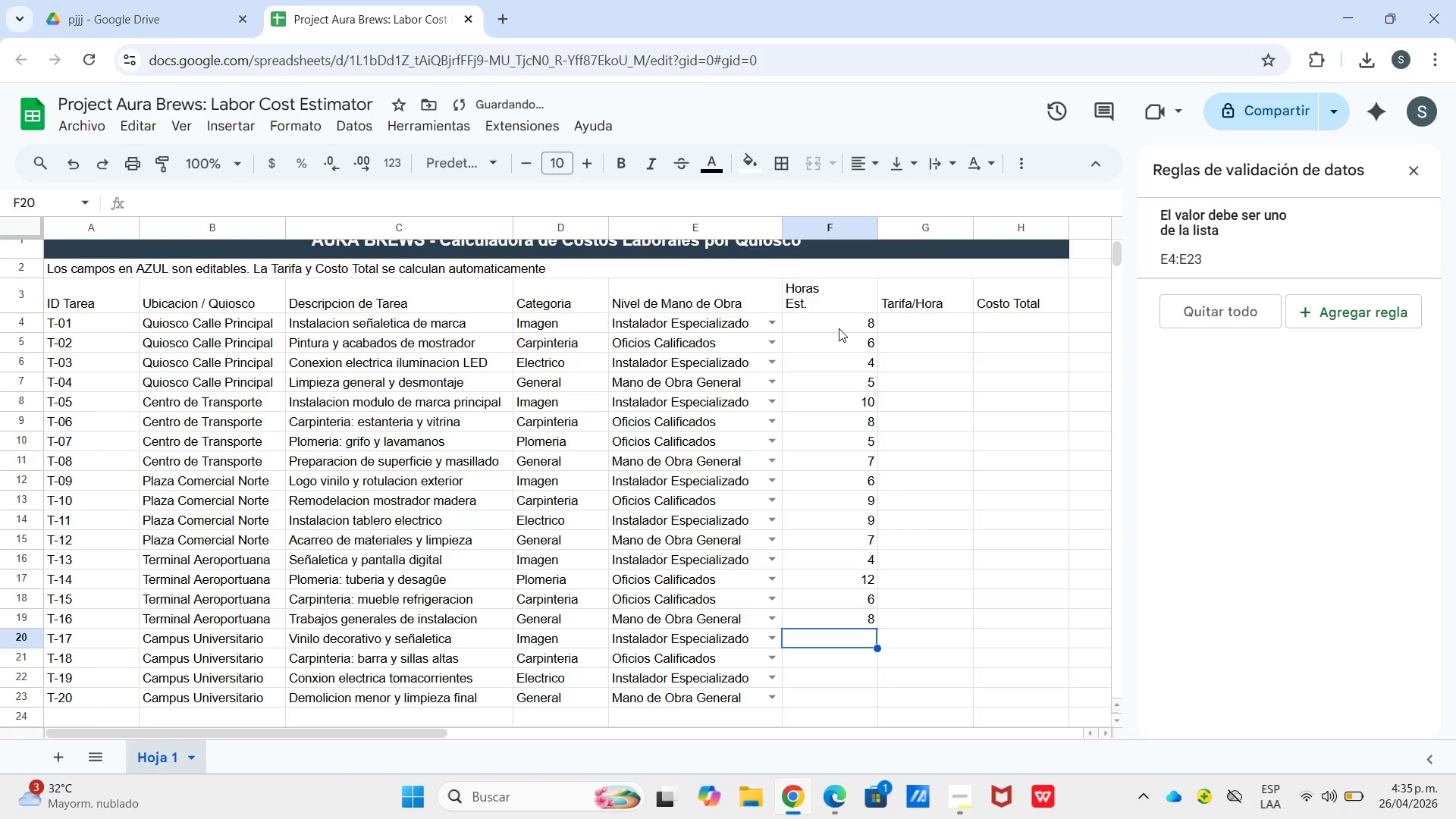 
key(Numpad6)
 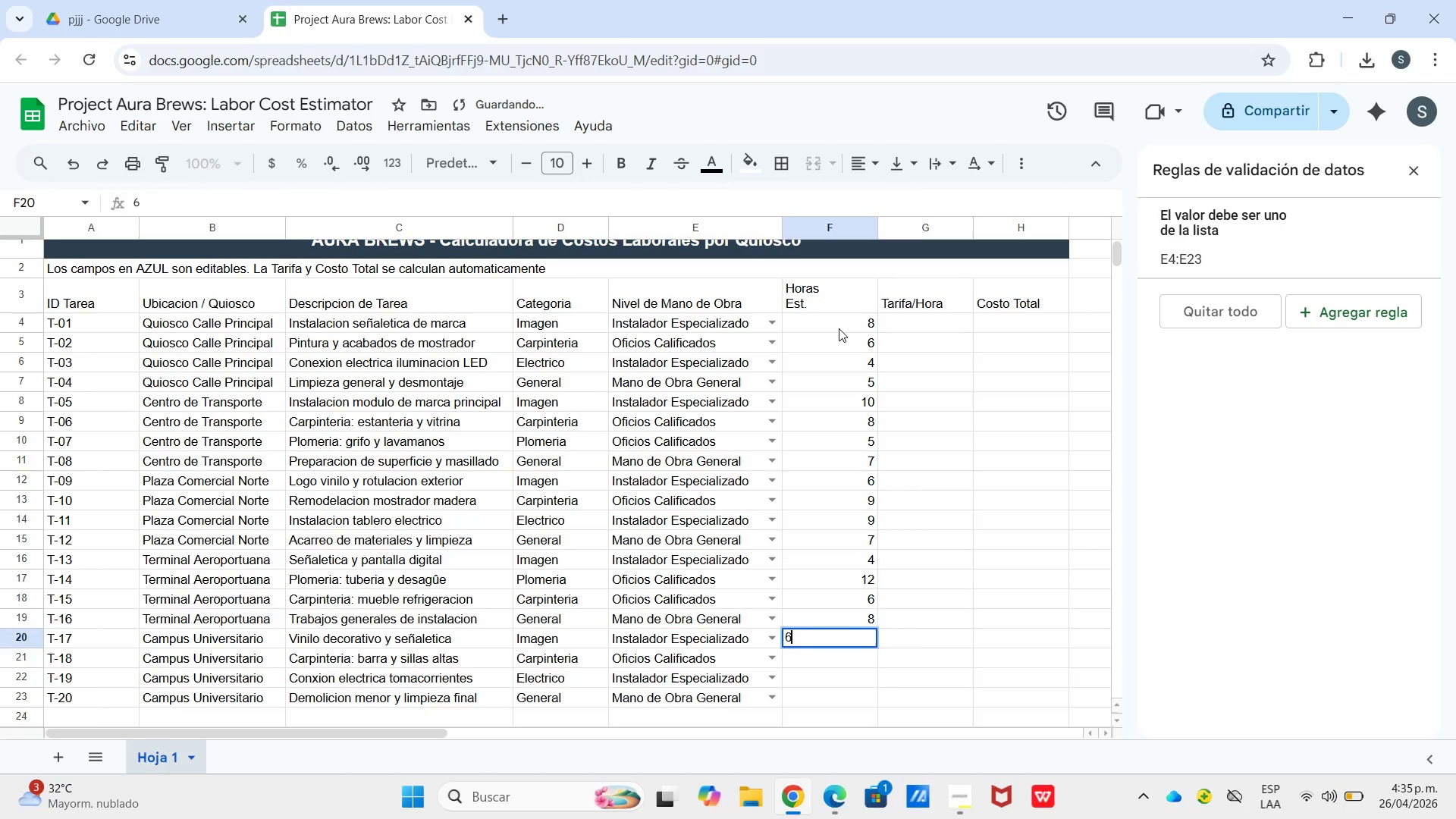 
key(Enter)
 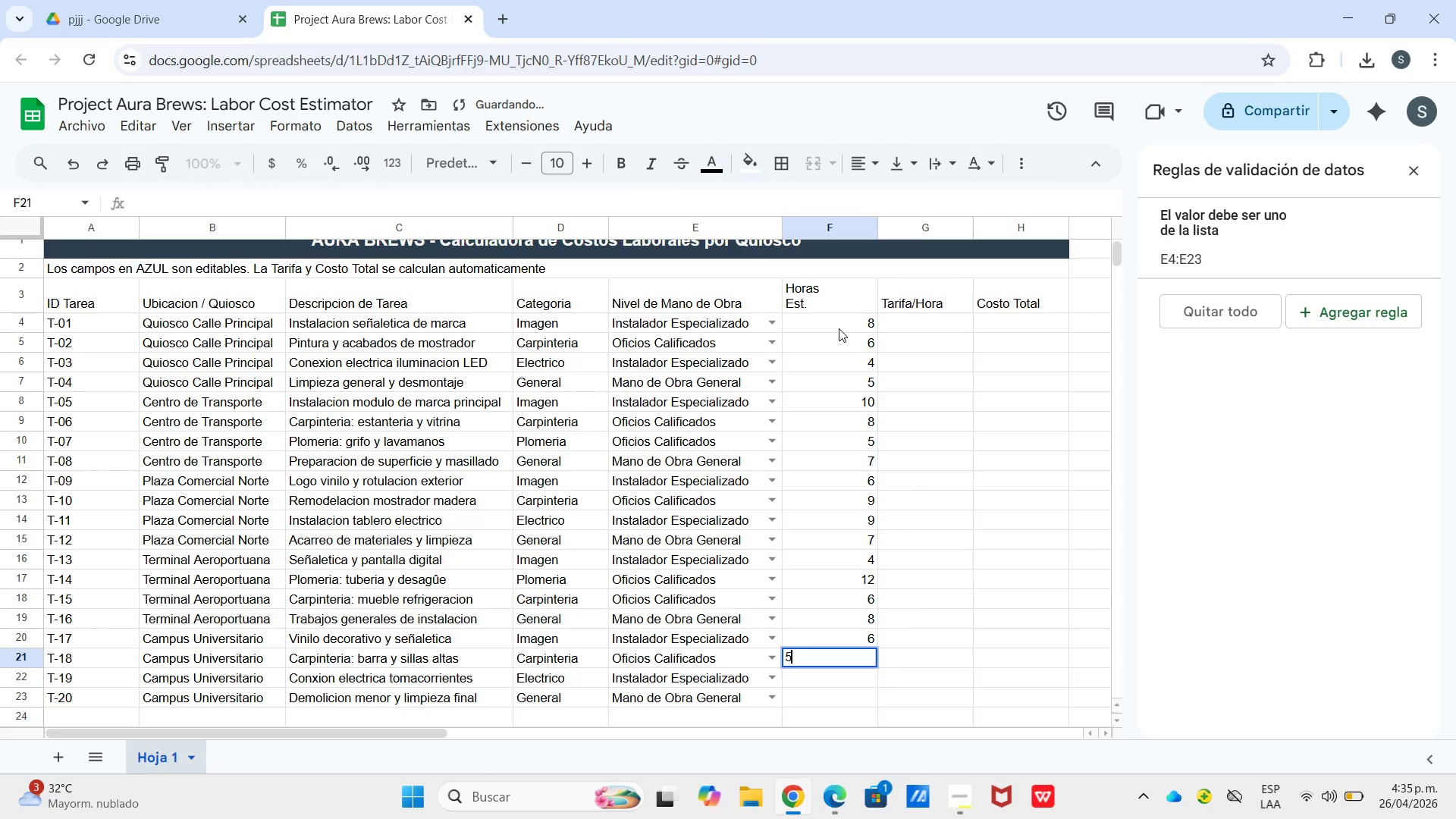 
key(Numpad5)
 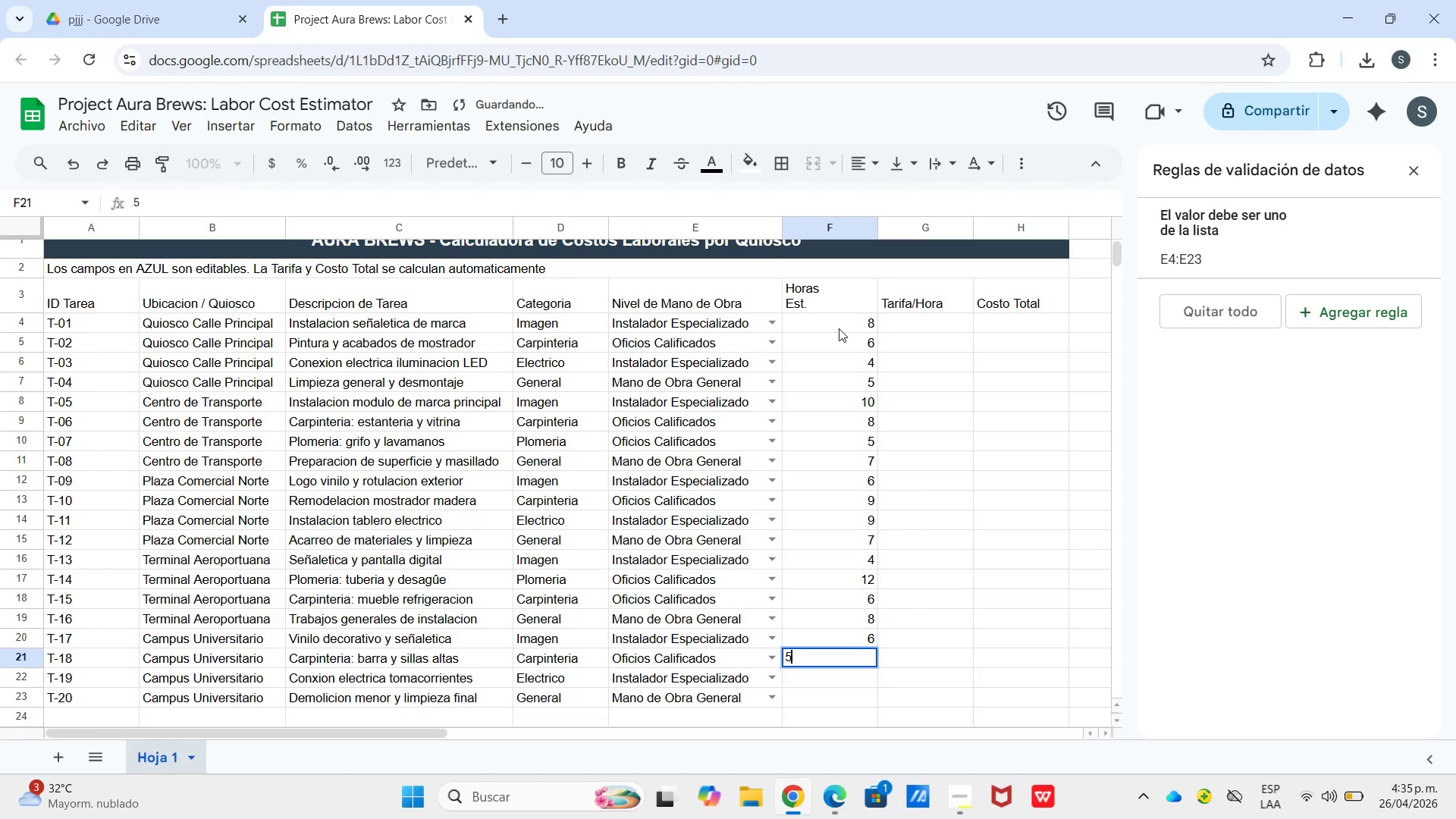 
key(Enter)
 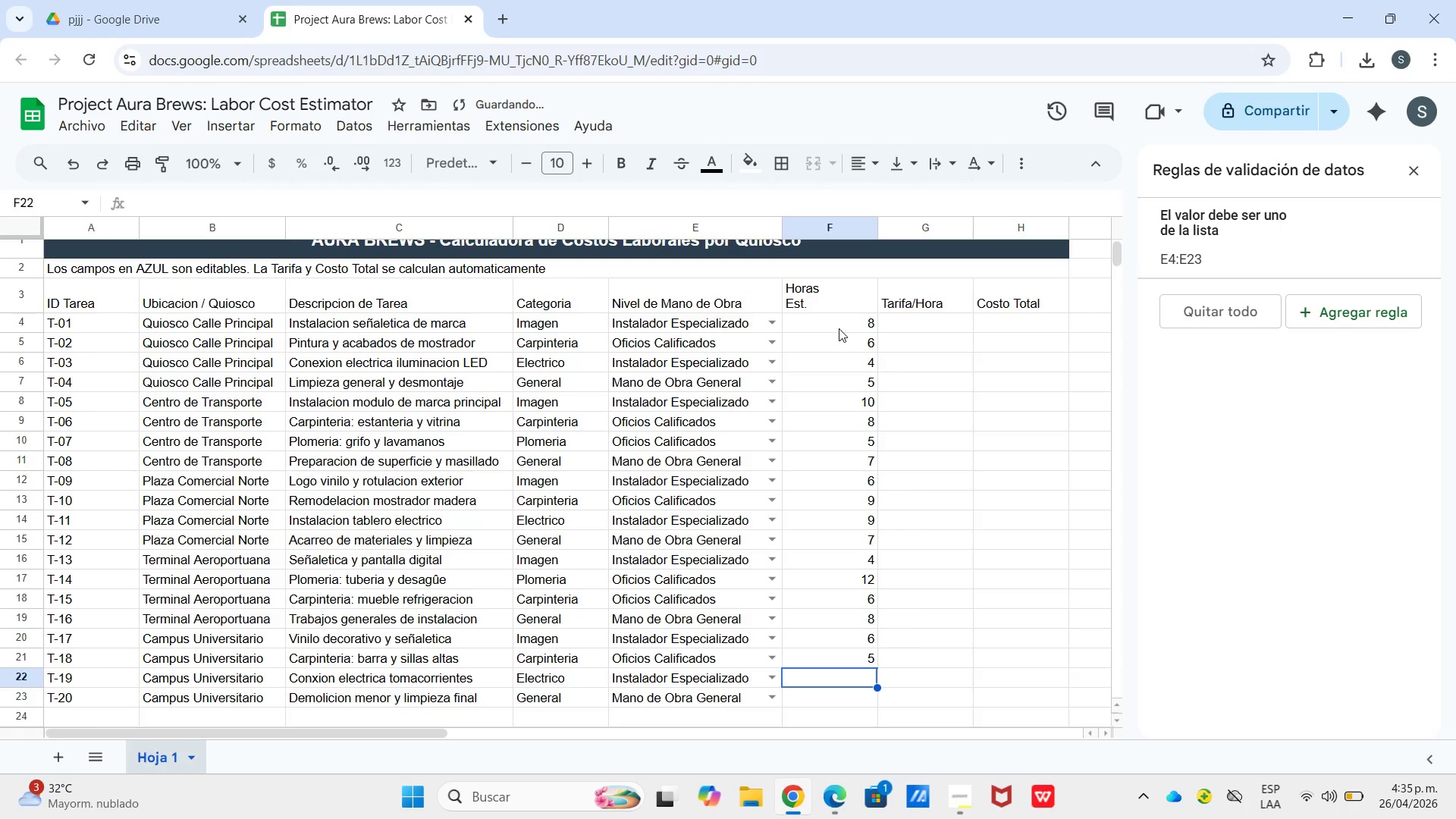 
key(Numpad7)
 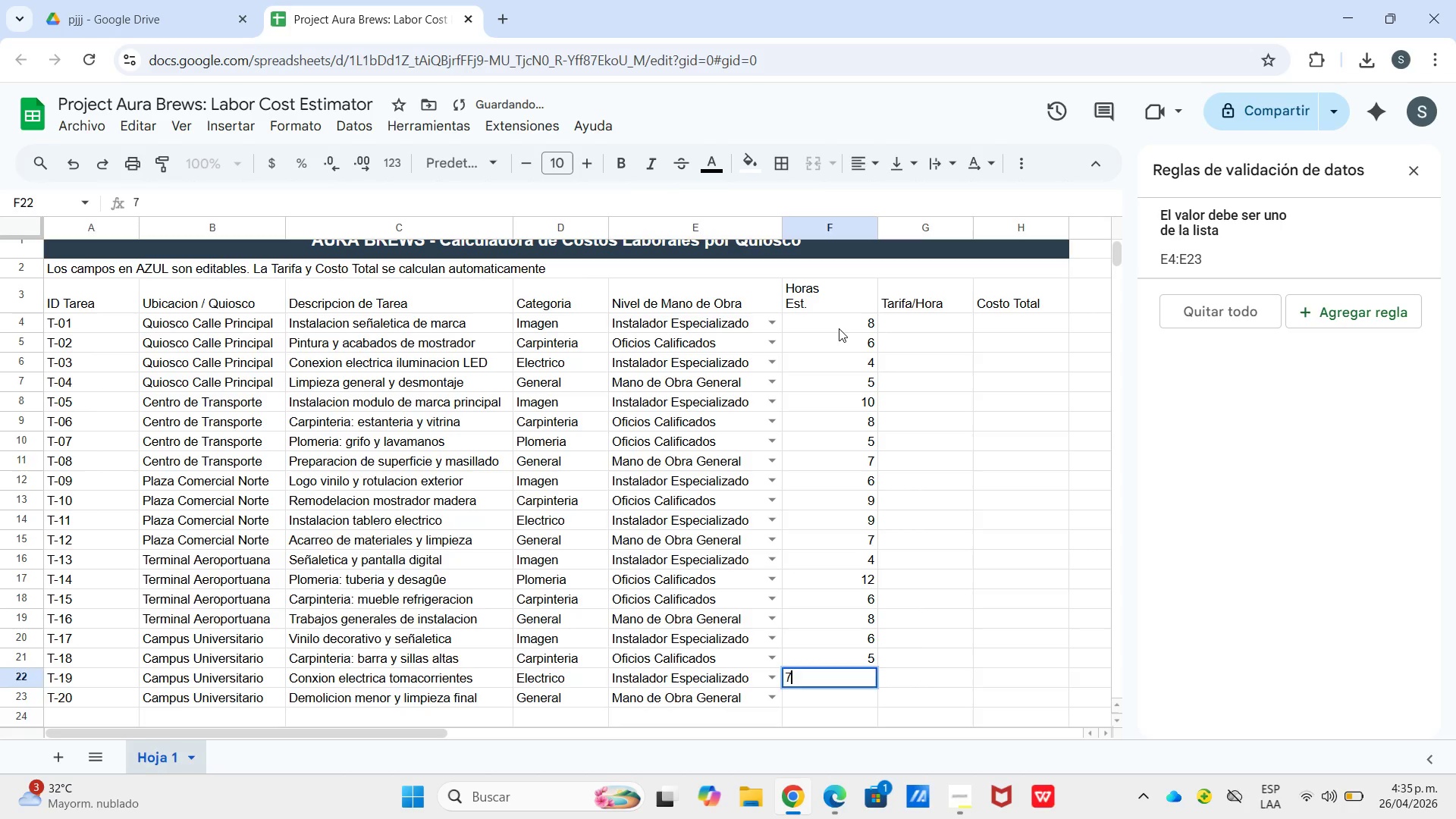 
key(Enter)
 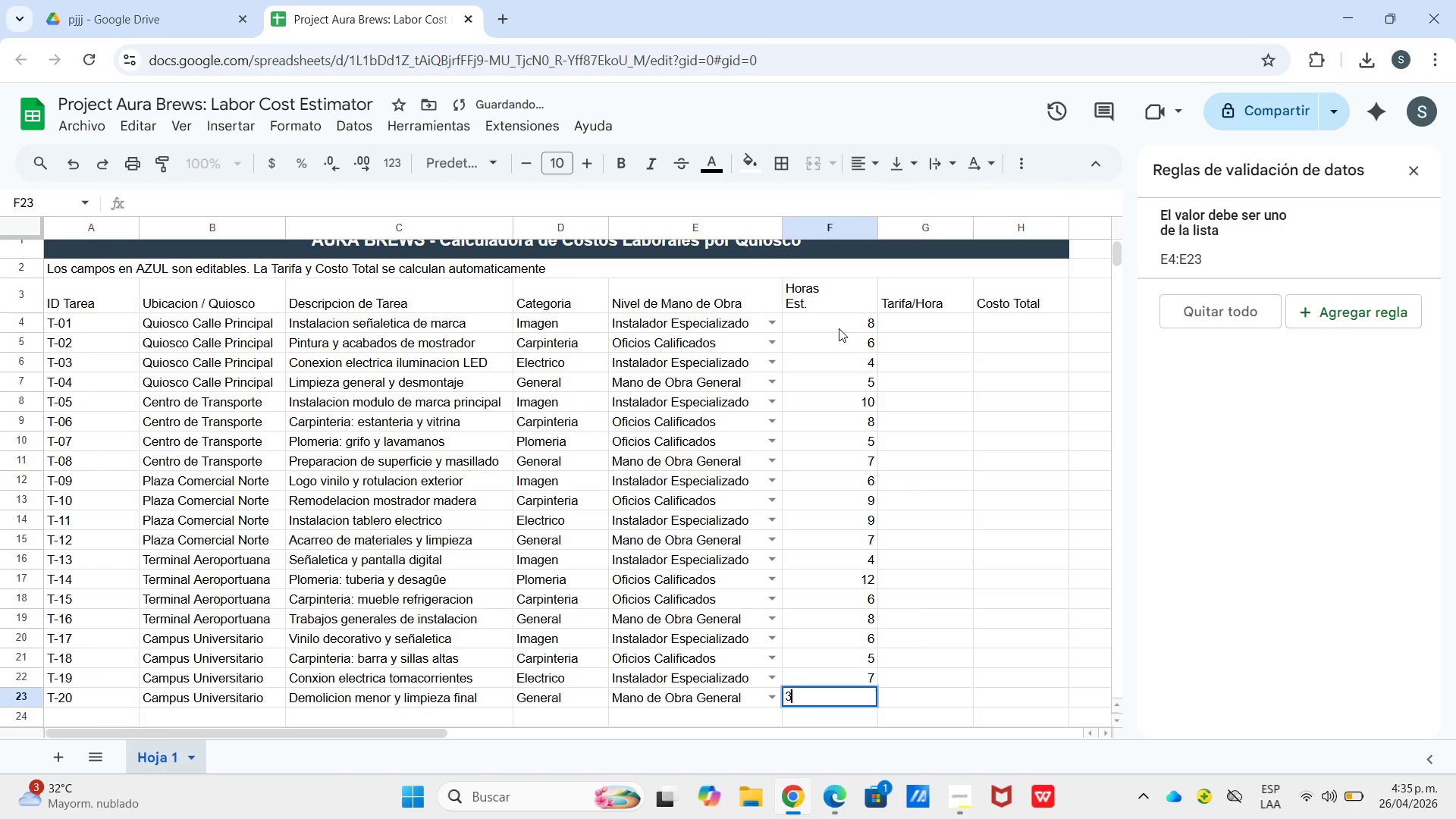 
key(Numpad3)
 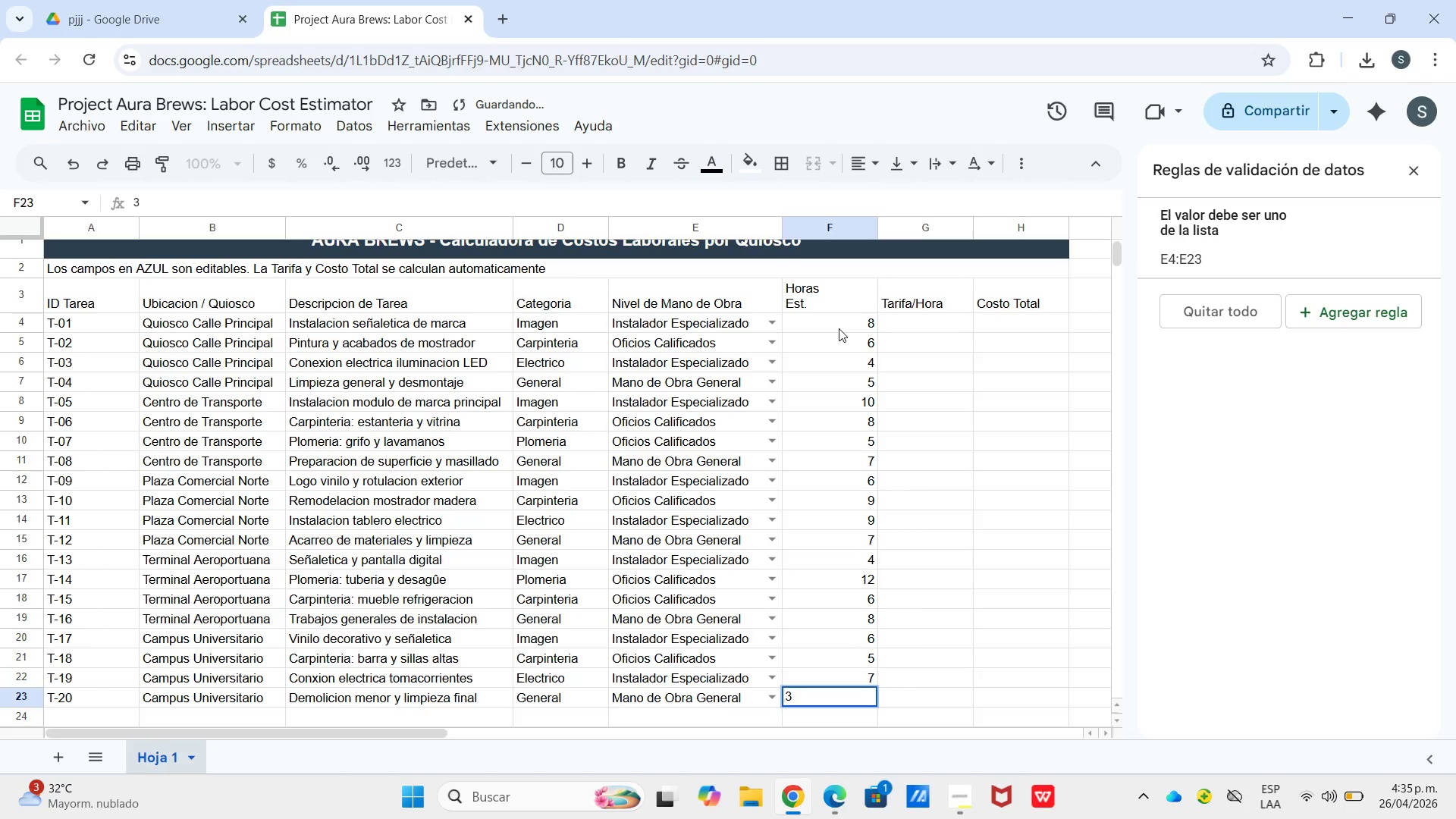 
key(Enter)
 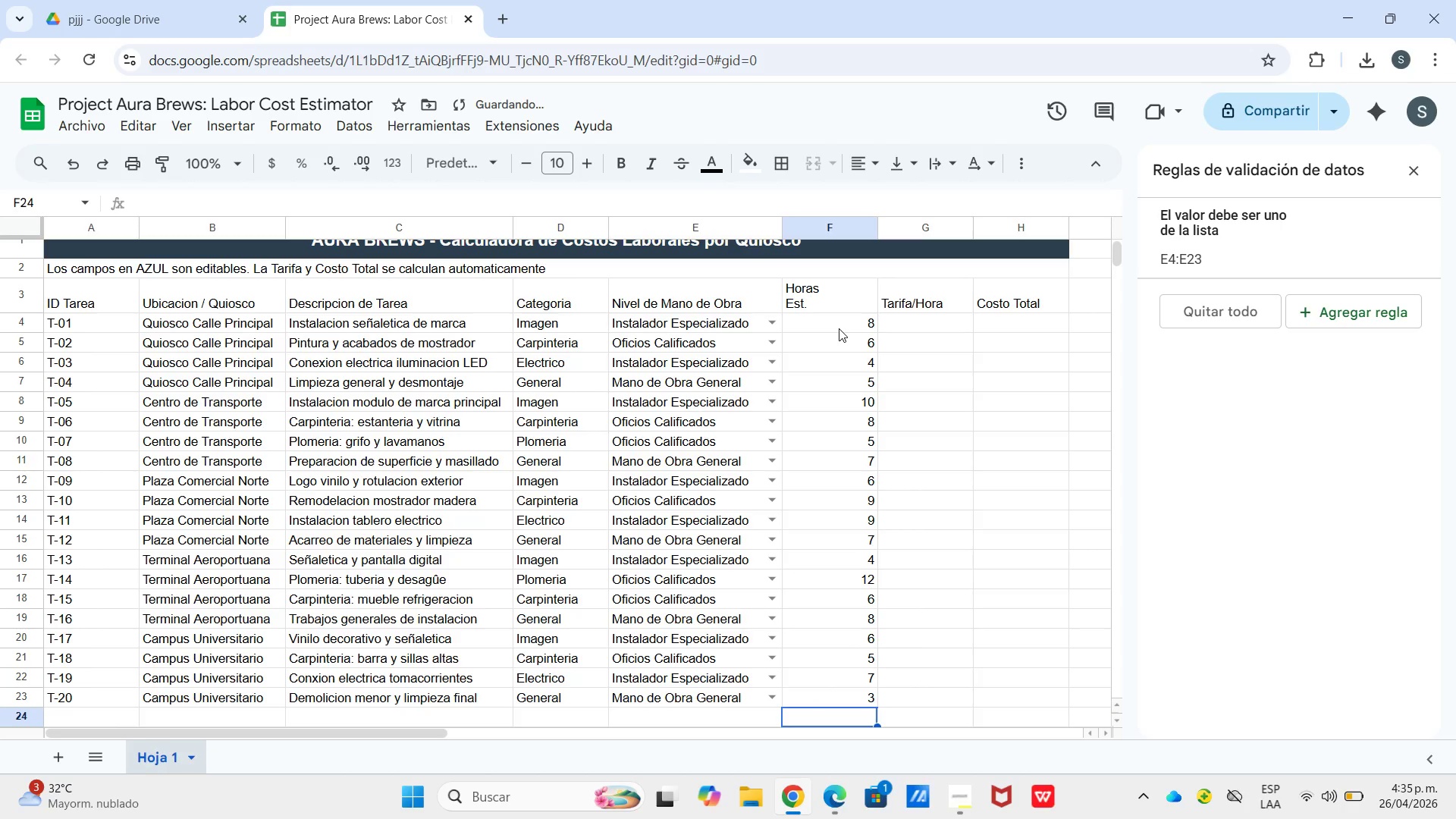 
key(Numpad8)
 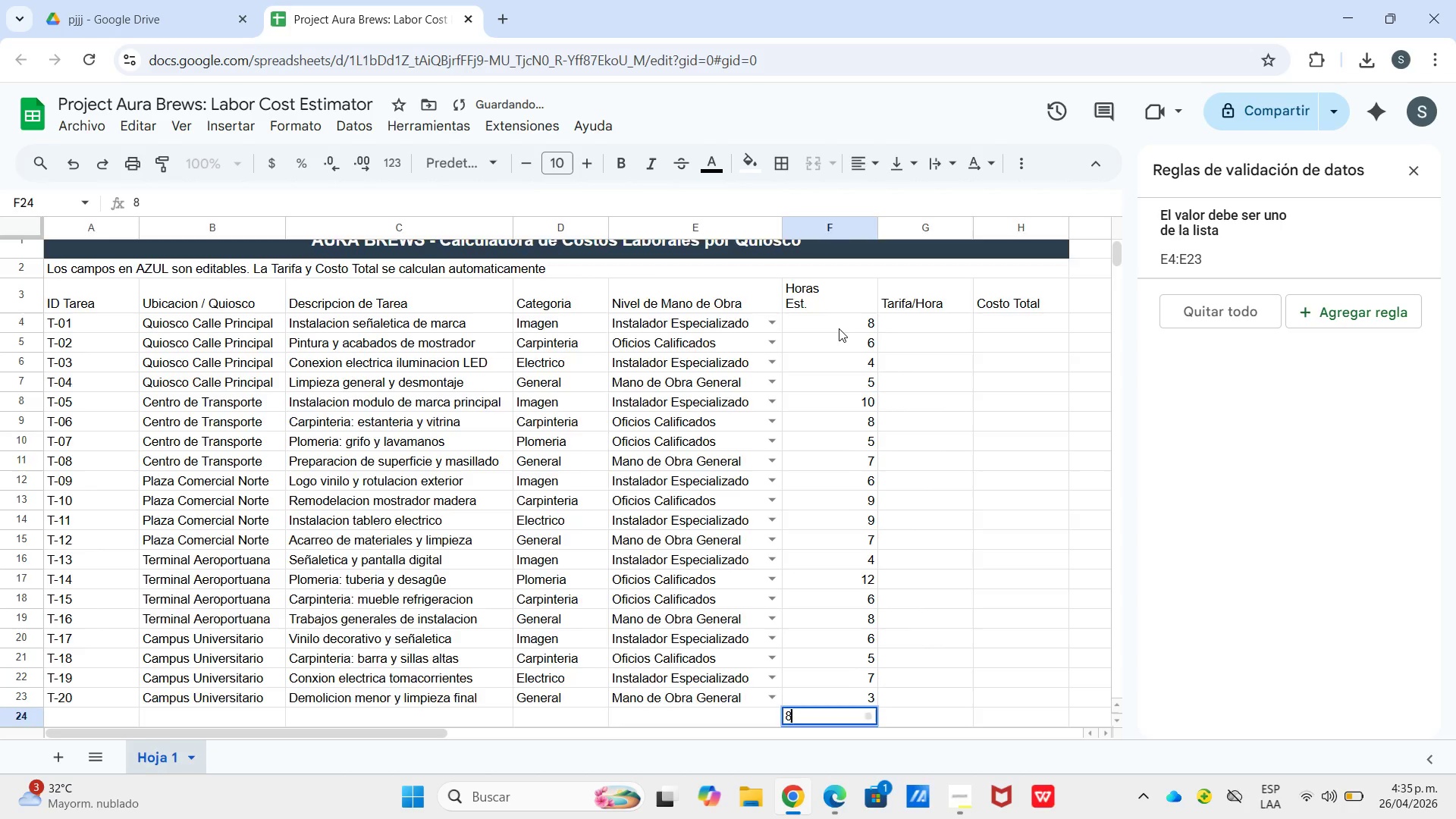 
key(Enter)
 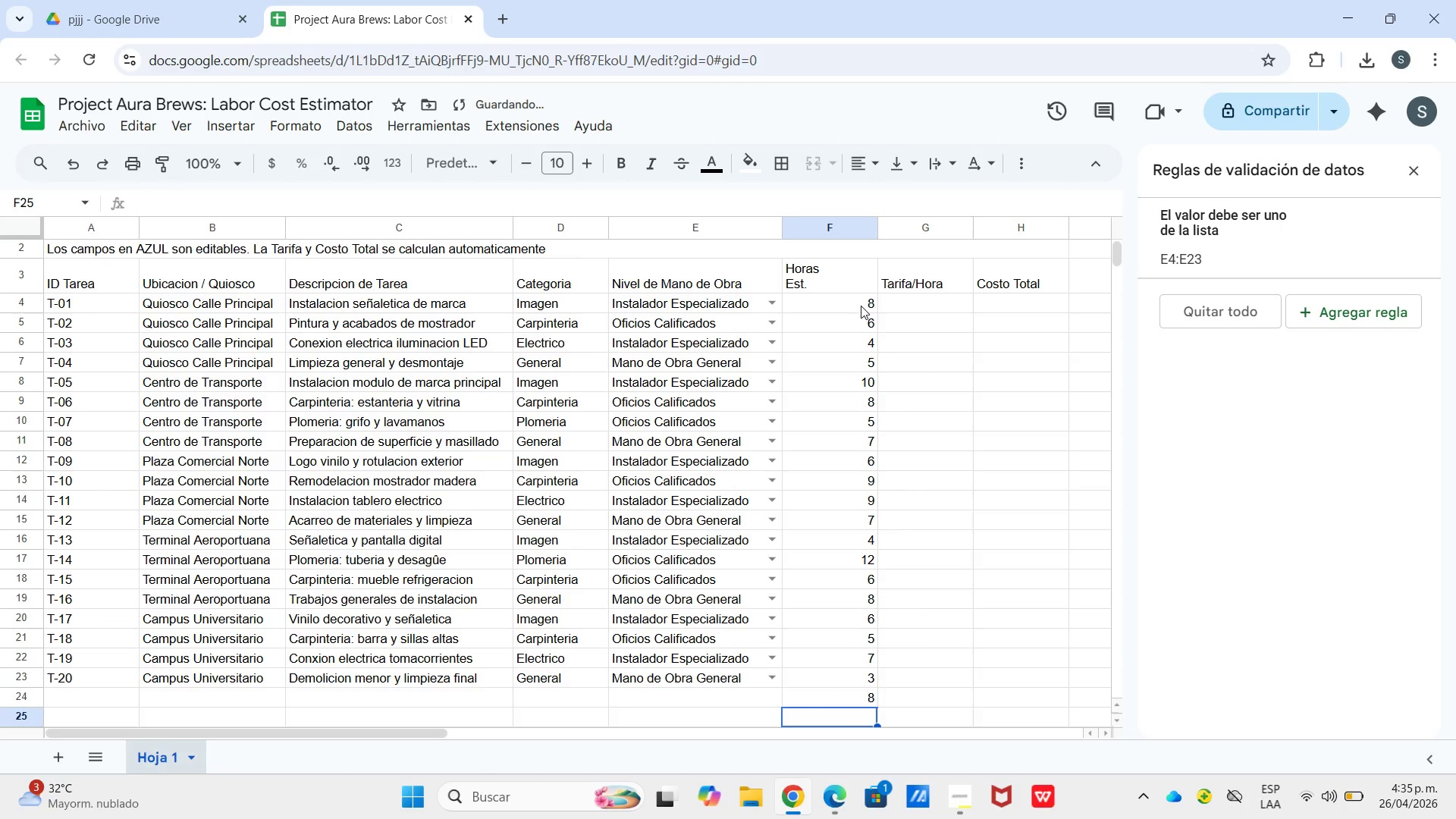 
left_click([905, 392])
 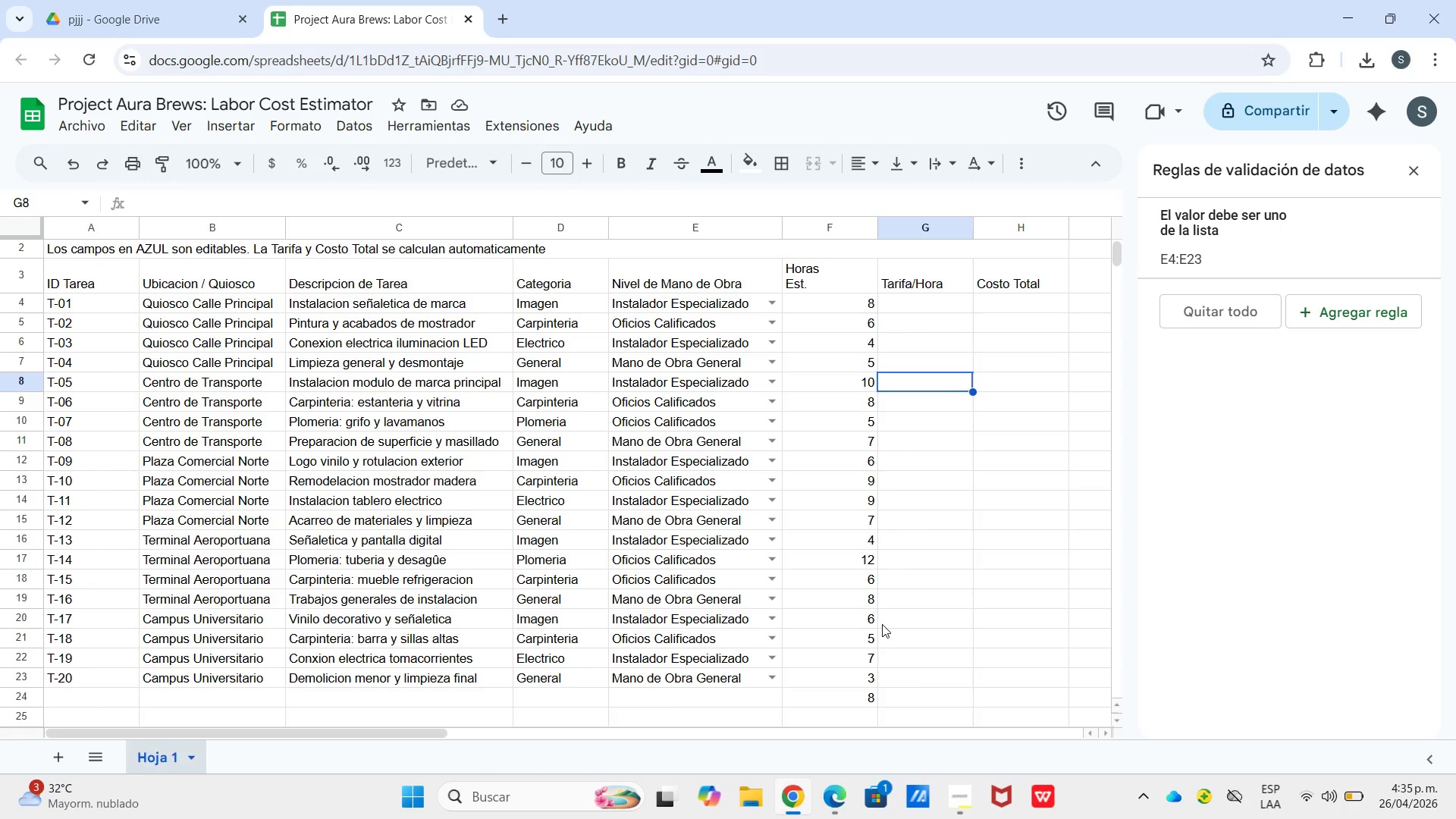 
wait(10.69)
 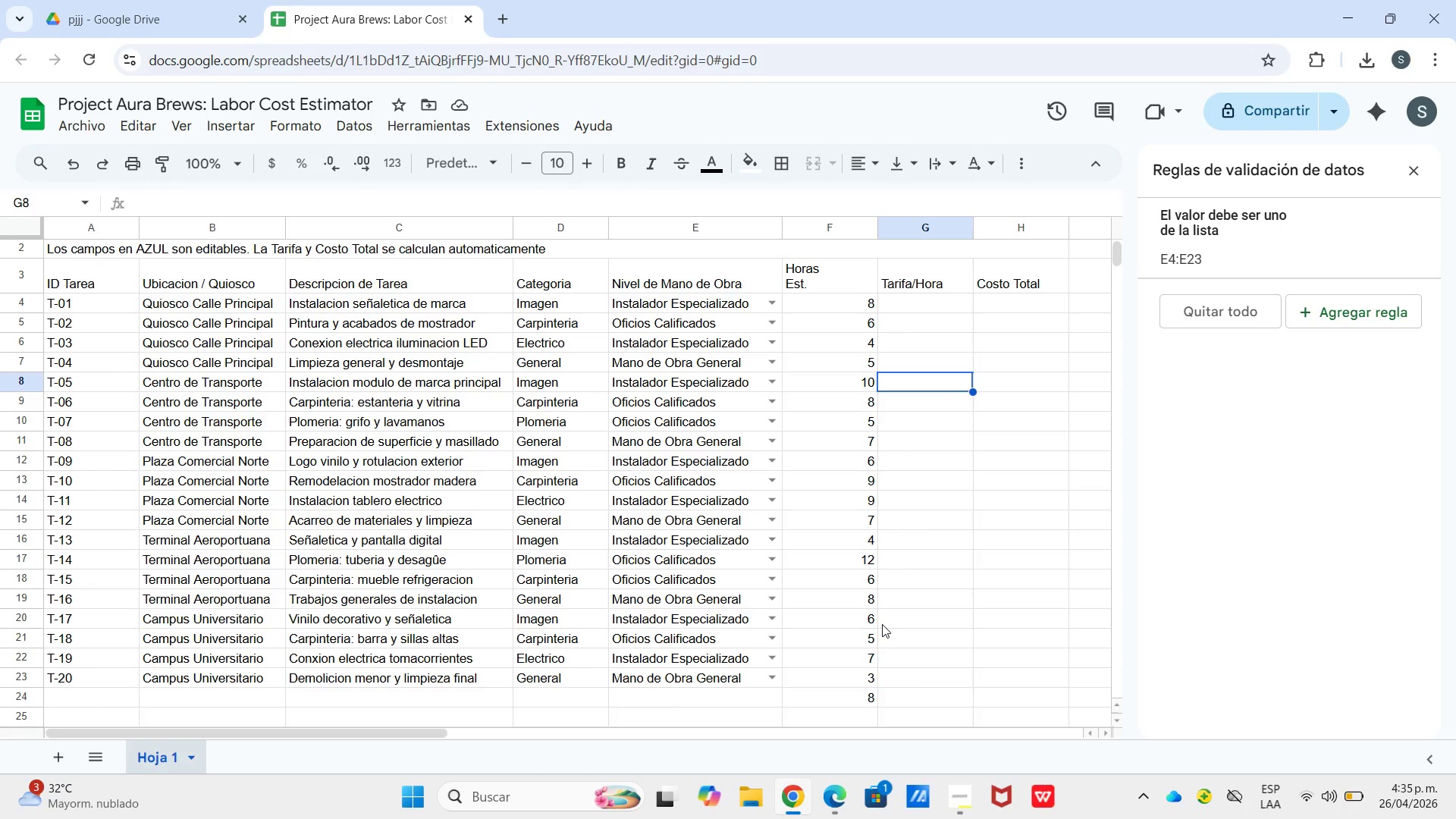 
left_click([854, 494])
 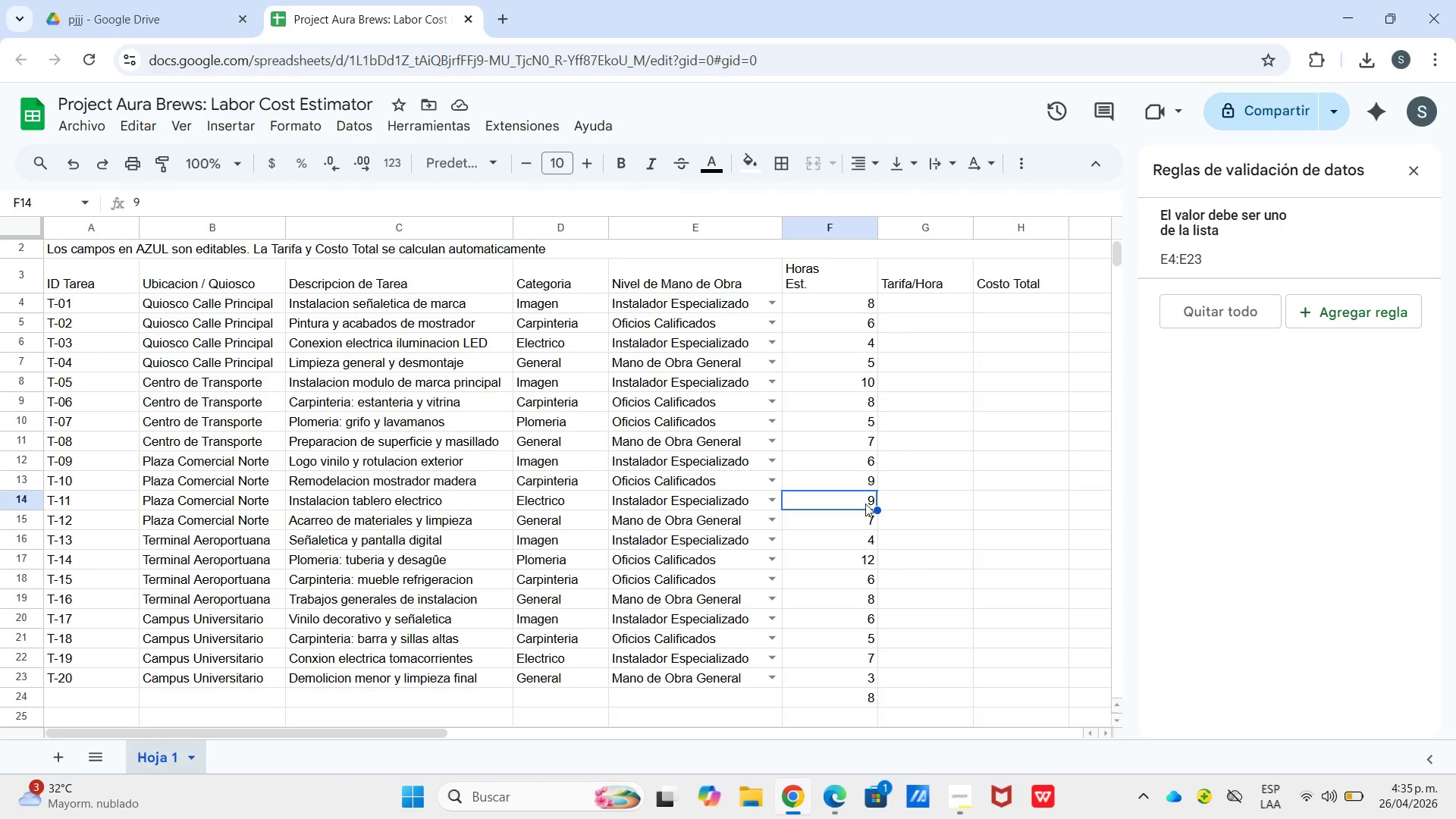 
key(Backspace)
 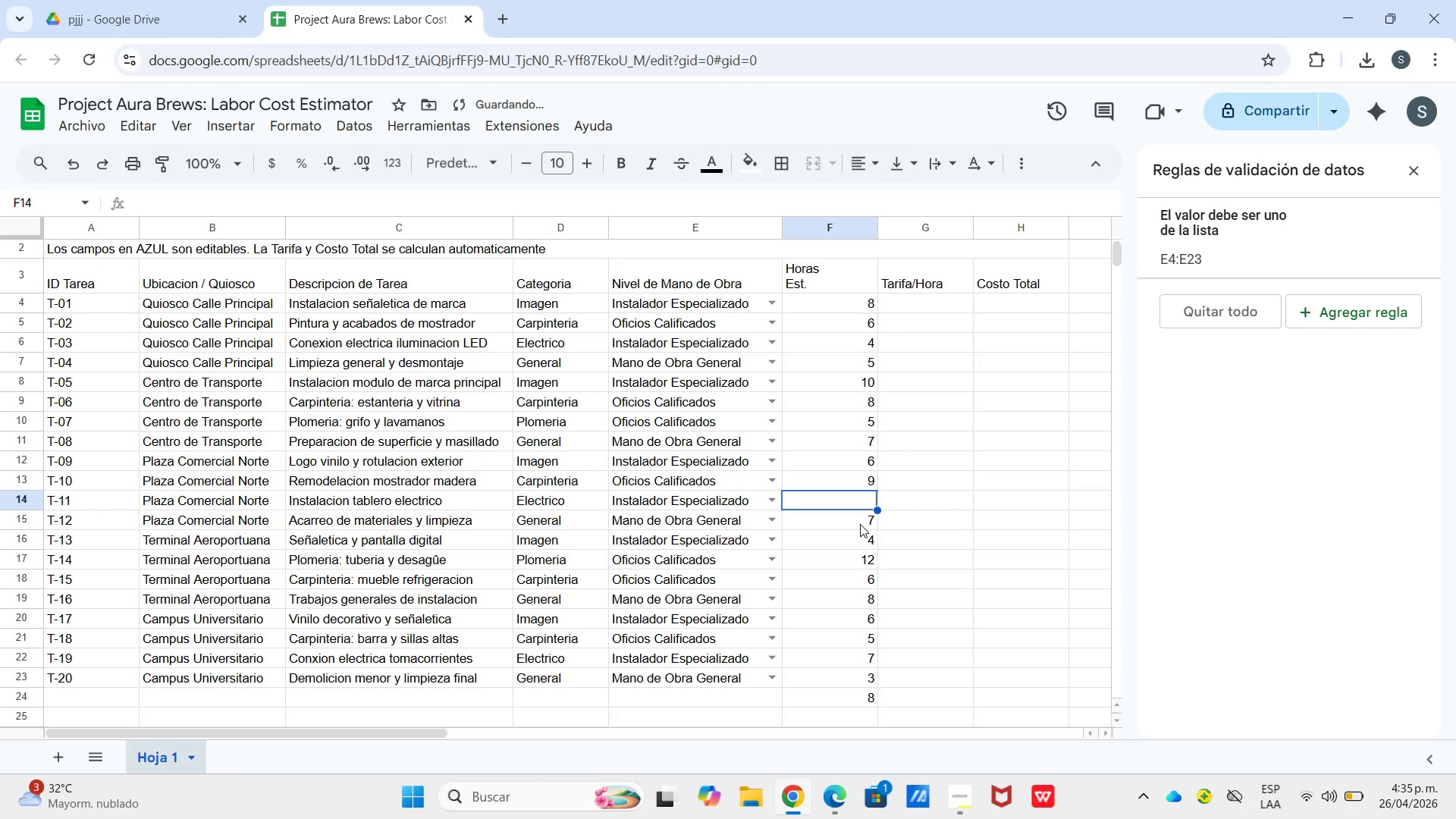 
left_click_drag(start_coordinate=[860, 524], to_coordinate=[871, 698])
 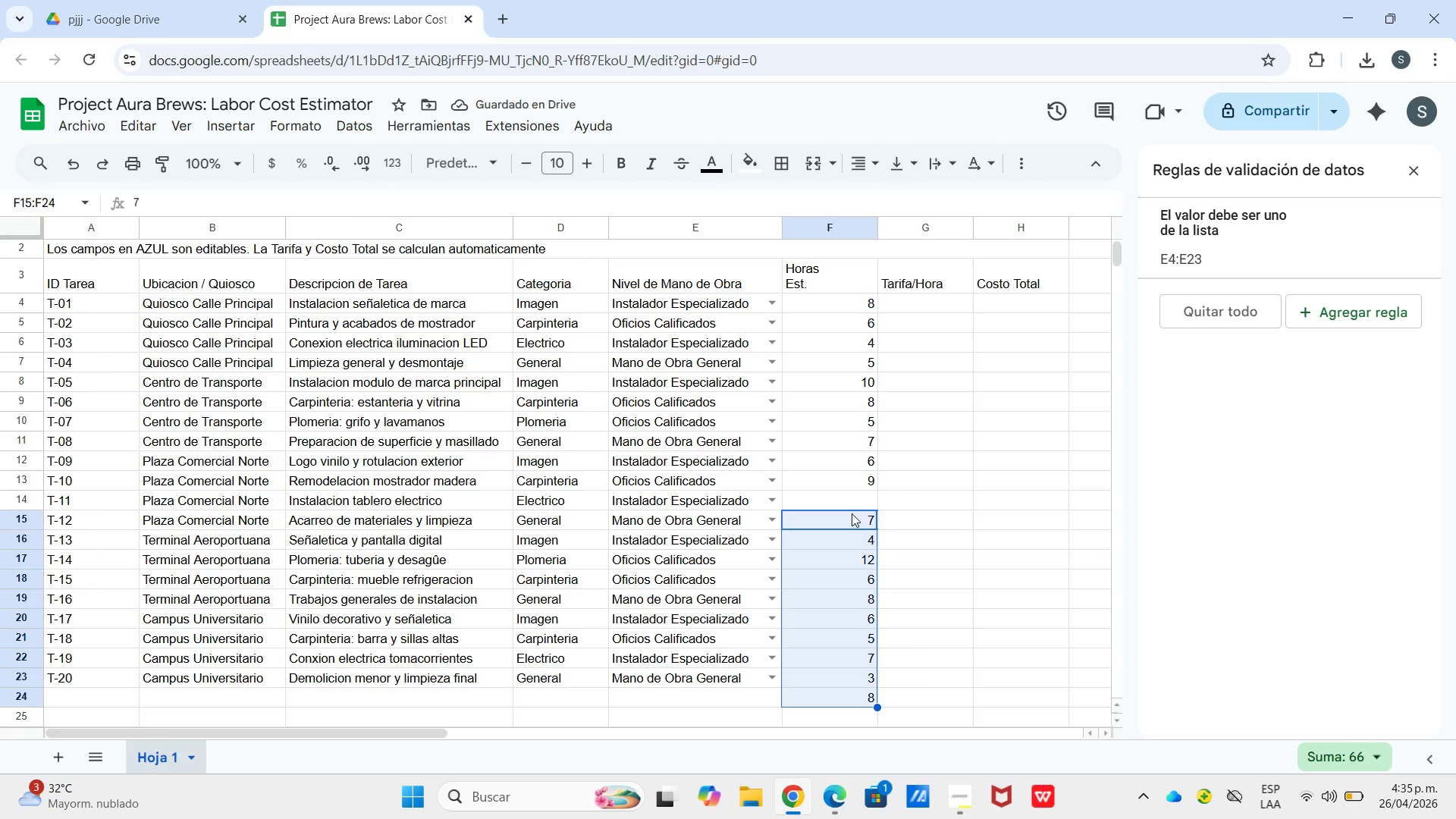 
left_click_drag(start_coordinate=[852, 512], to_coordinate=[851, 494])
 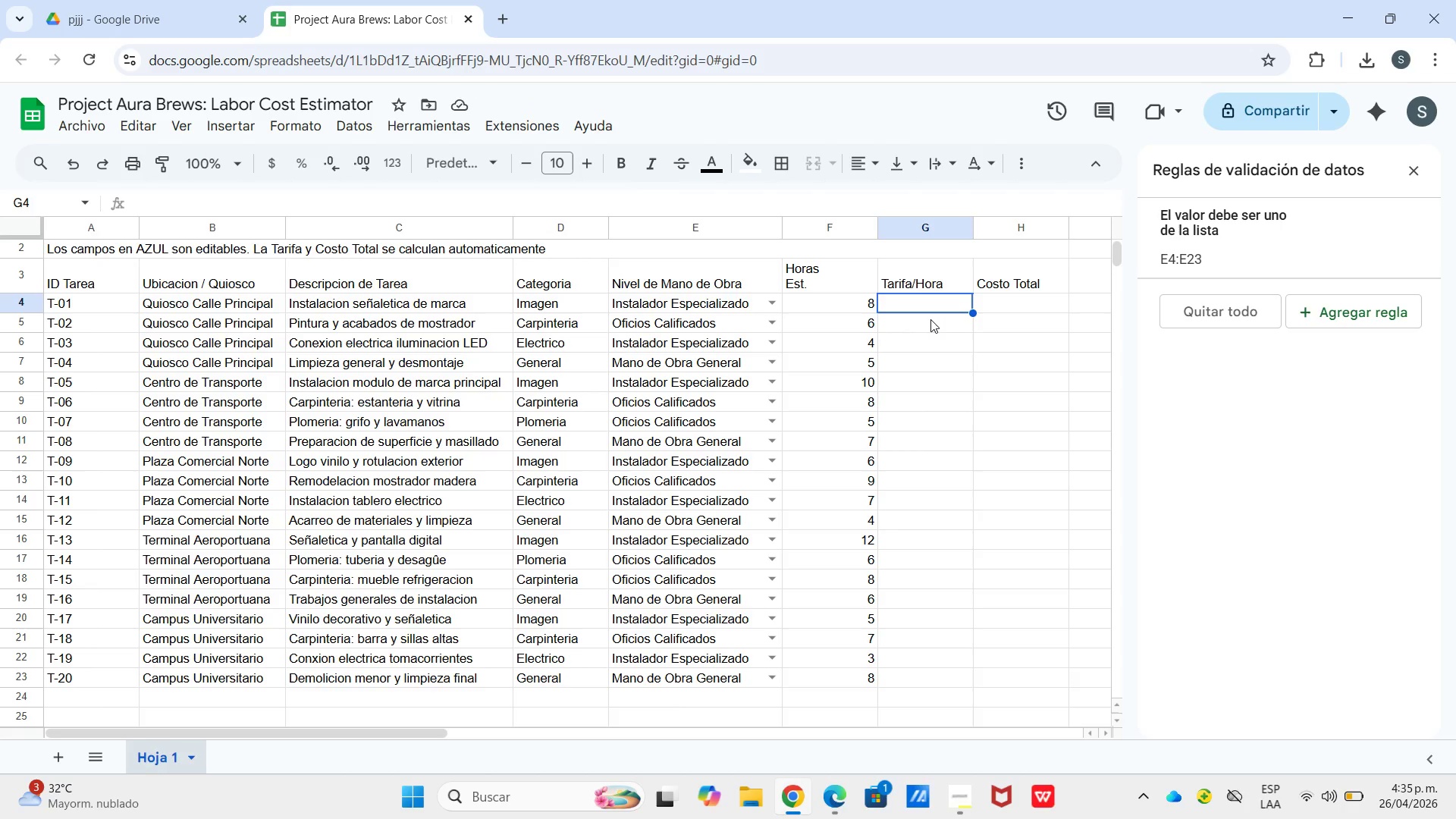 
wait(11.44)
 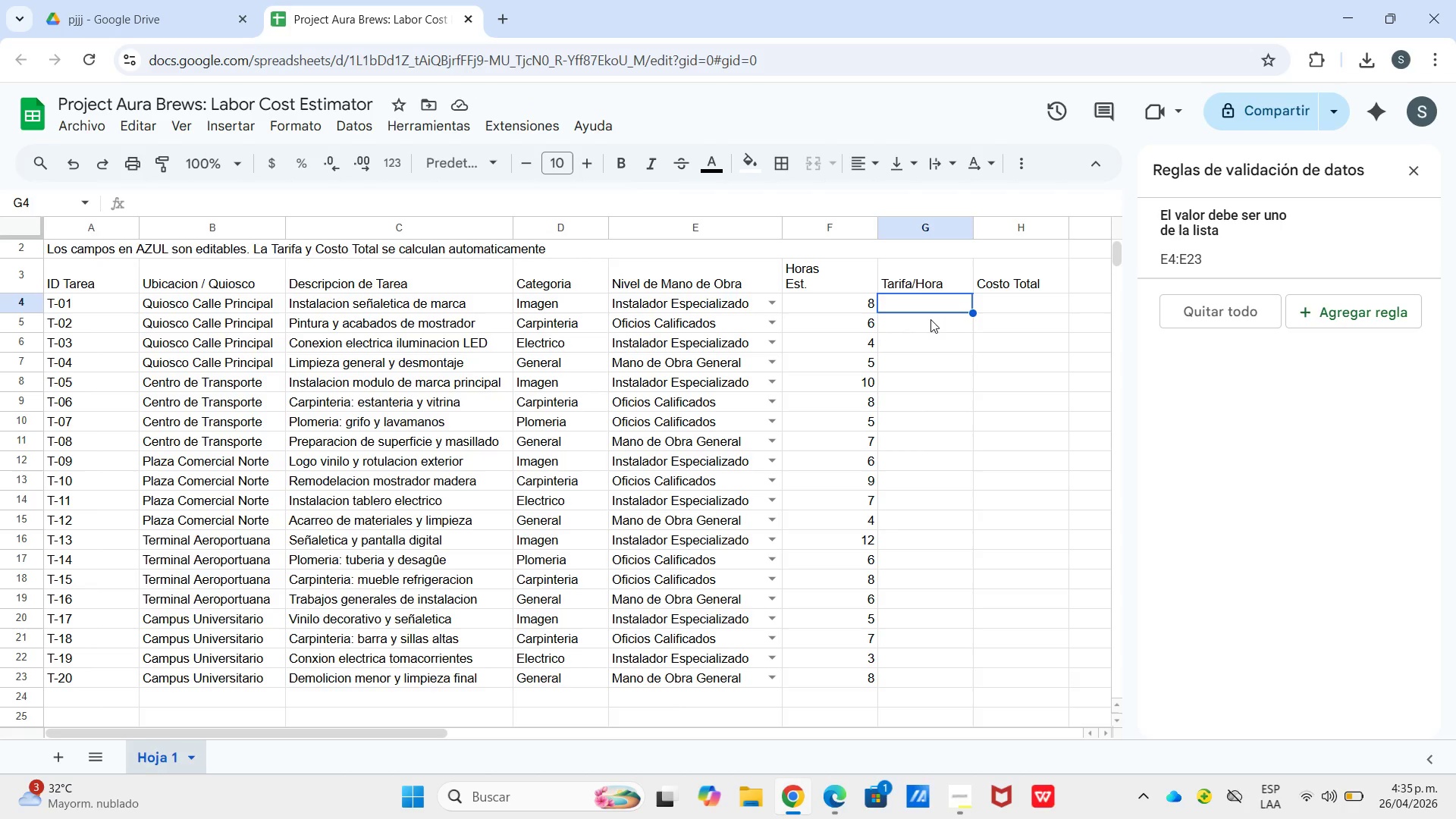 
left_click([156, 754])
 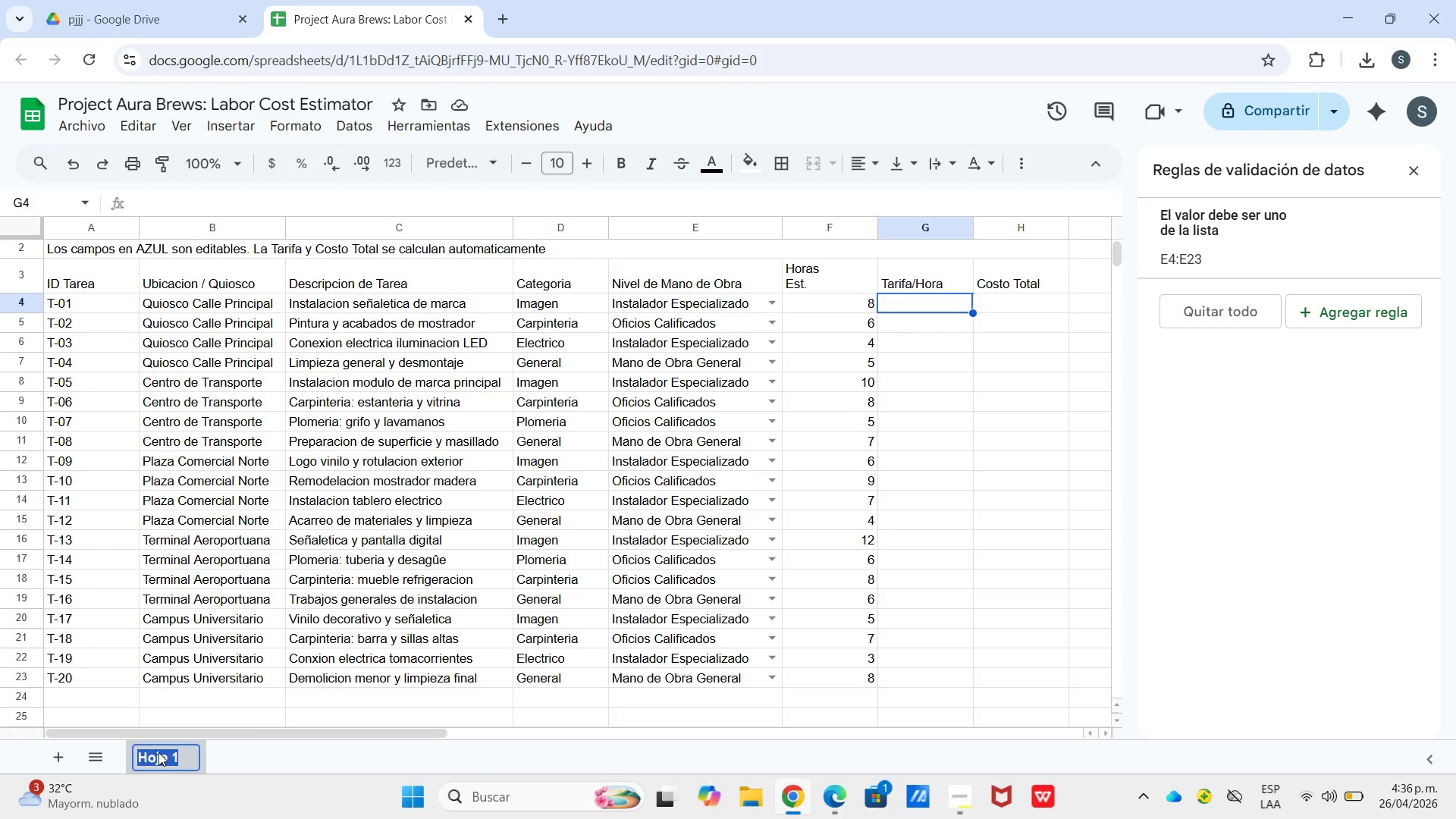 
type(Calculadora)
 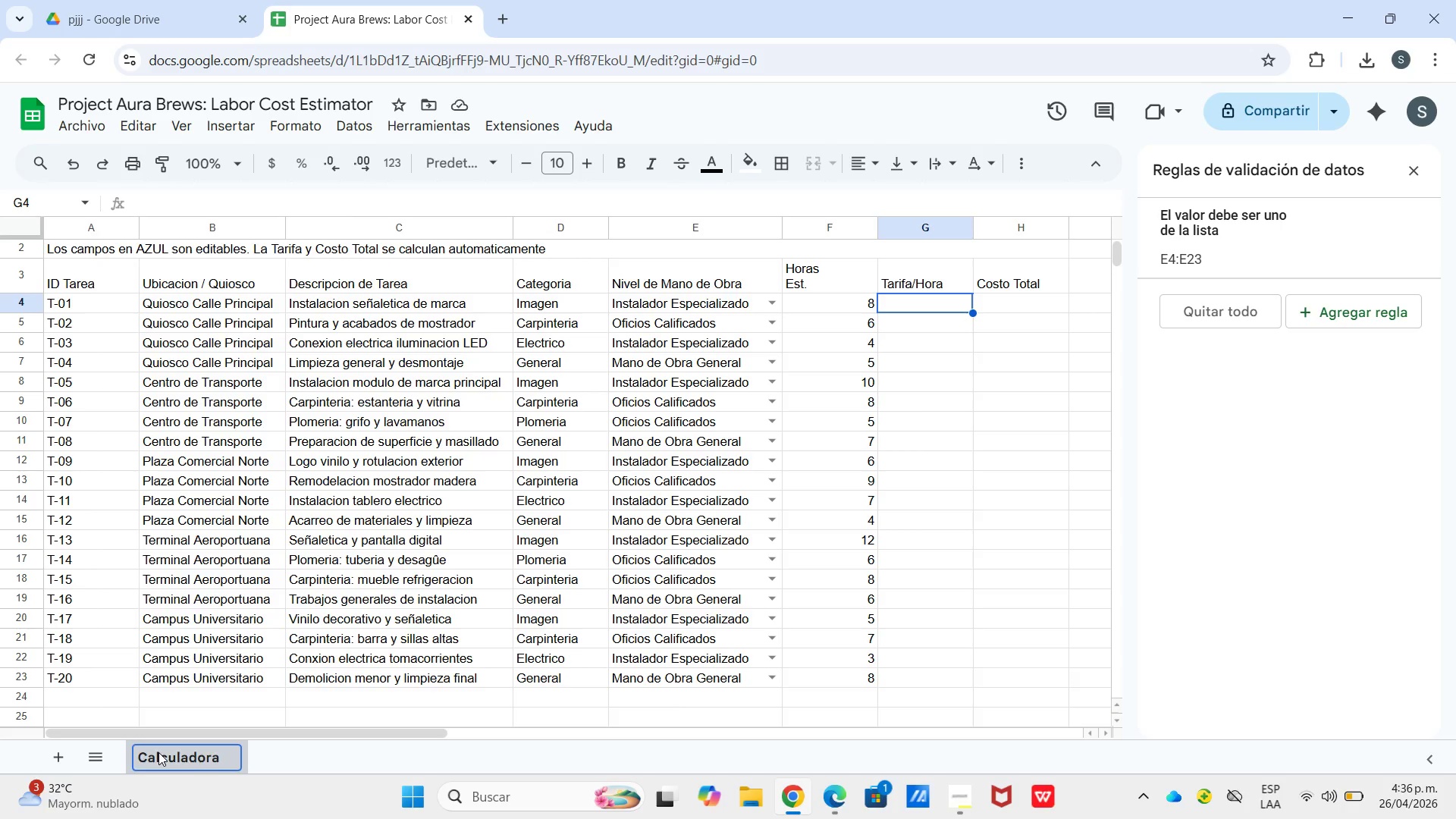 
key(Enter)
 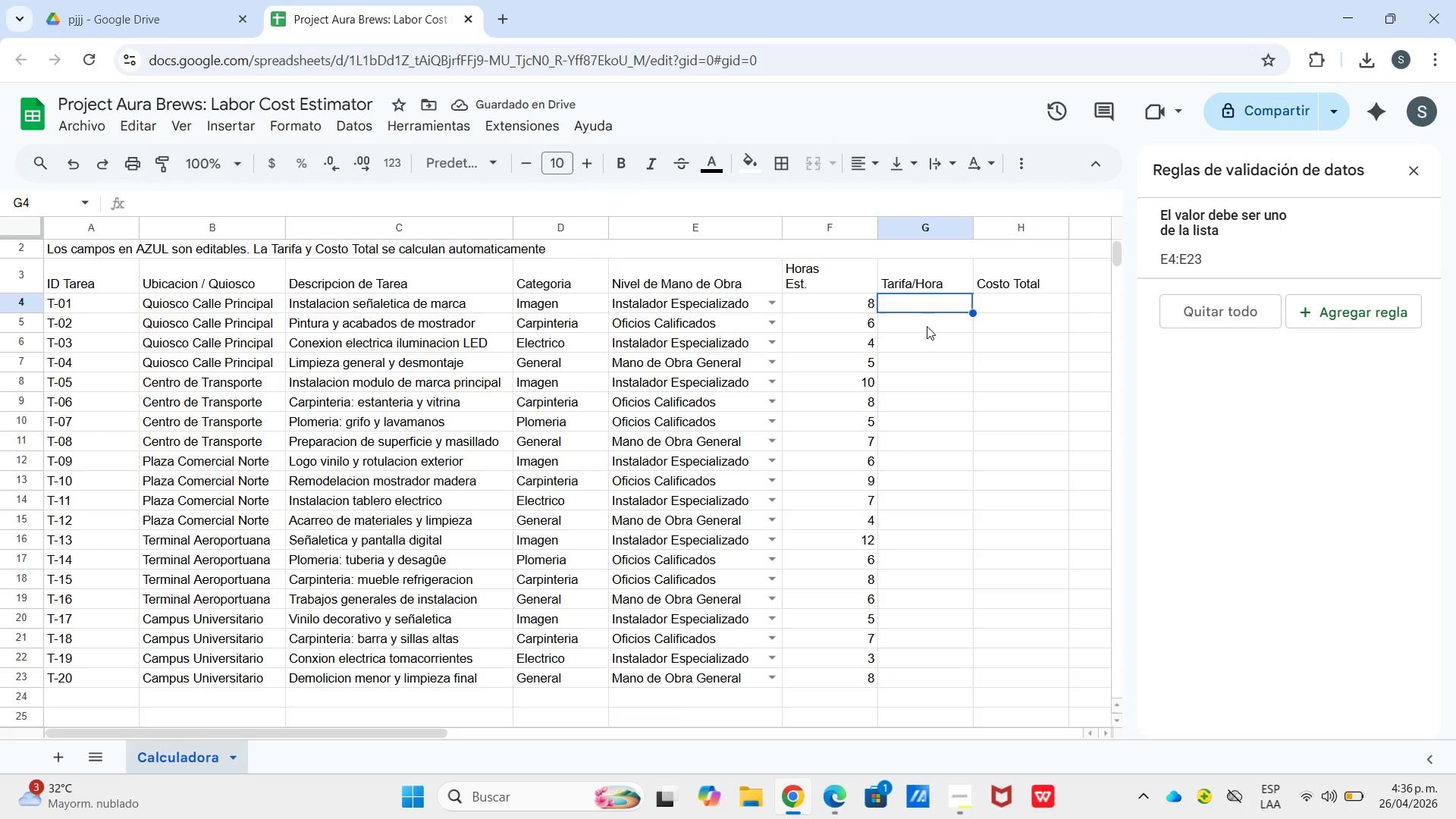 
wait(5.48)
 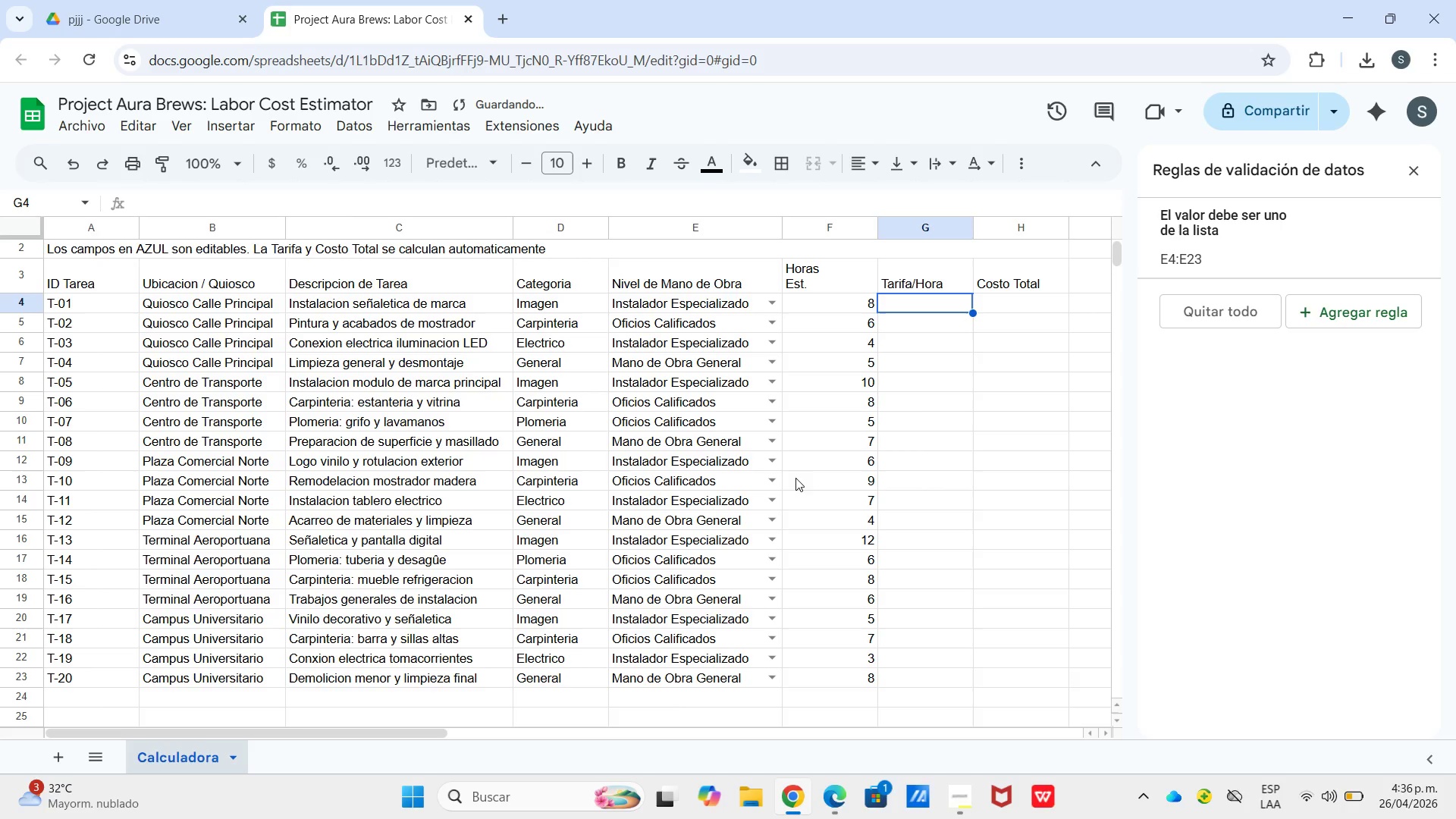 
left_click([44, 758])
 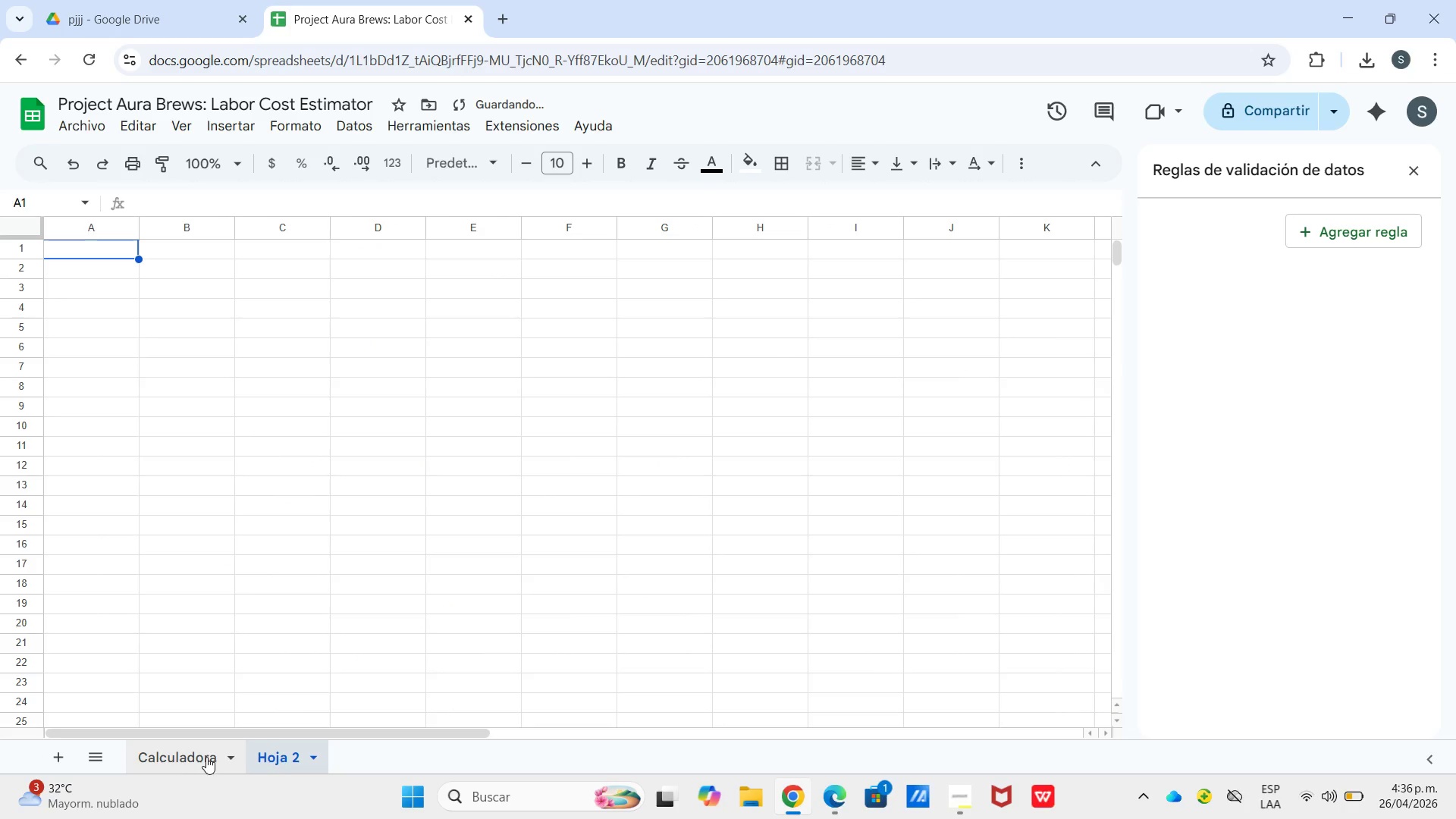 
left_click([189, 754])
 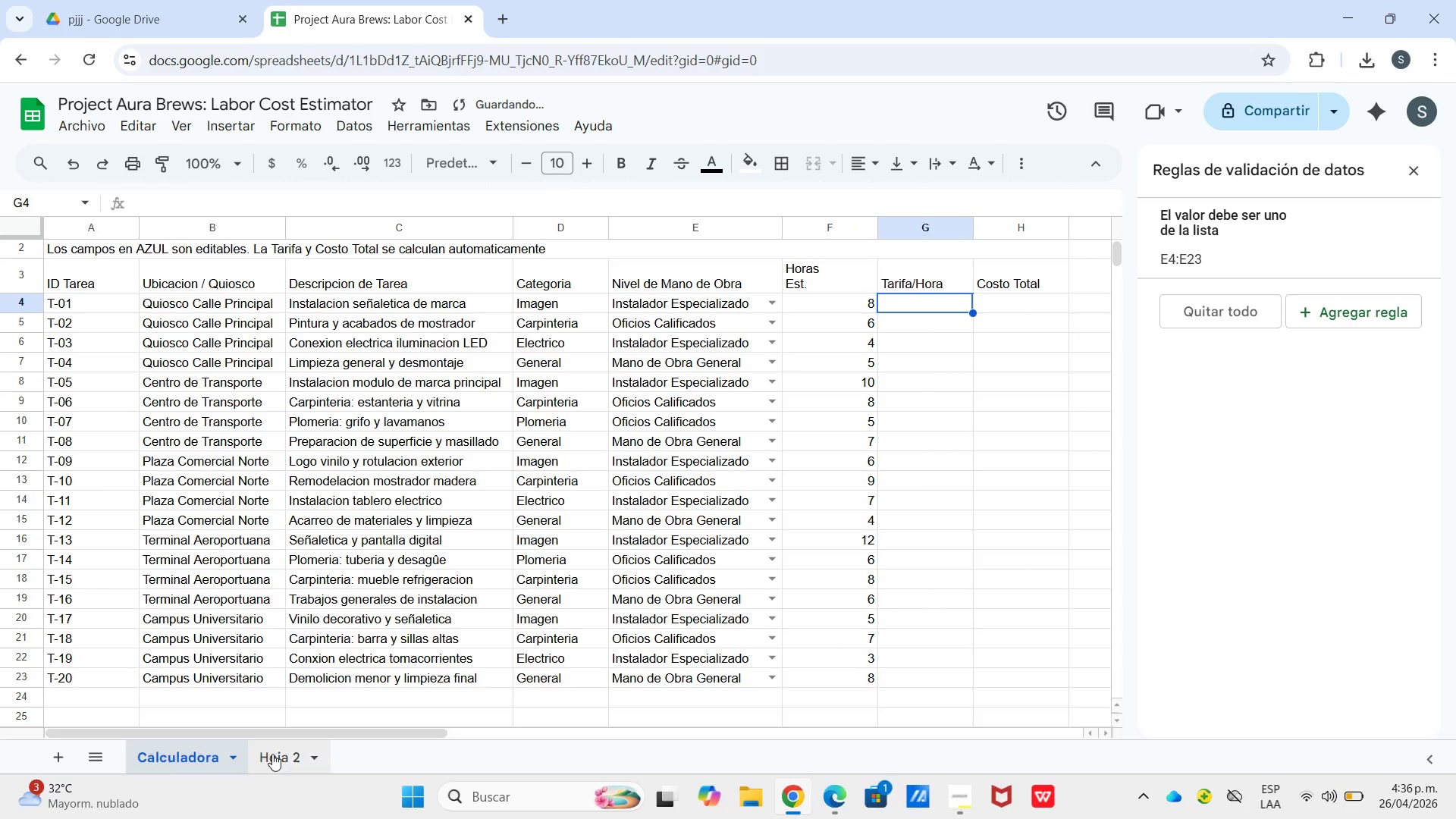 
left_click_drag(start_coordinate=[272, 754], to_coordinate=[116, 755])
 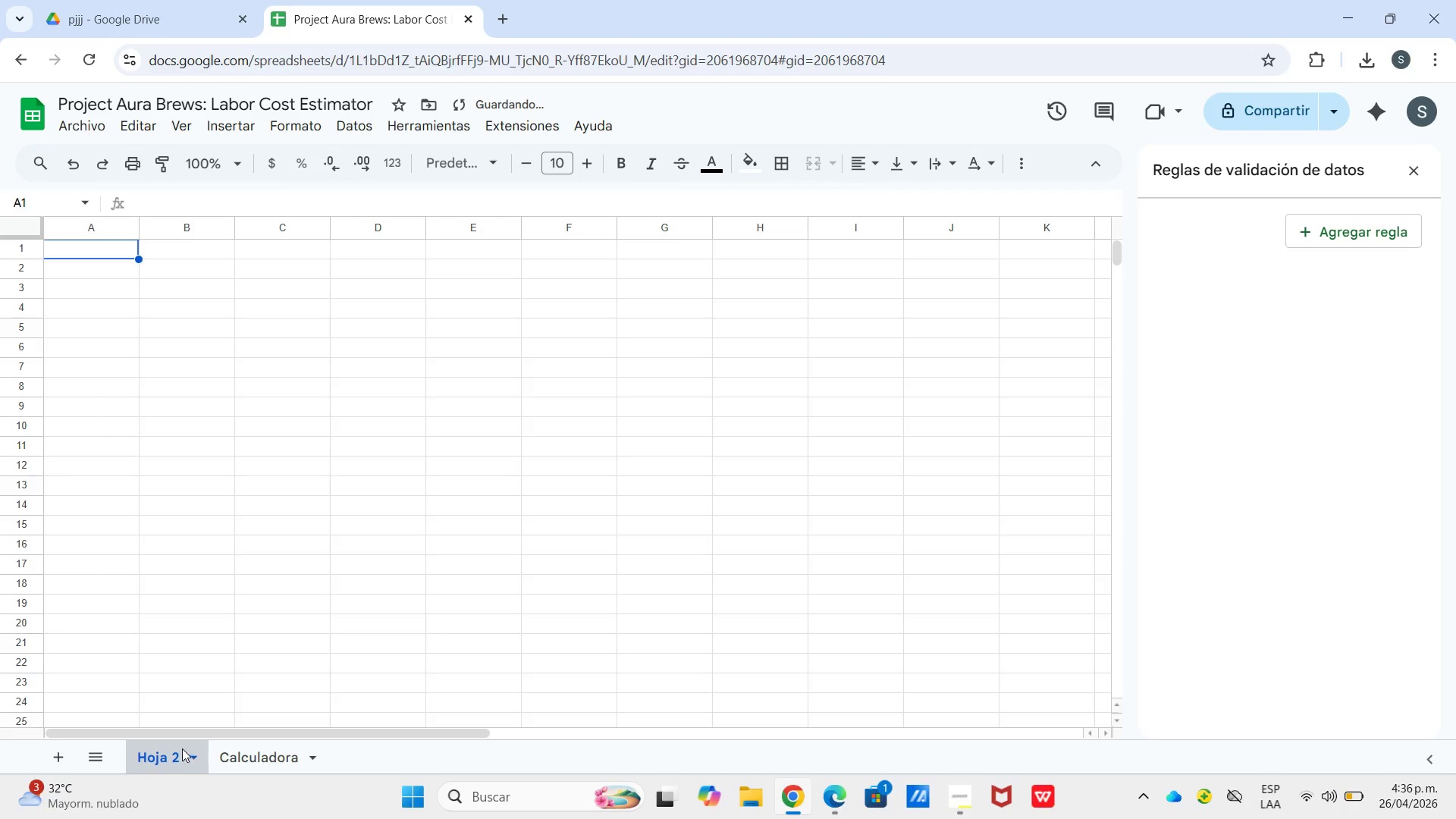 
triple_click([176, 748])
 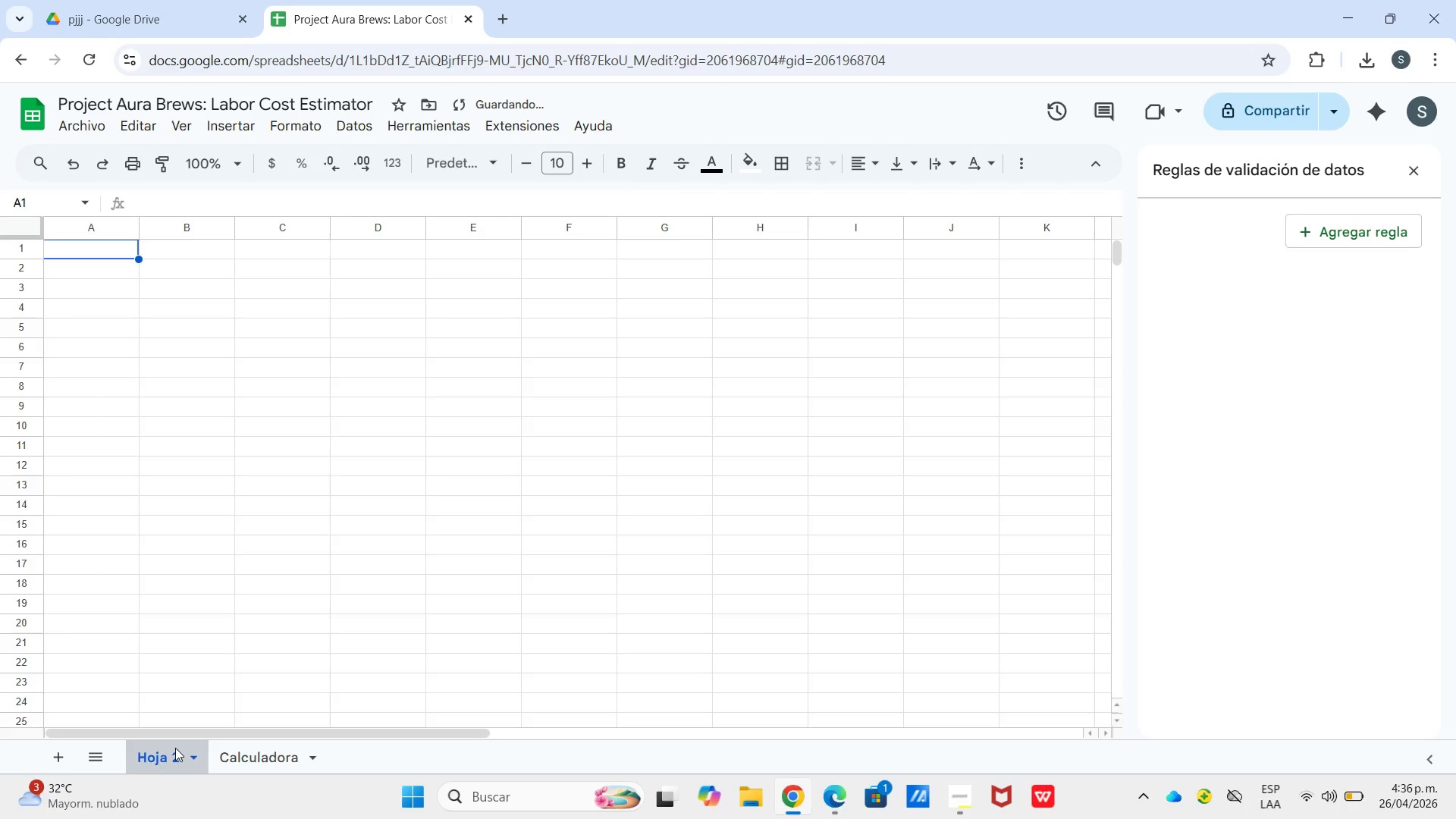 
triple_click([175, 748])
 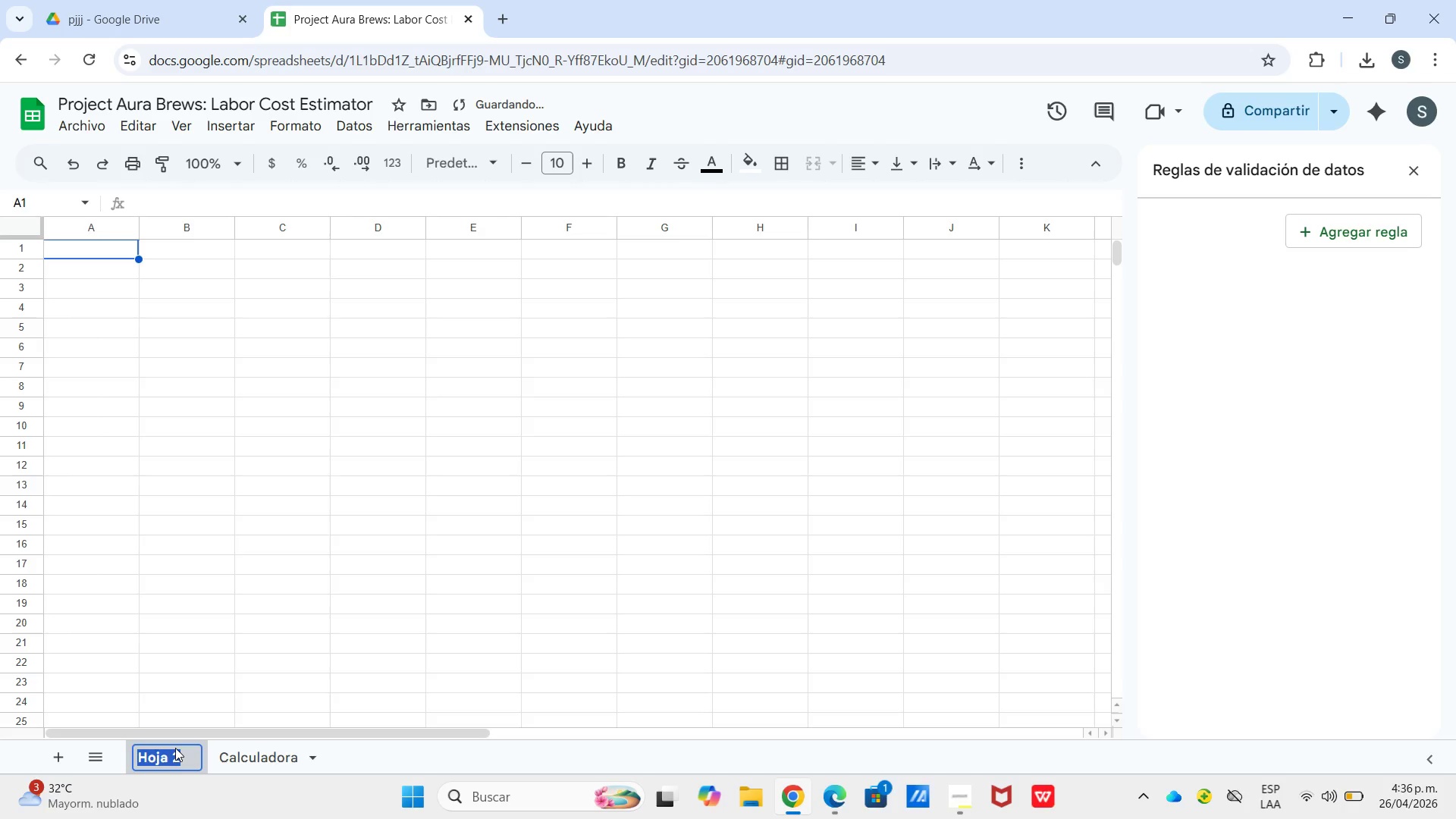 
type(Referencia)
 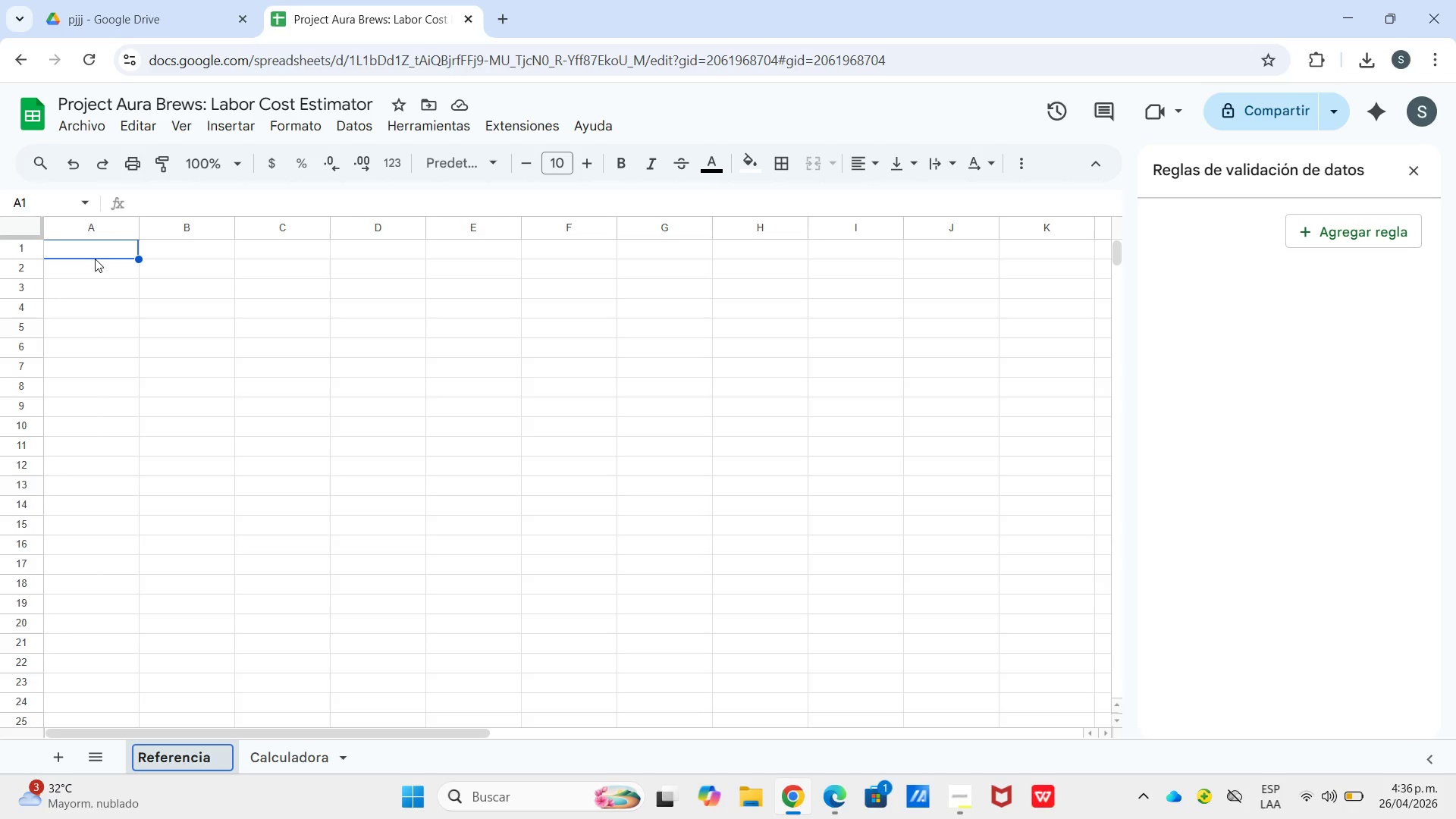 
left_click_drag(start_coordinate=[112, 254], to_coordinate=[404, 255])
 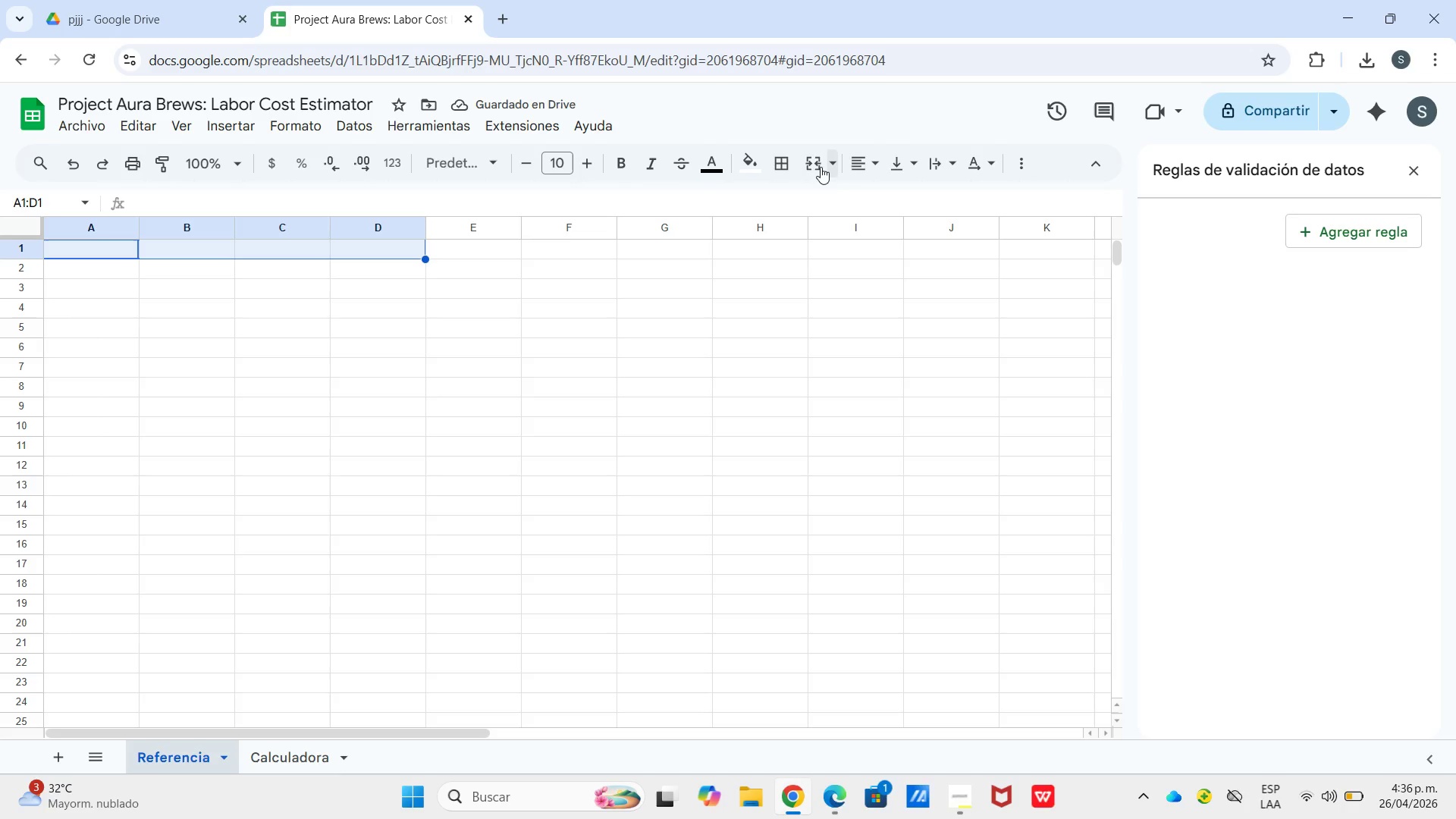 
left_click([808, 166])
 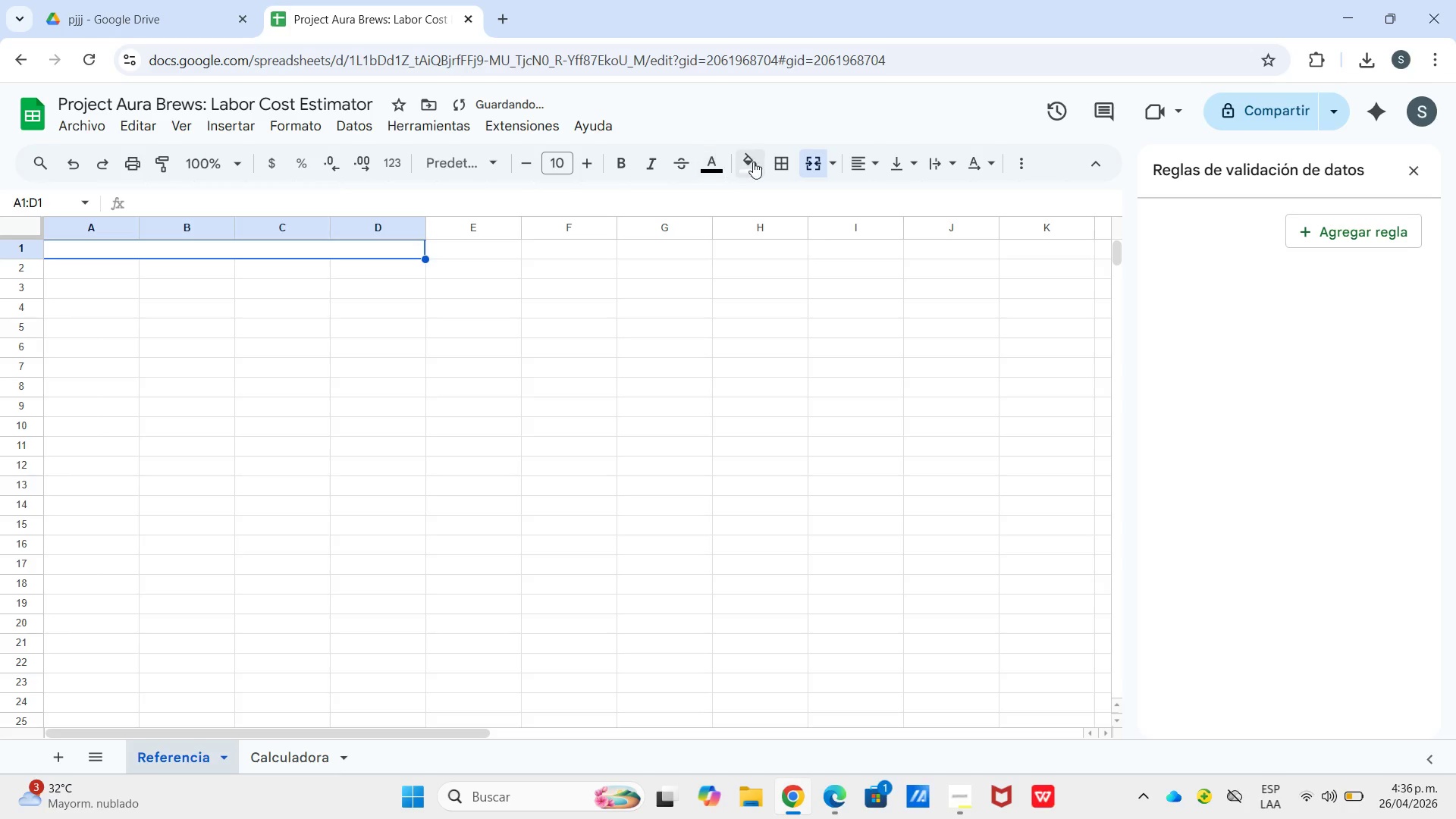 
left_click_drag(start_coordinate=[764, 162], to_coordinate=[768, 162])
 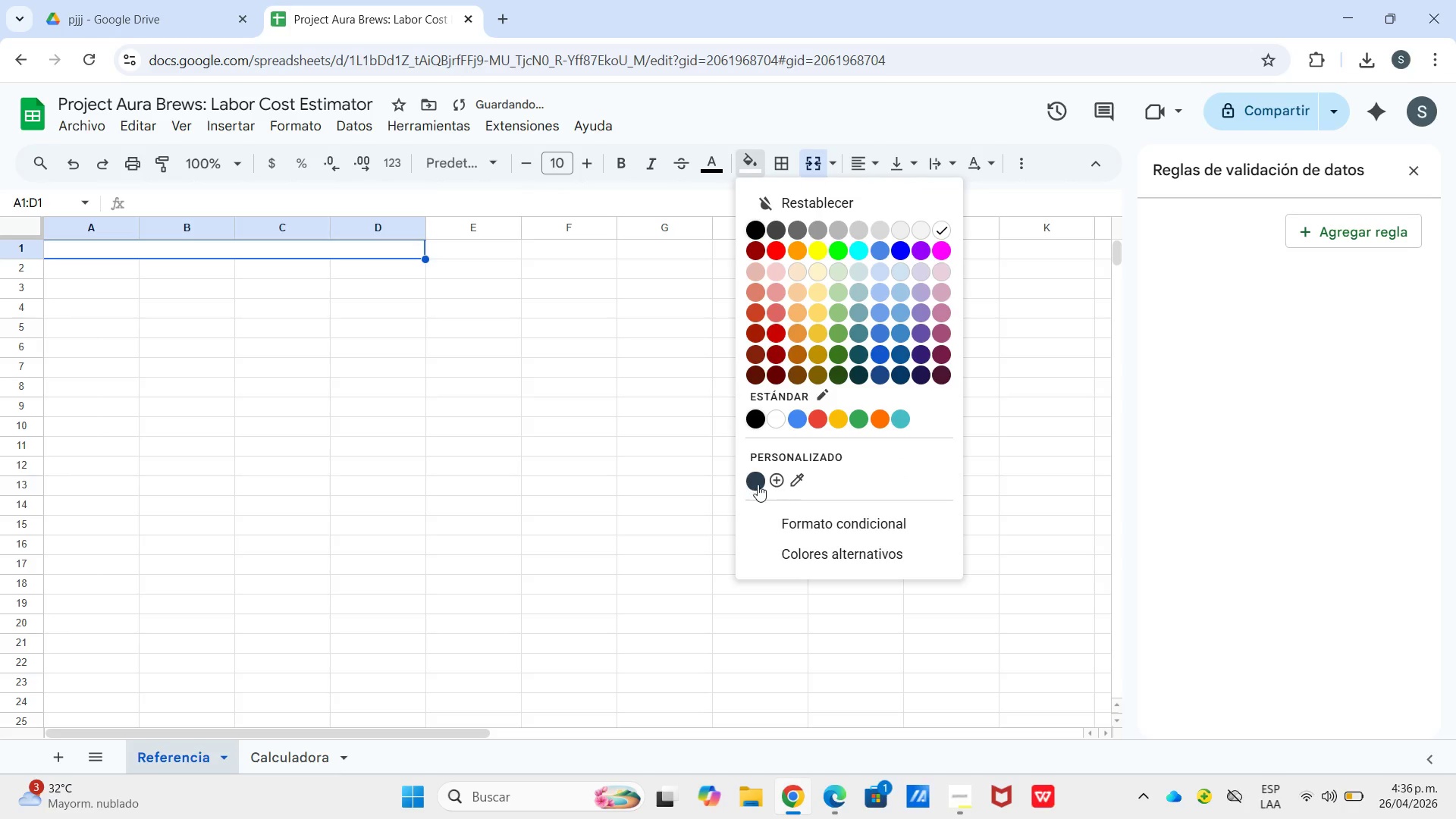 
left_click([761, 482])
 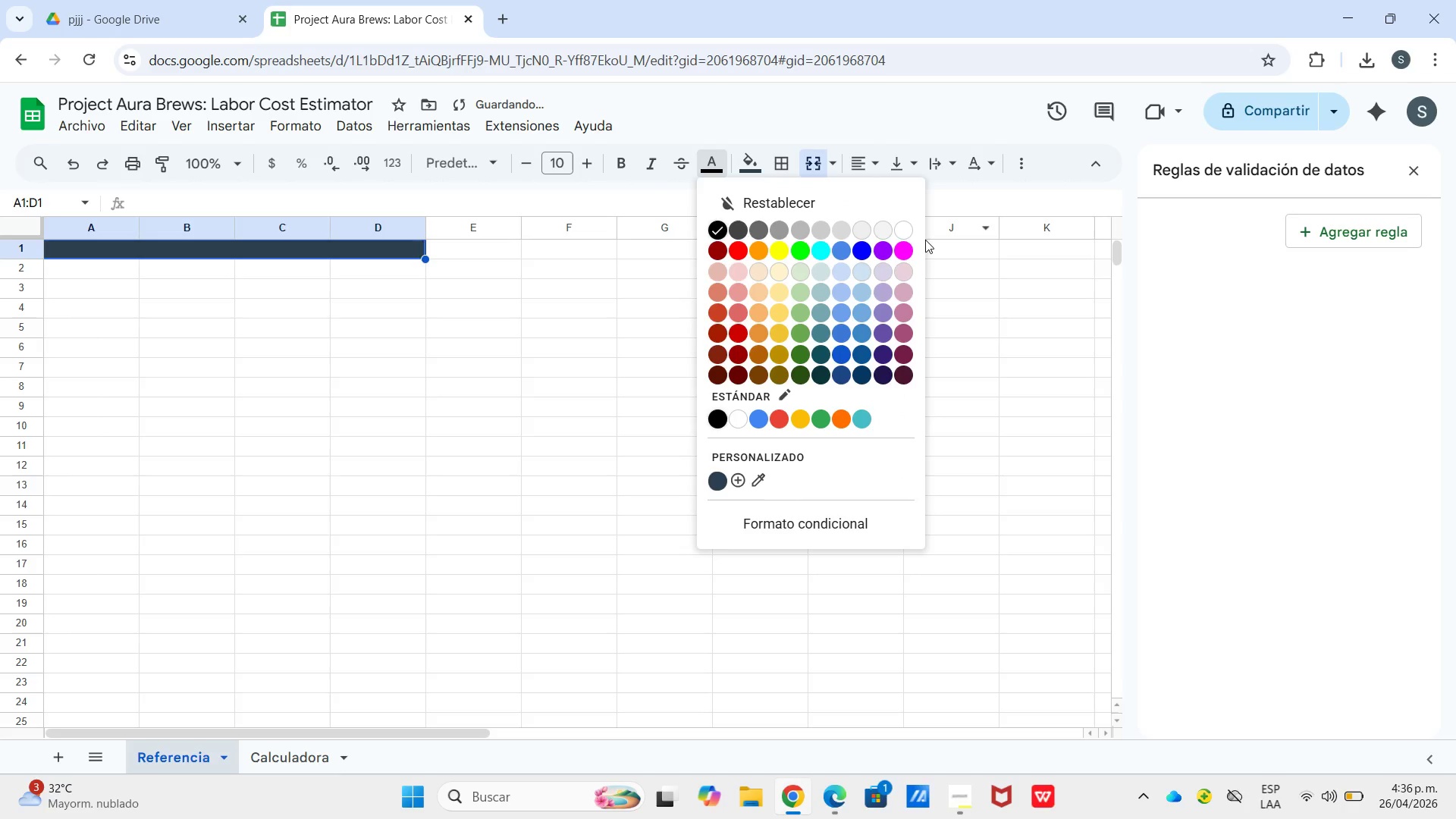 
left_click([902, 229])
 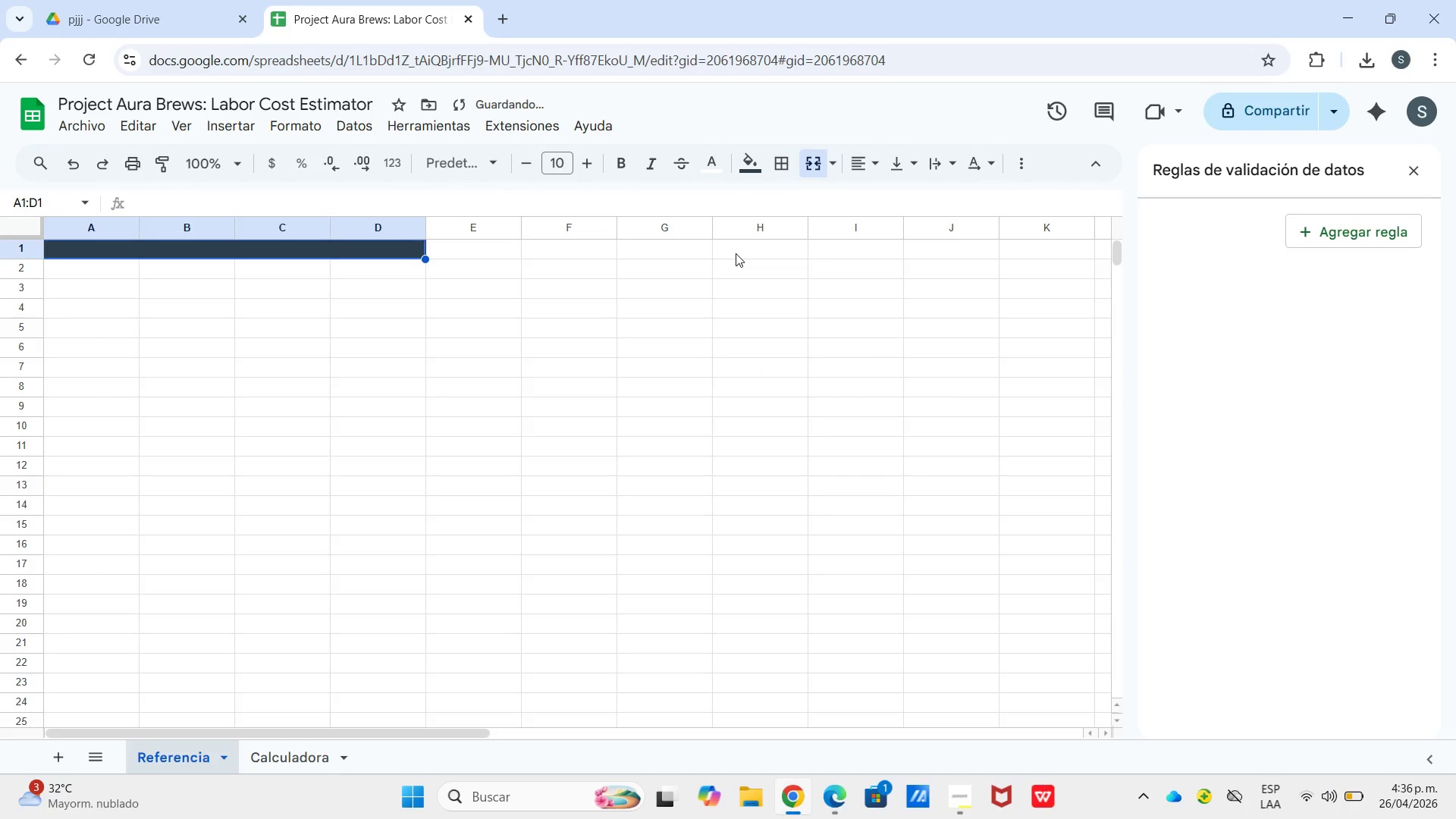 
type(AURA BREWS - Tabla de Taria)
key(Backspace)
type(fas Laborales)
 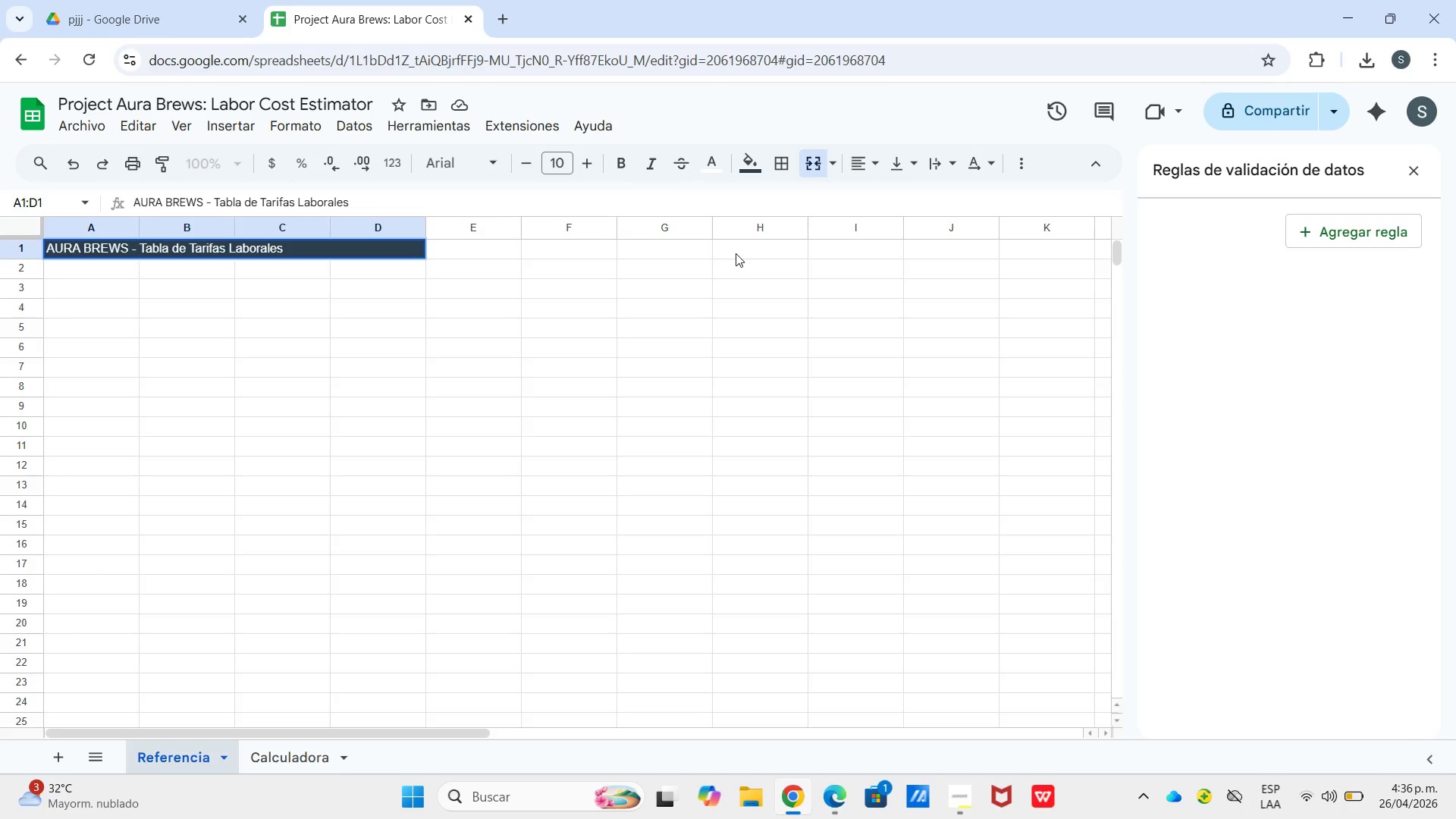 
wait(36.26)
 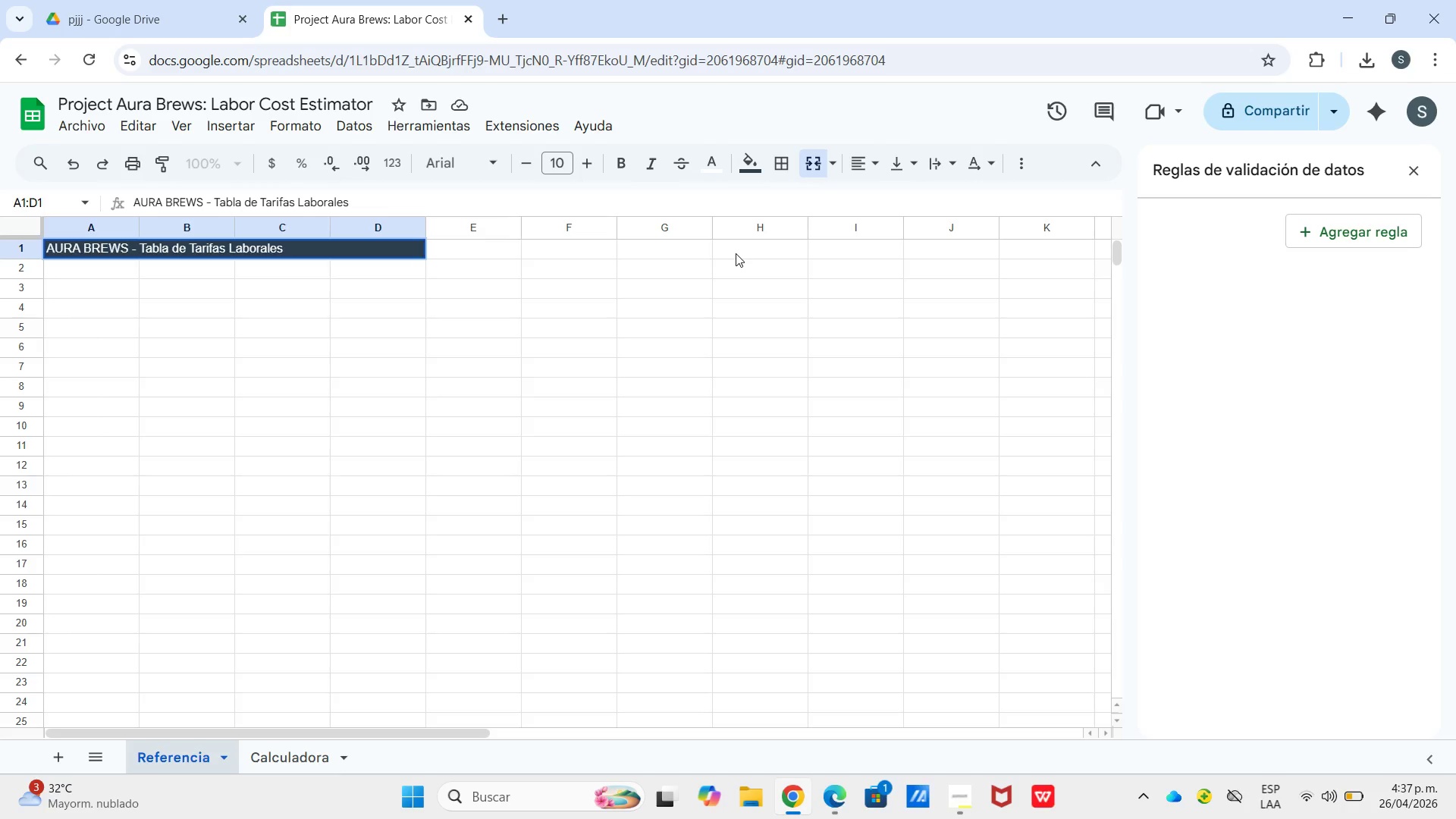 
left_click([850, 162])
 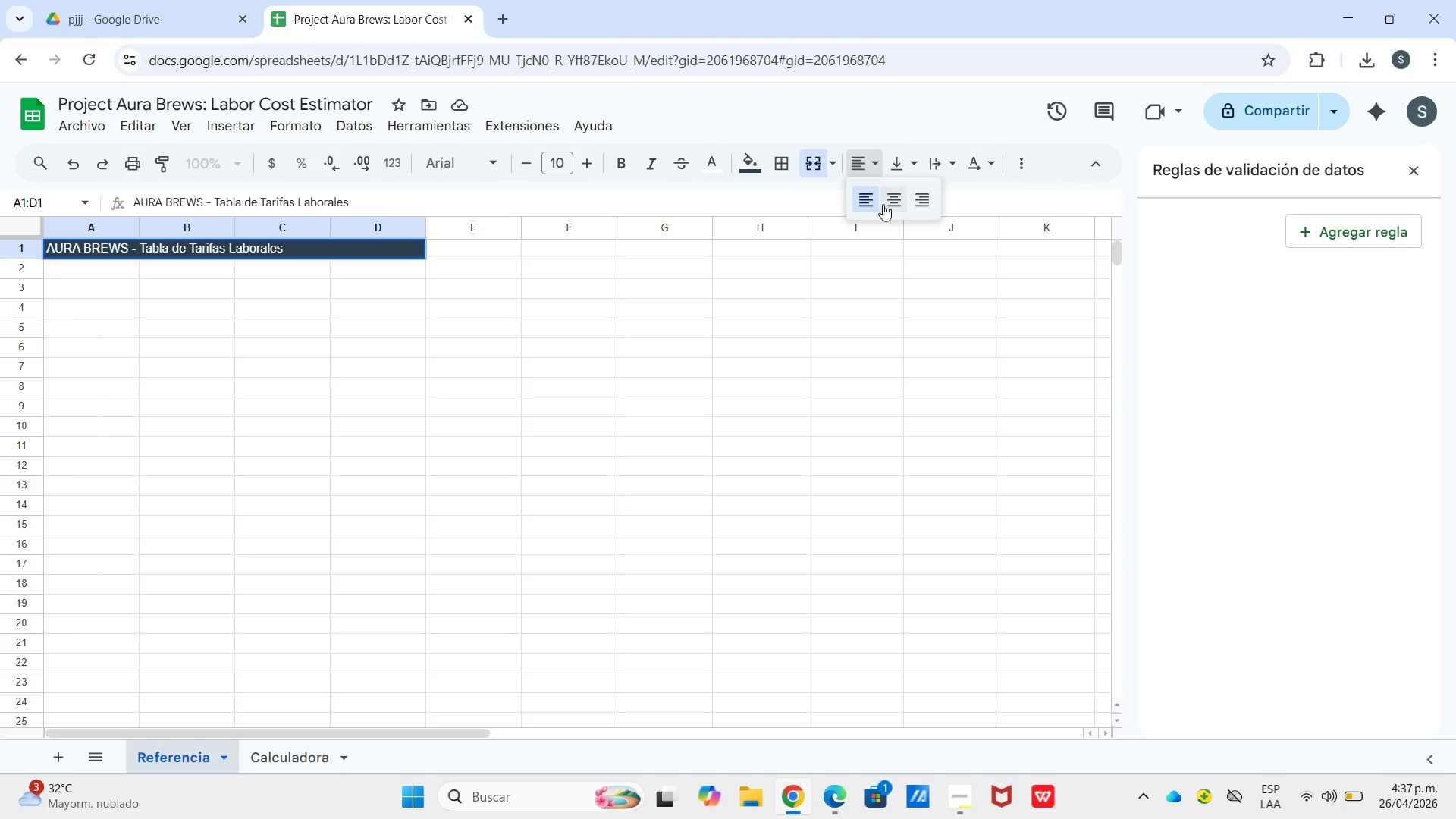 
left_click([888, 204])
 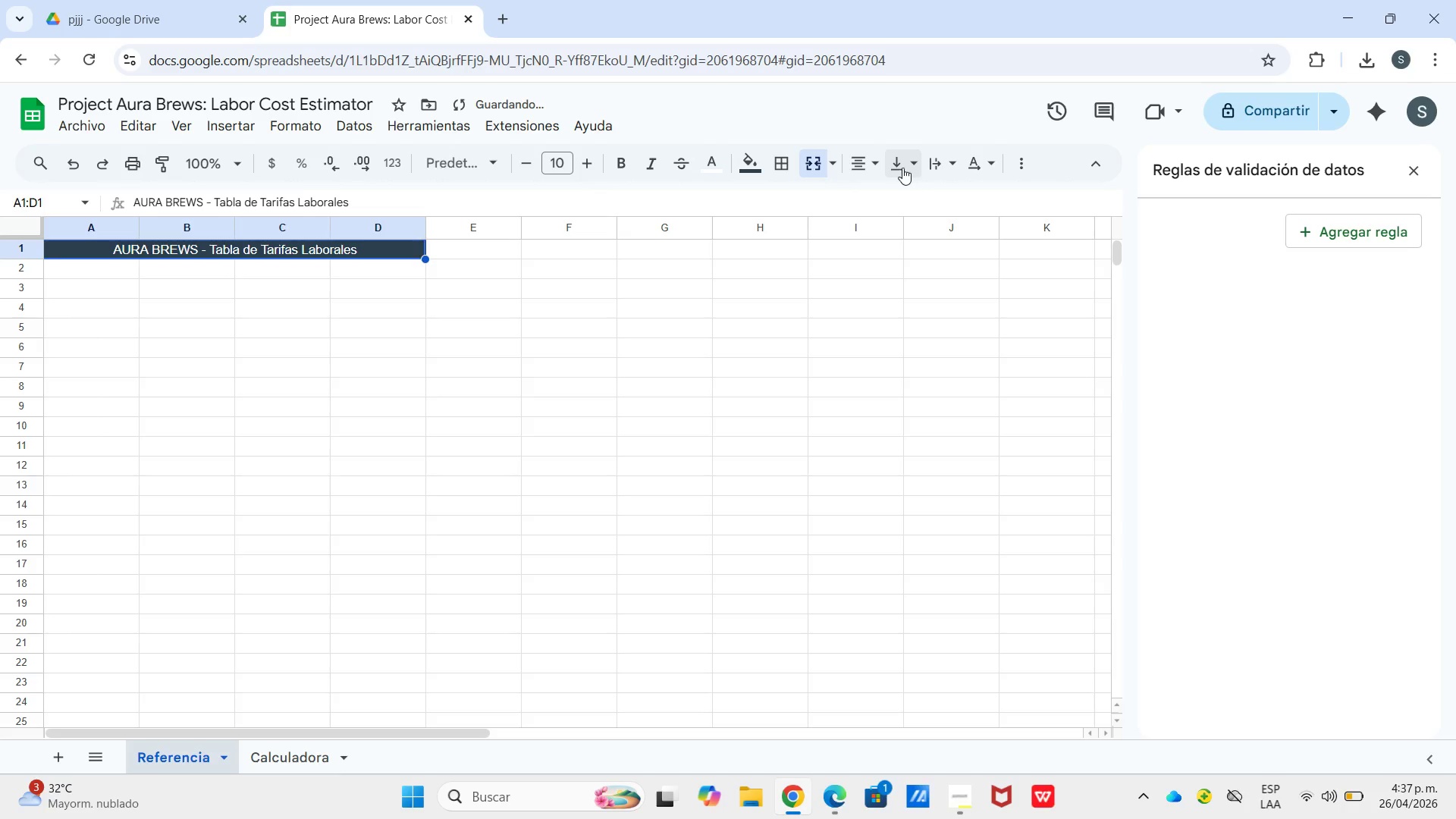 
left_click_drag(start_coordinate=[902, 167], to_coordinate=[905, 168])
 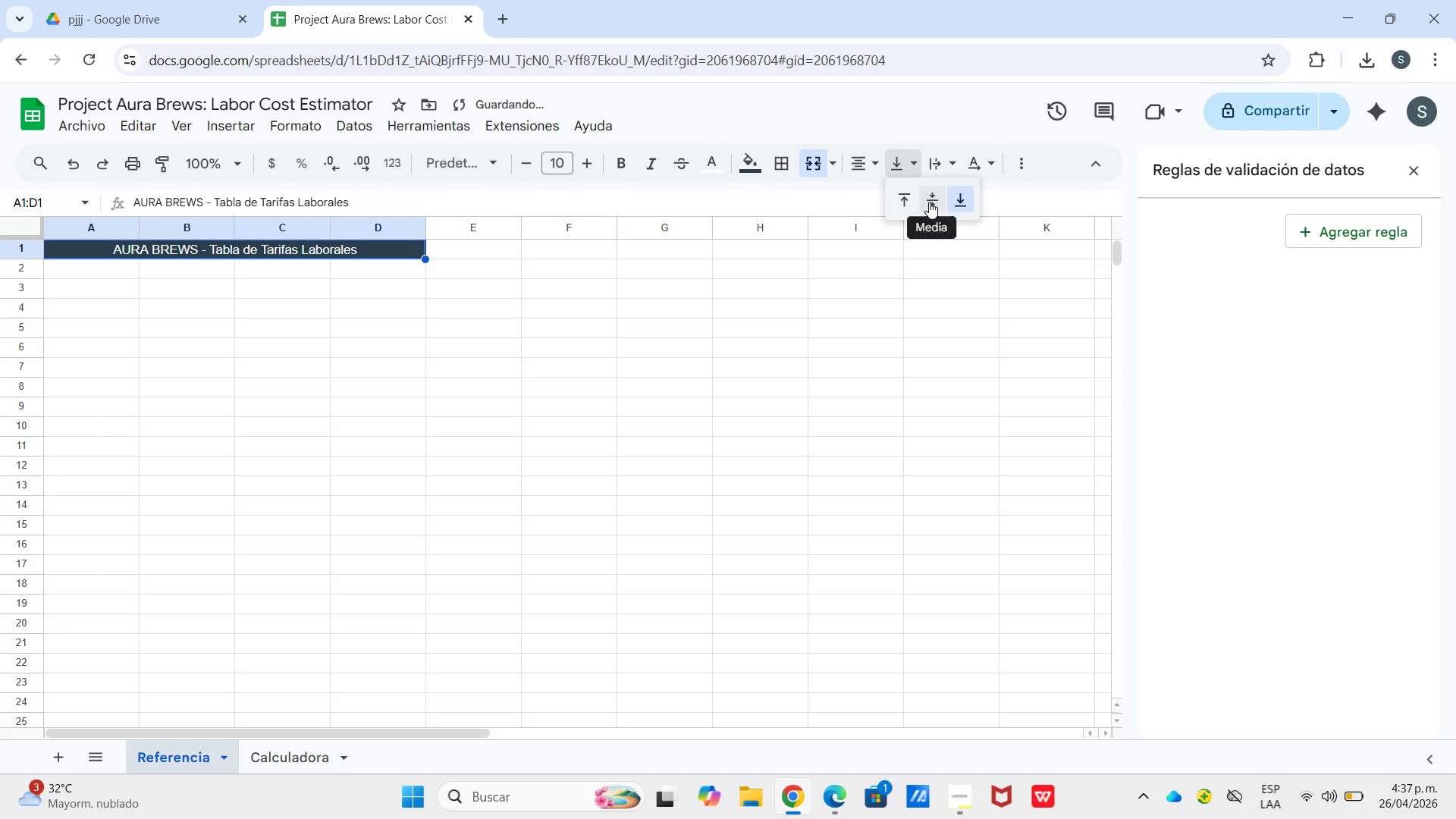 
double_click([929, 202])
 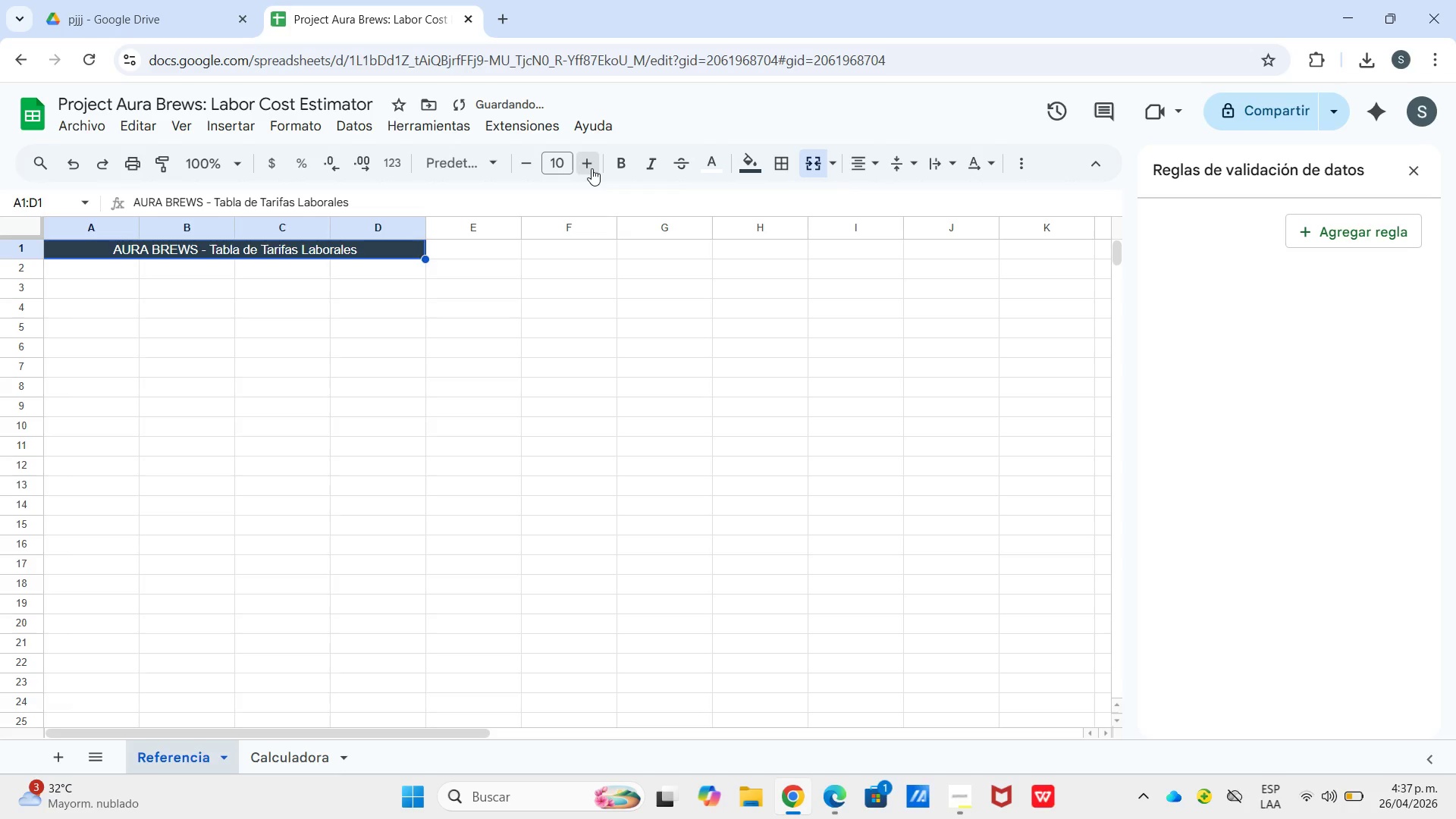 
double_click([592, 168])
 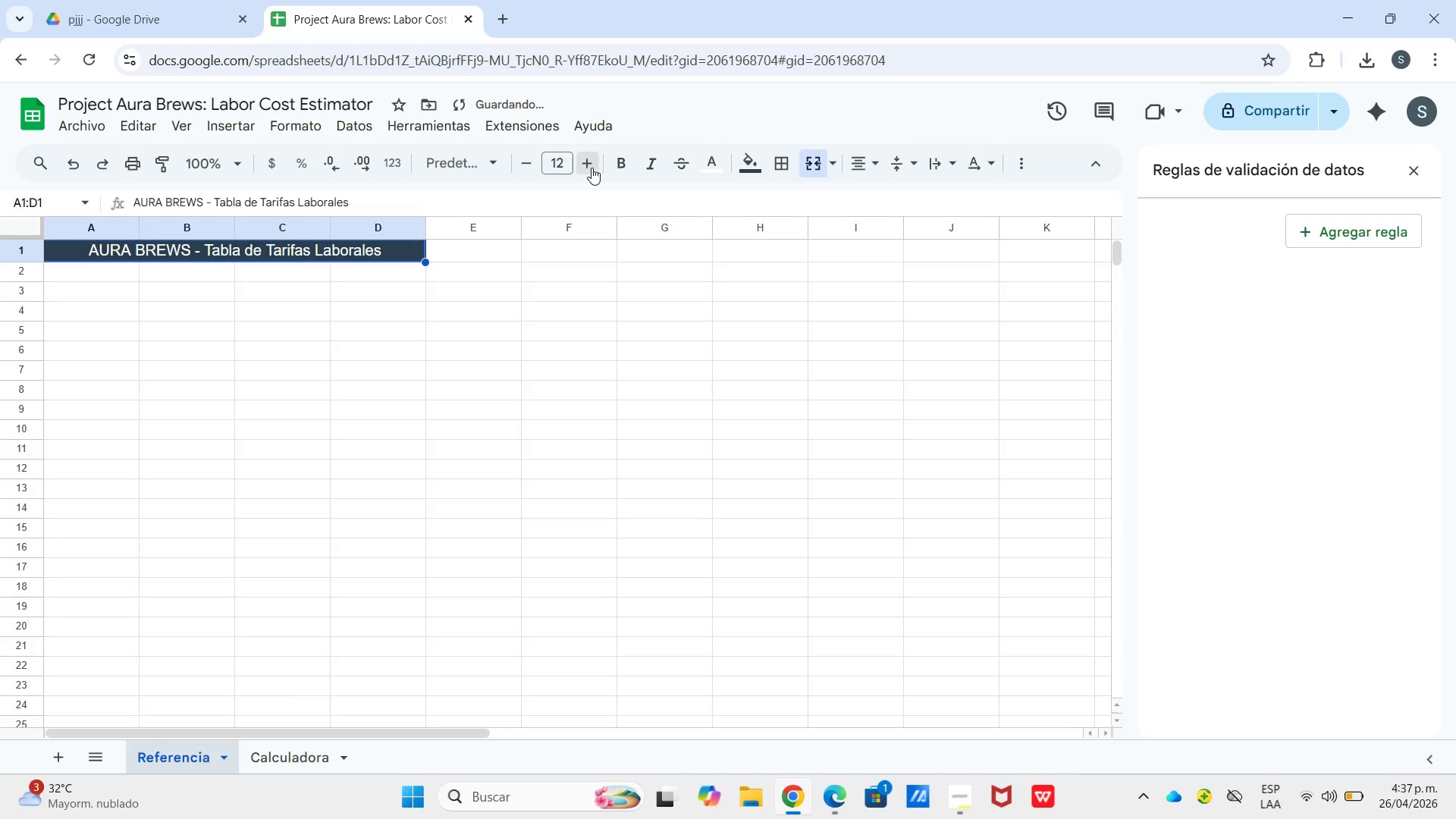 
triple_click([592, 168])
 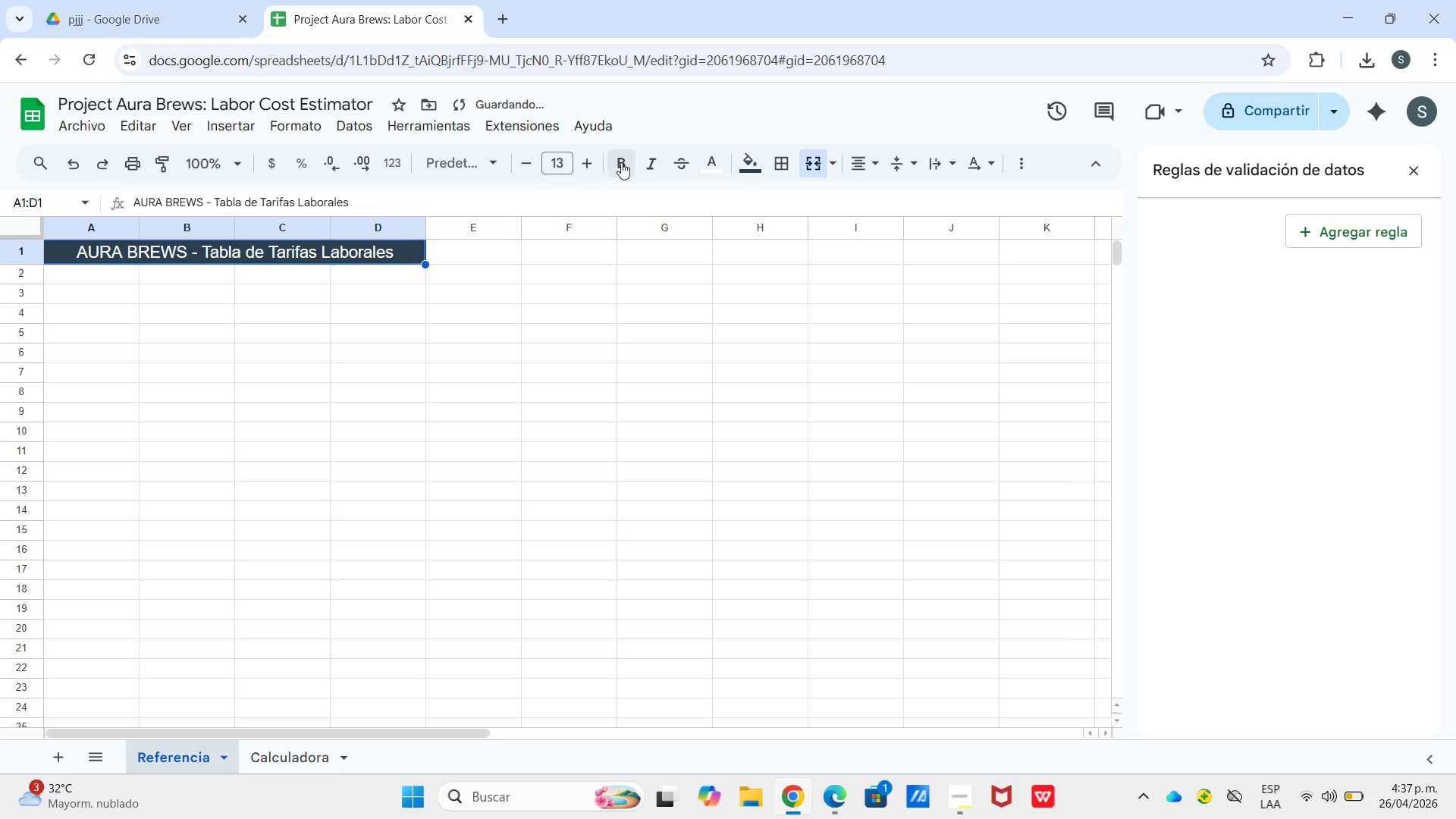 
triple_click([626, 162])
 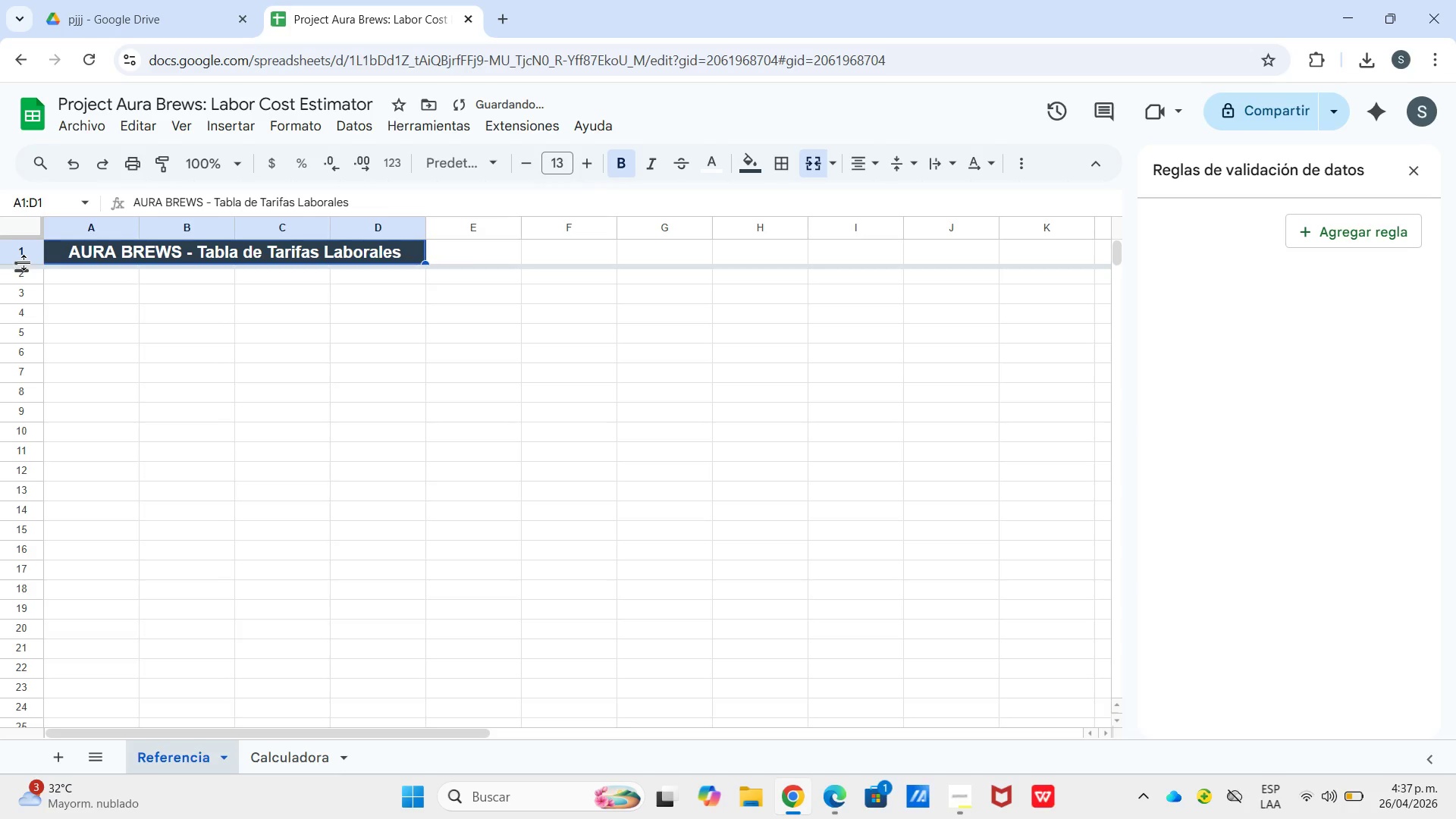 
left_click_drag(start_coordinate=[24, 263], to_coordinate=[24, 270])
 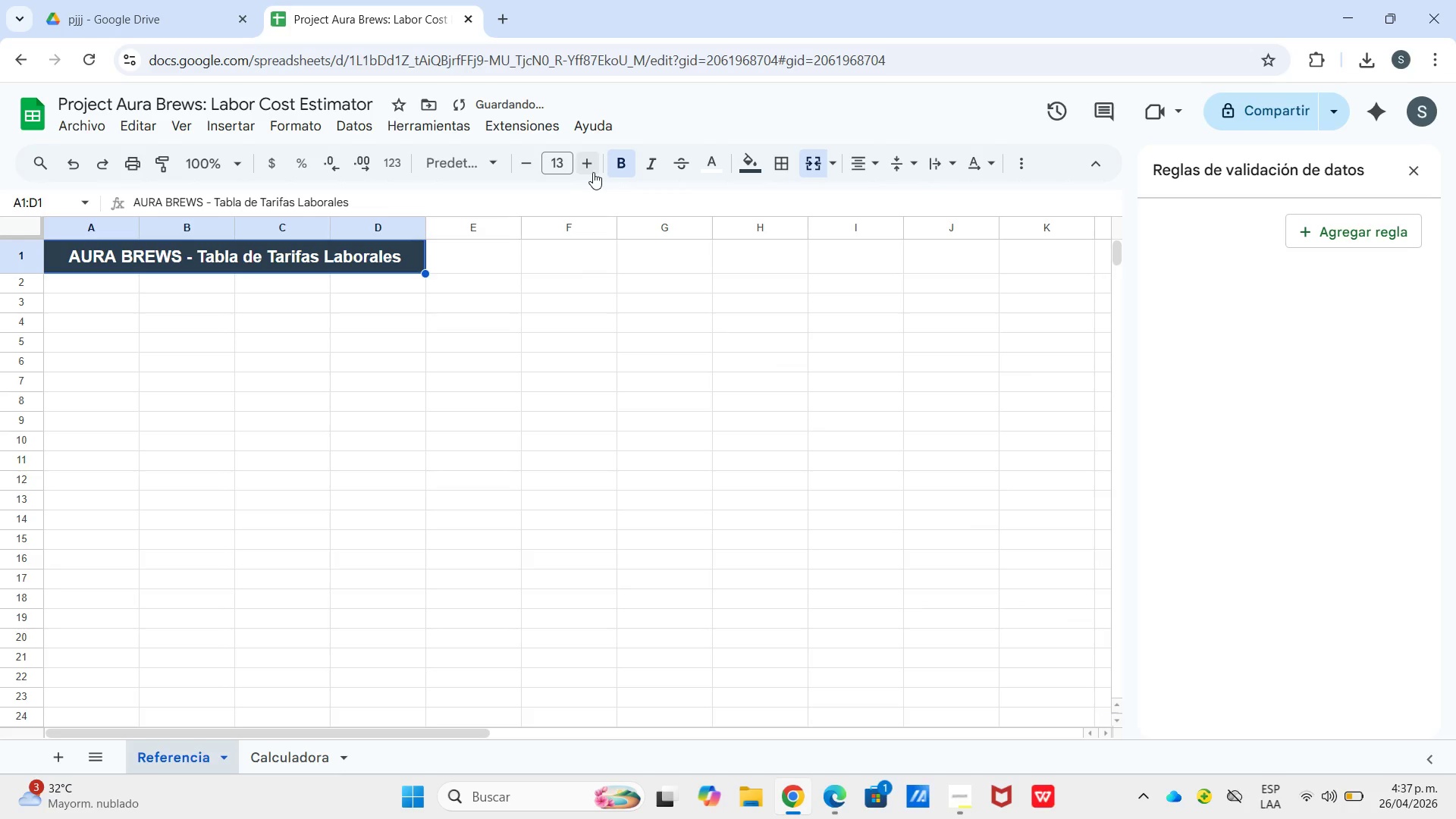 
left_click([585, 164])
 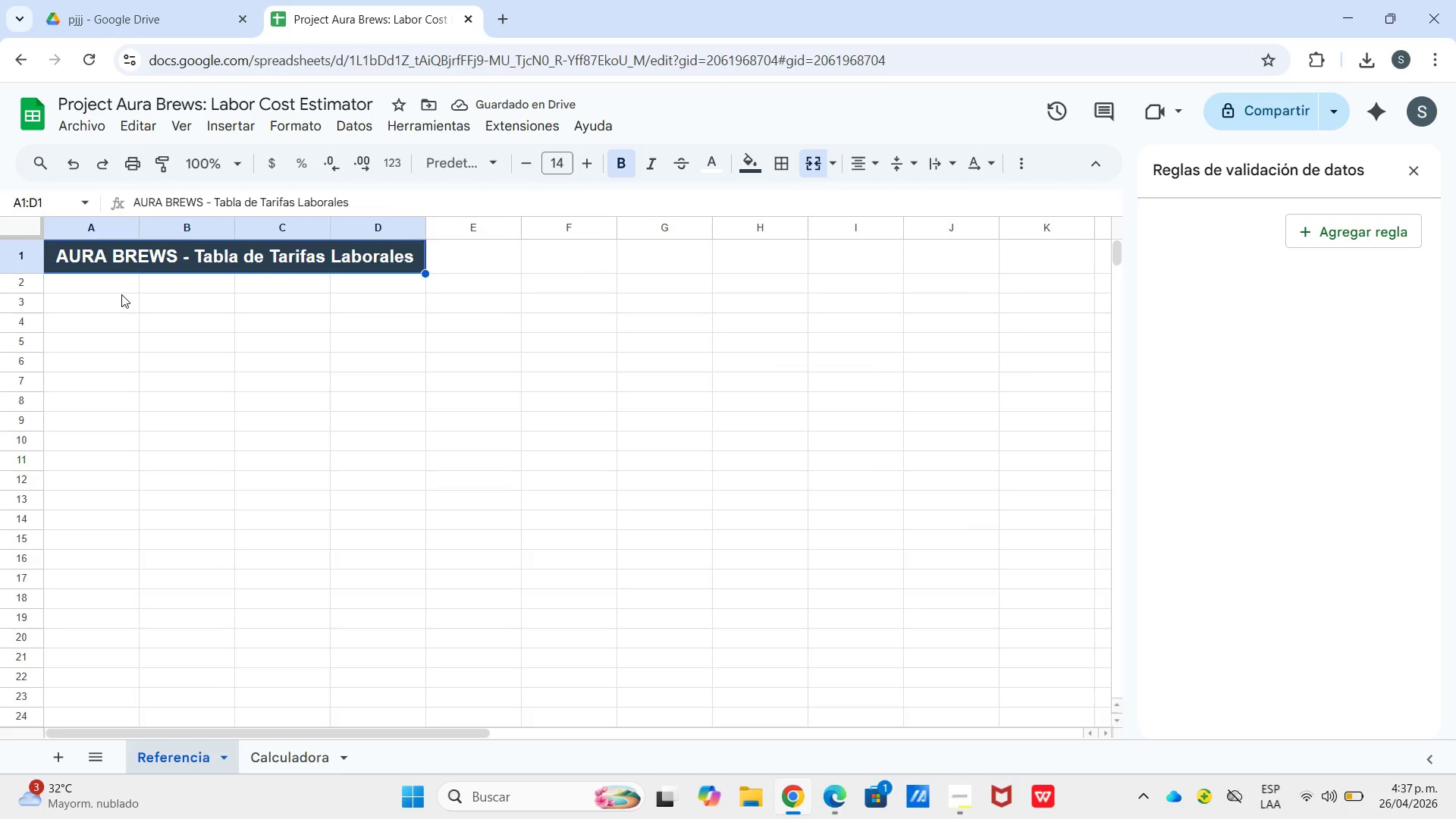 
left_click_drag(start_coordinate=[118, 264], to_coordinate=[133, 287])
 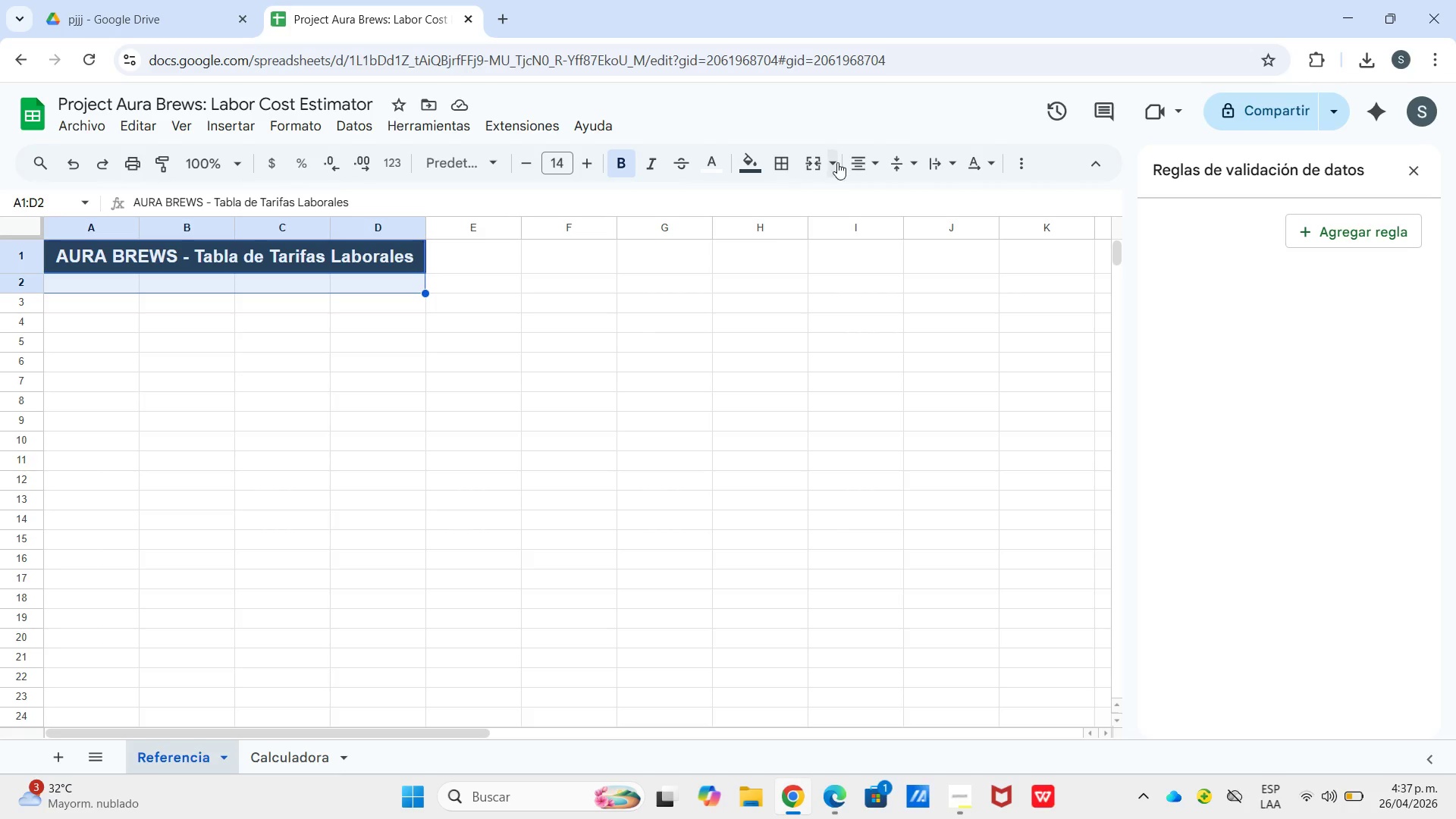 
left_click([835, 162])
 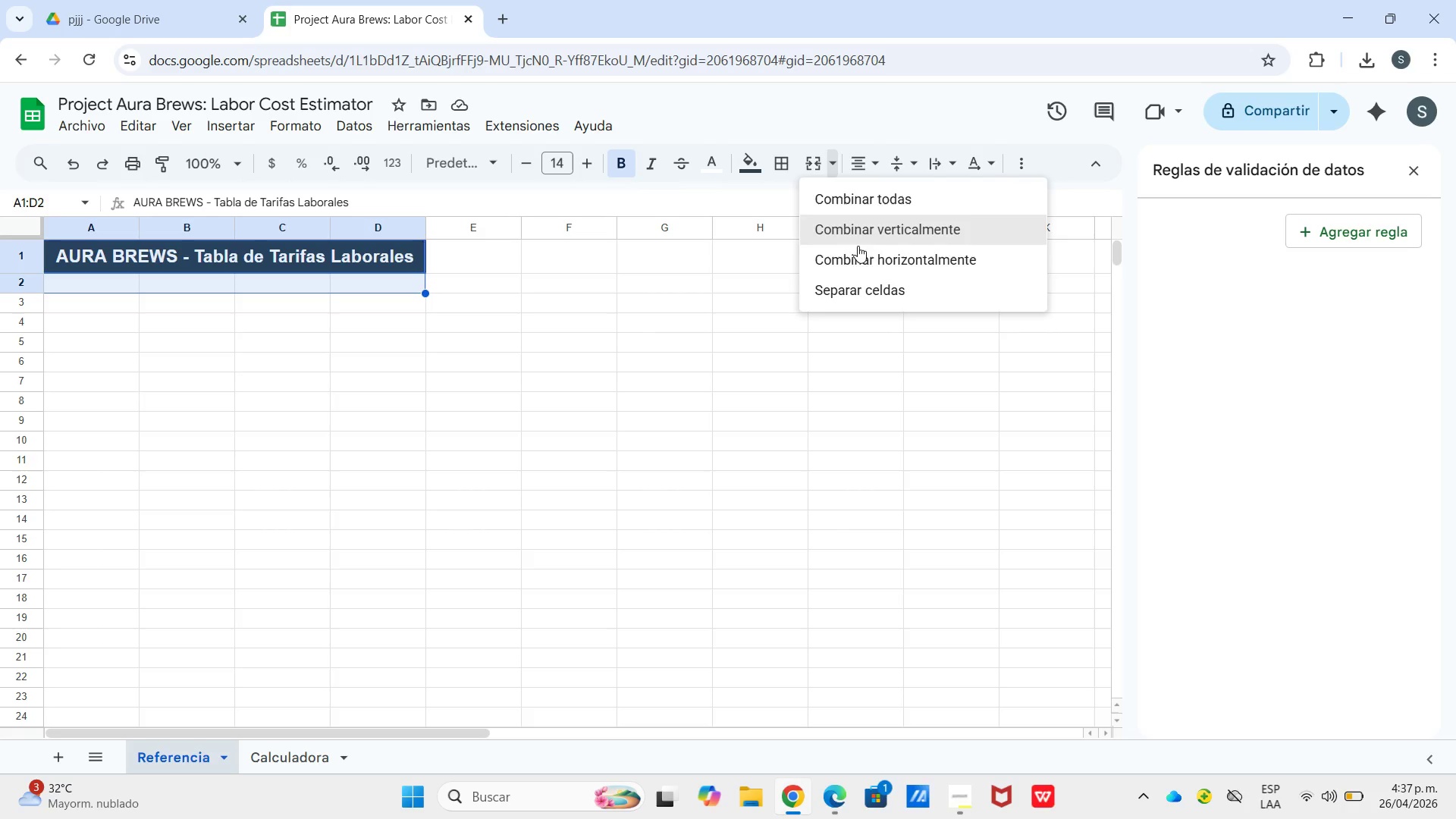 
left_click([858, 253])
 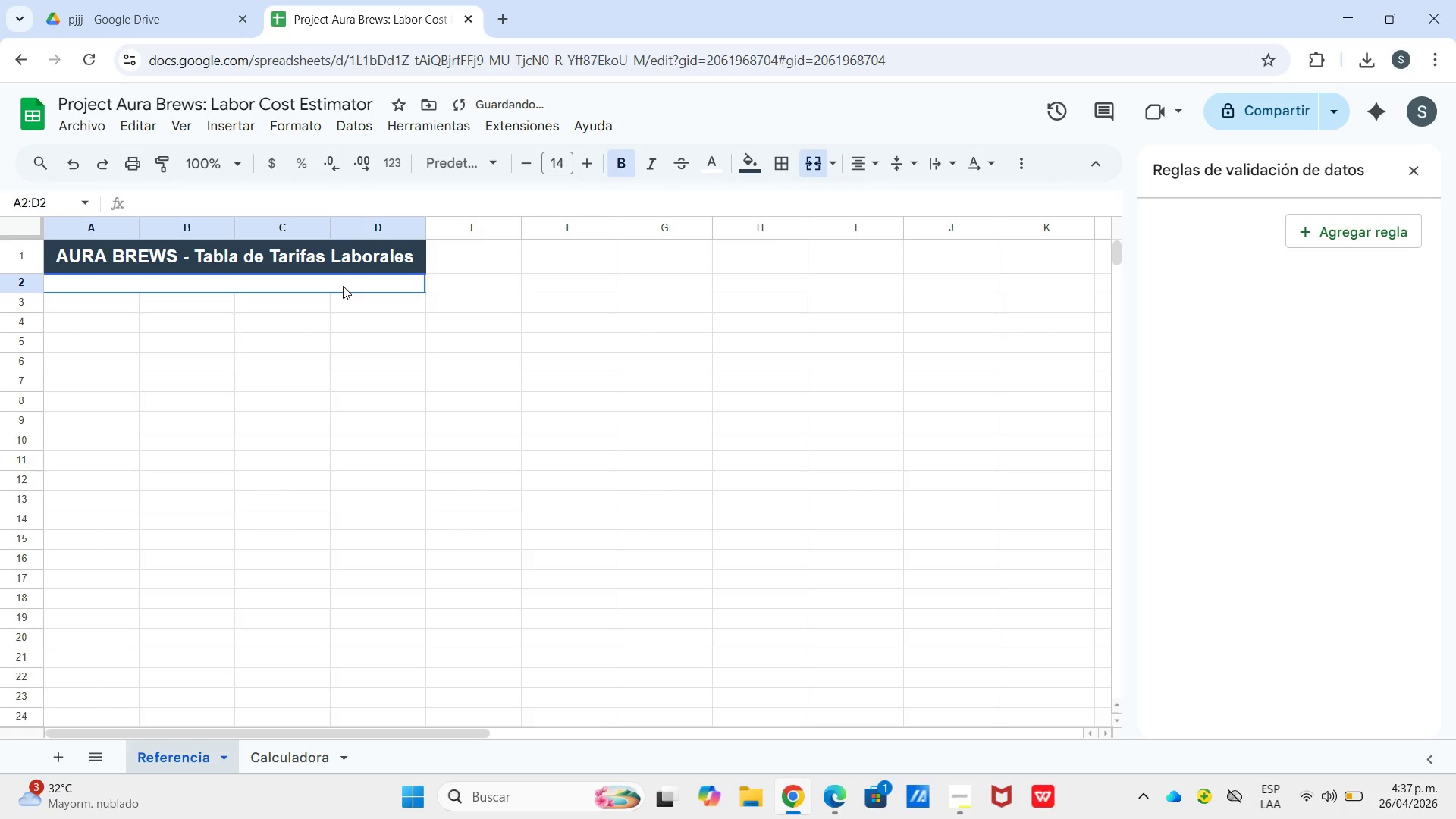 
double_click([343, 286])
 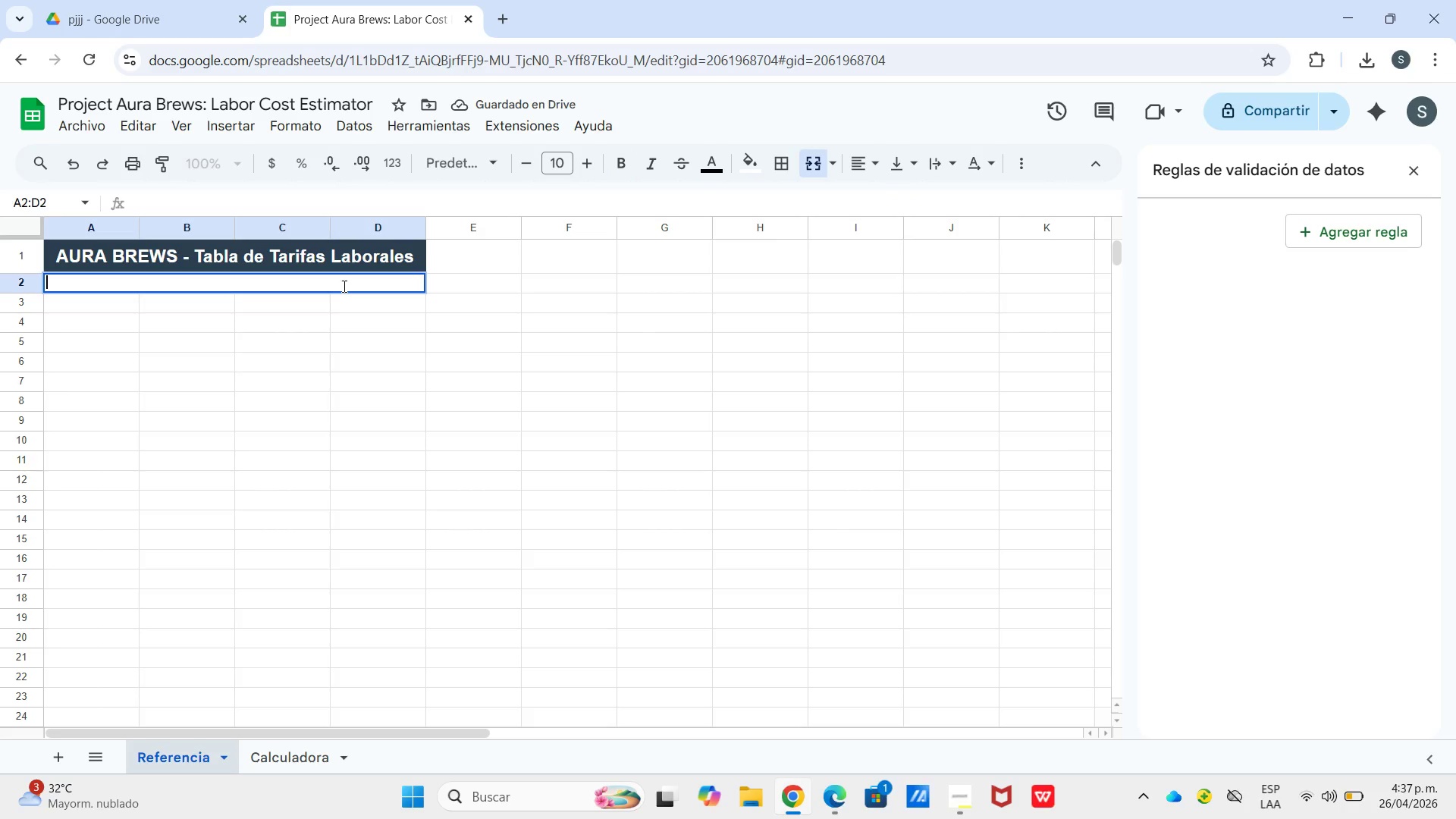 
type(Actualizar las tarifas aqui se refleja automaticamente en toda la hoja)
 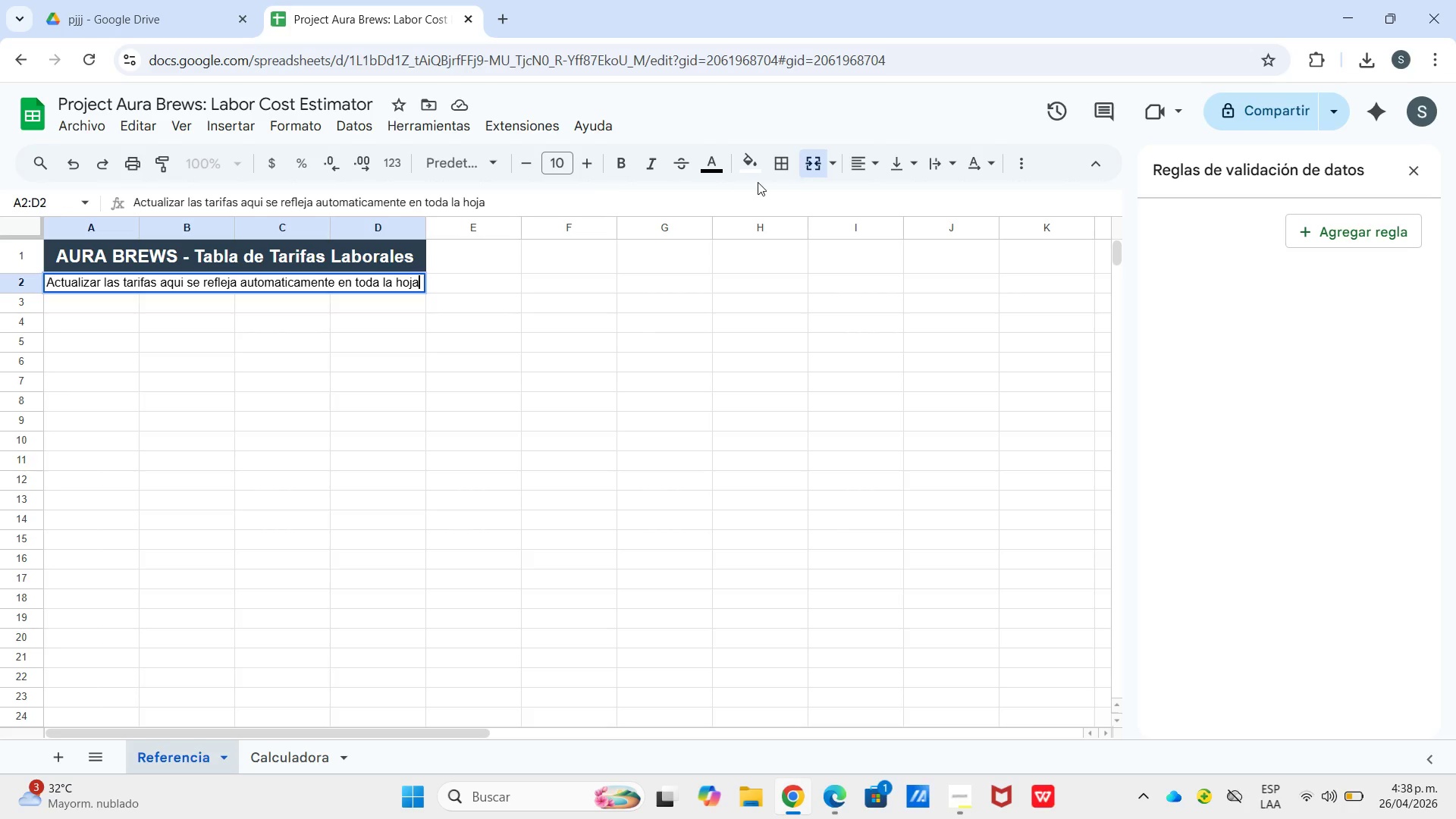 
left_click_drag(start_coordinate=[745, 165], to_coordinate=[752, 166])
 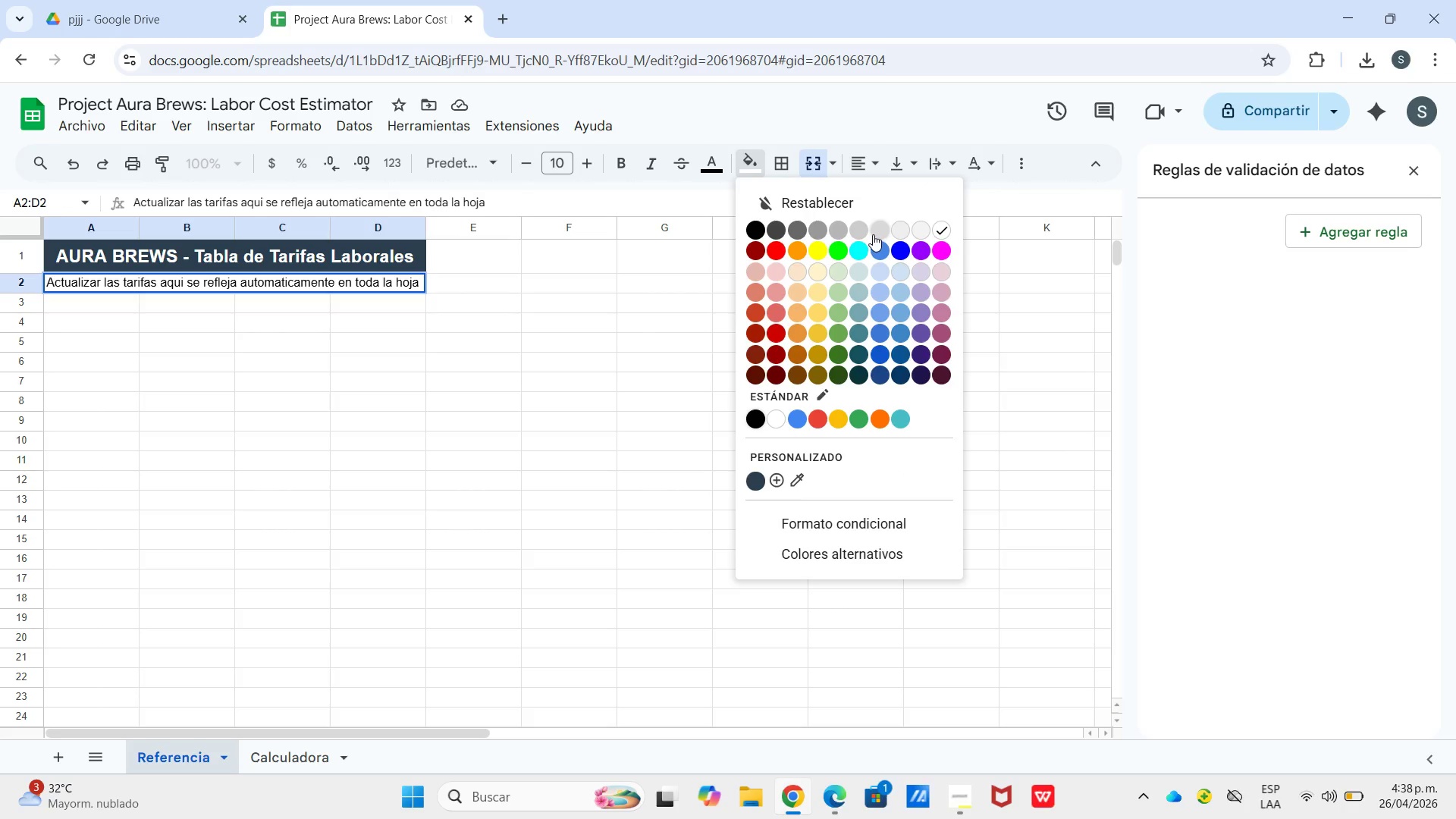 
left_click([874, 234])
 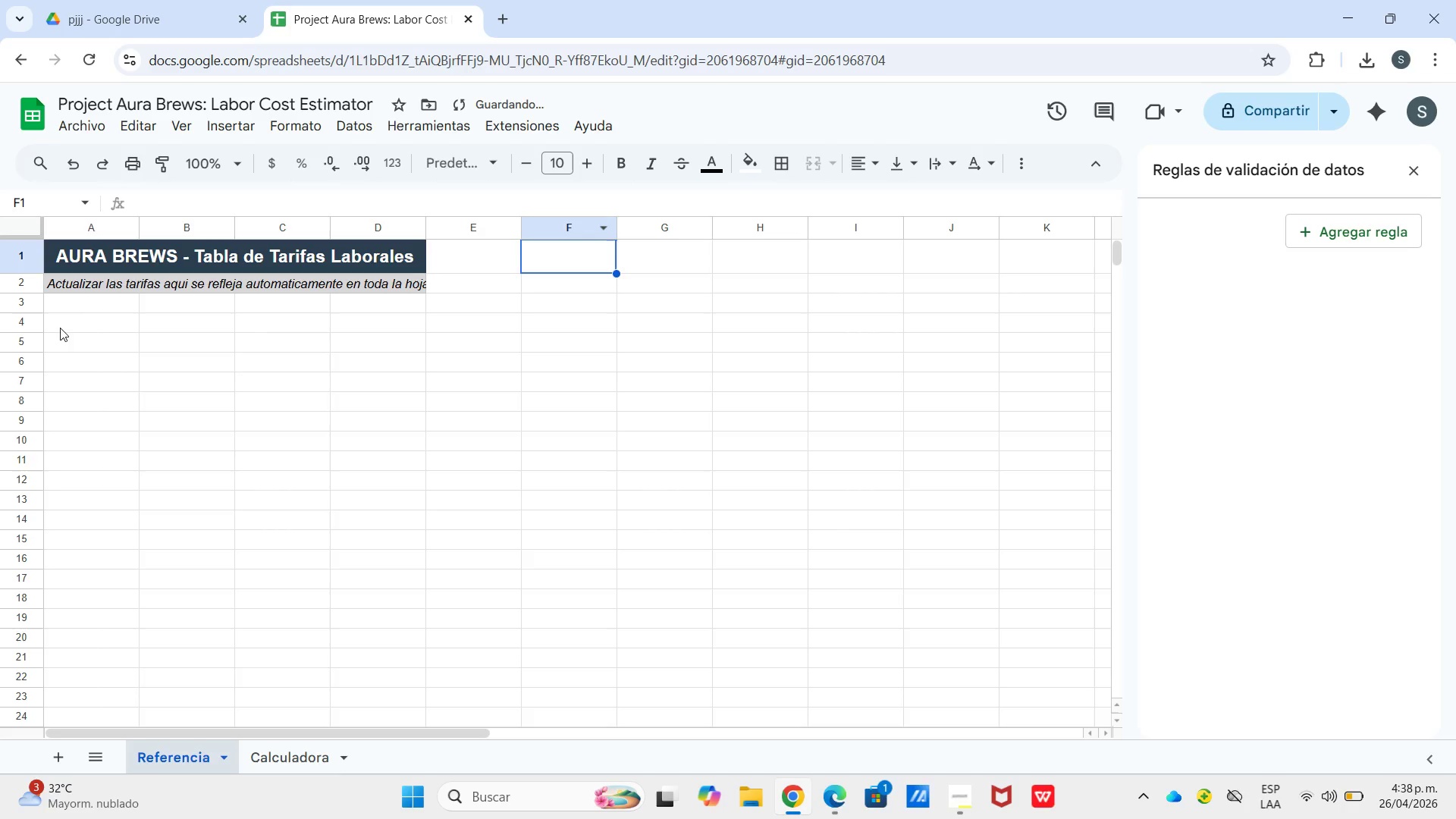 
left_click_drag(start_coordinate=[188, 282], to_coordinate=[195, 282])
 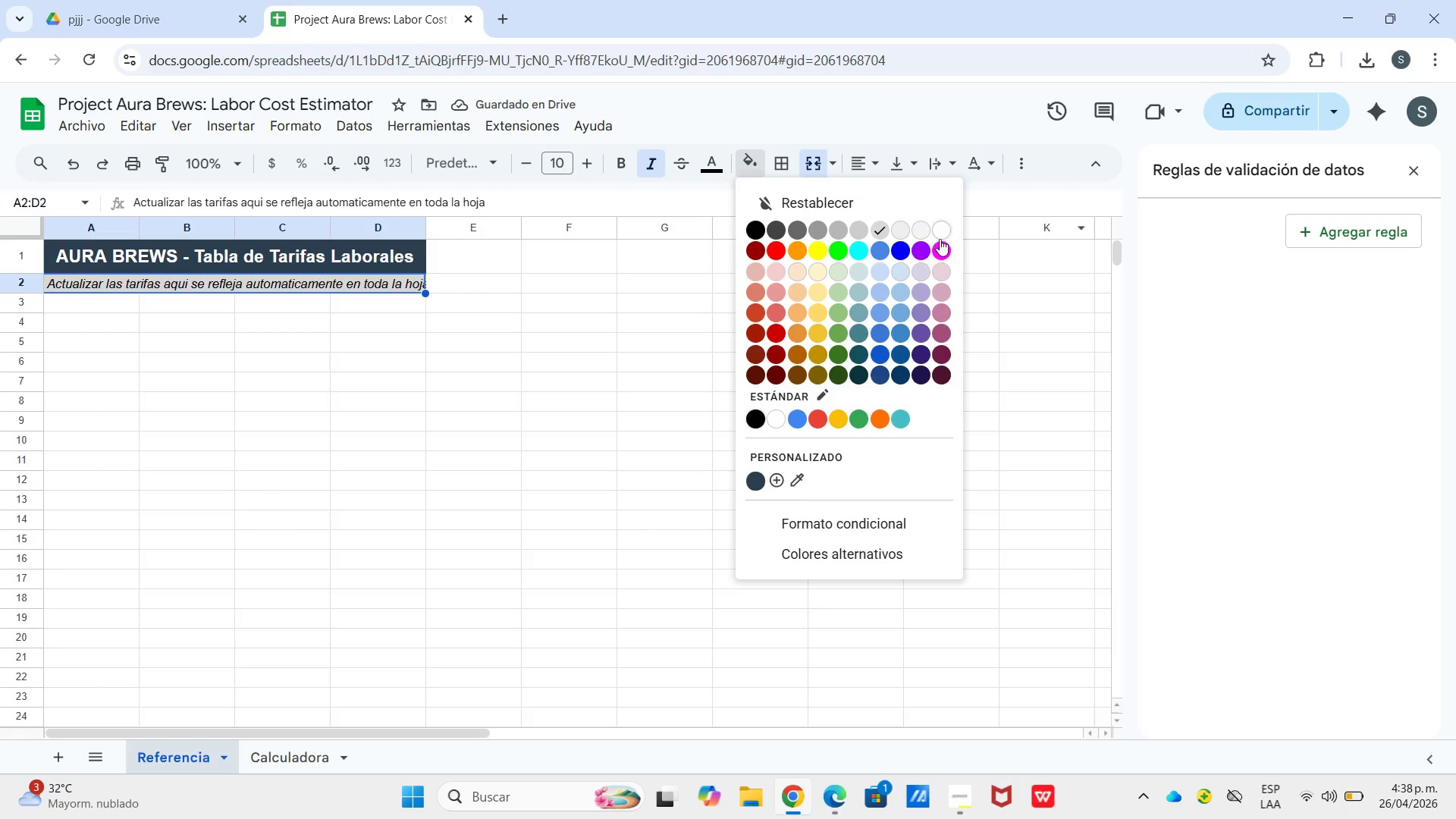 
left_click([906, 231])
 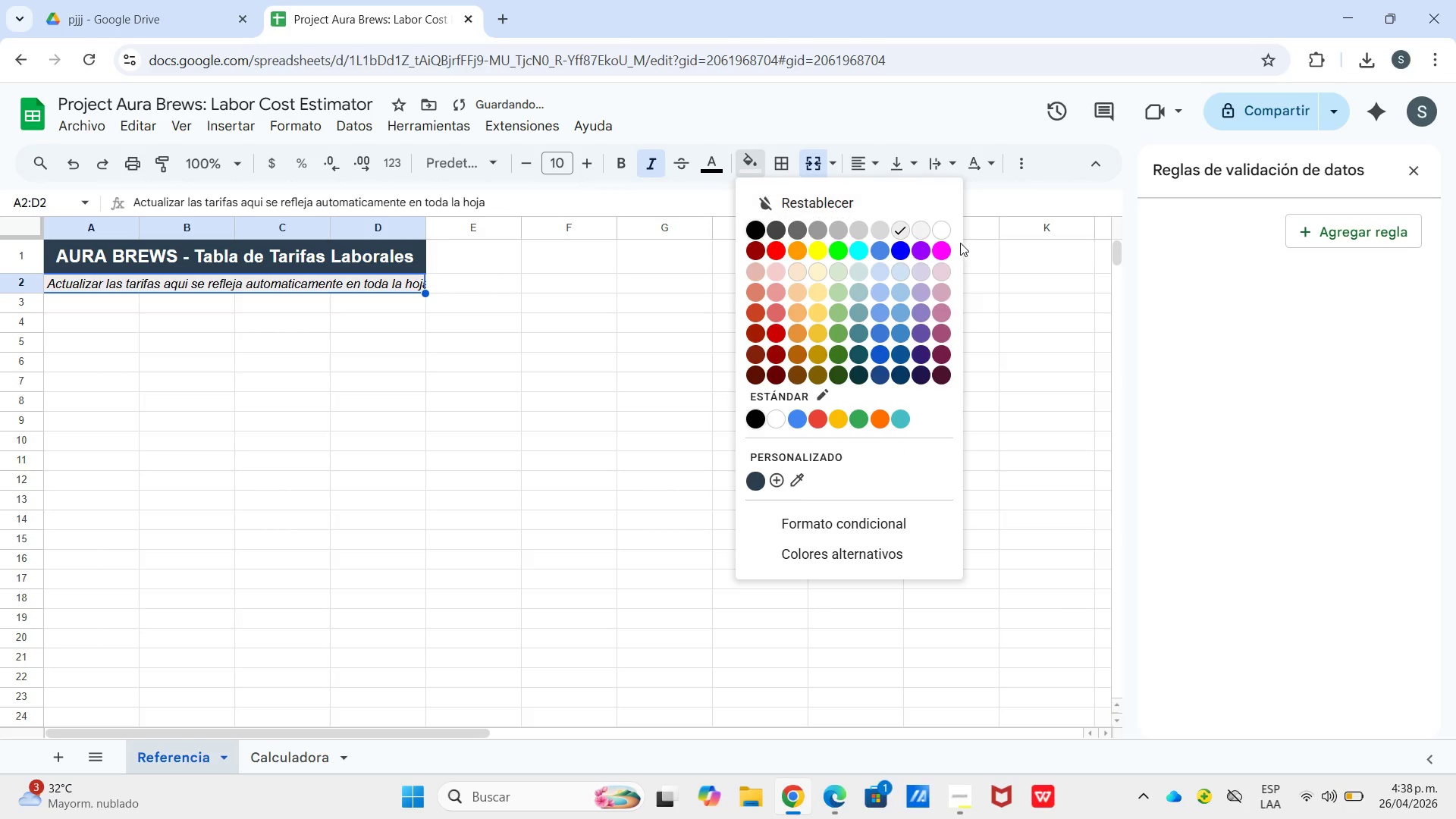 
left_click([878, 229])
 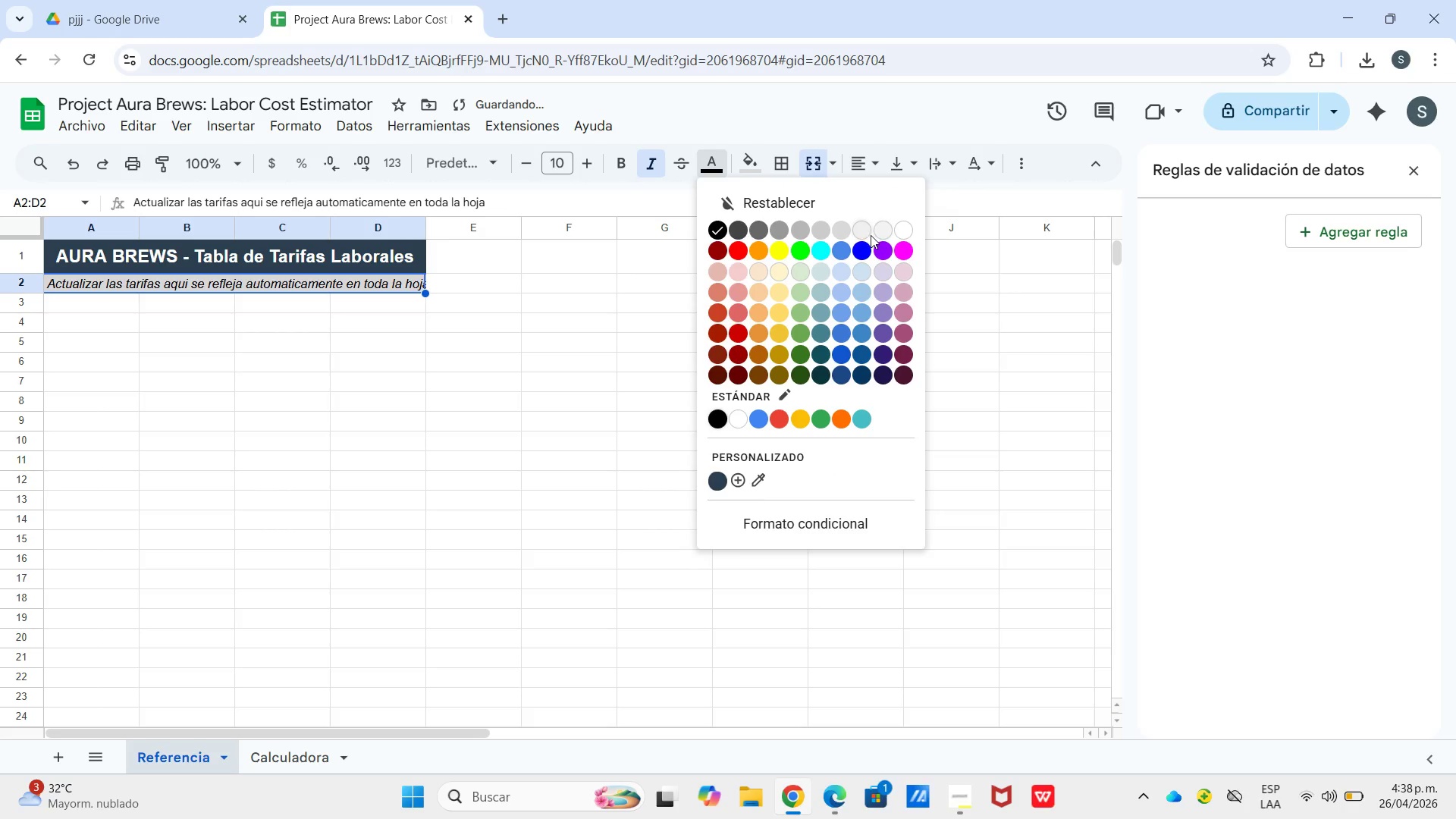 
left_click([880, 232])
 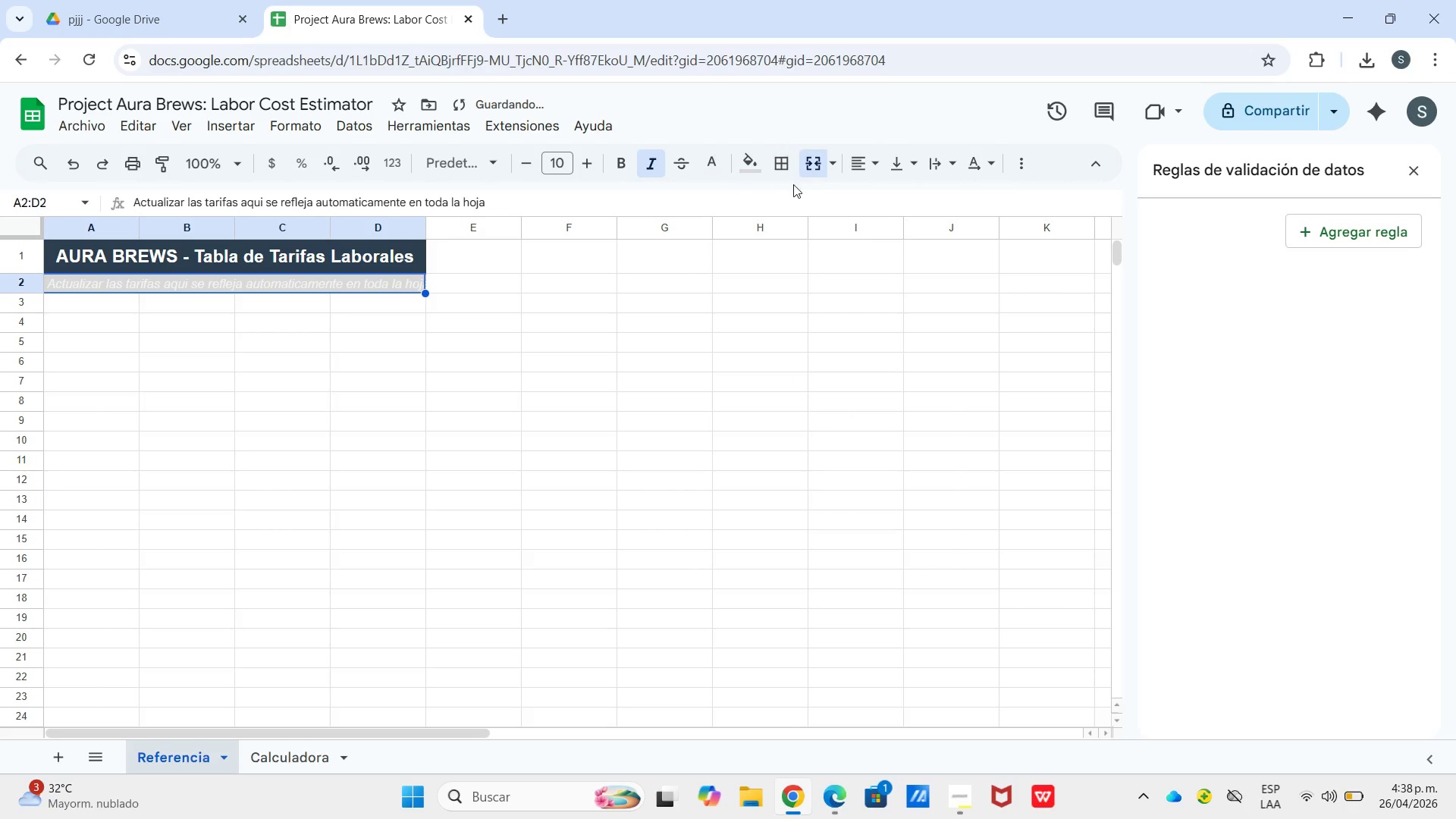 
left_click([756, 166])
 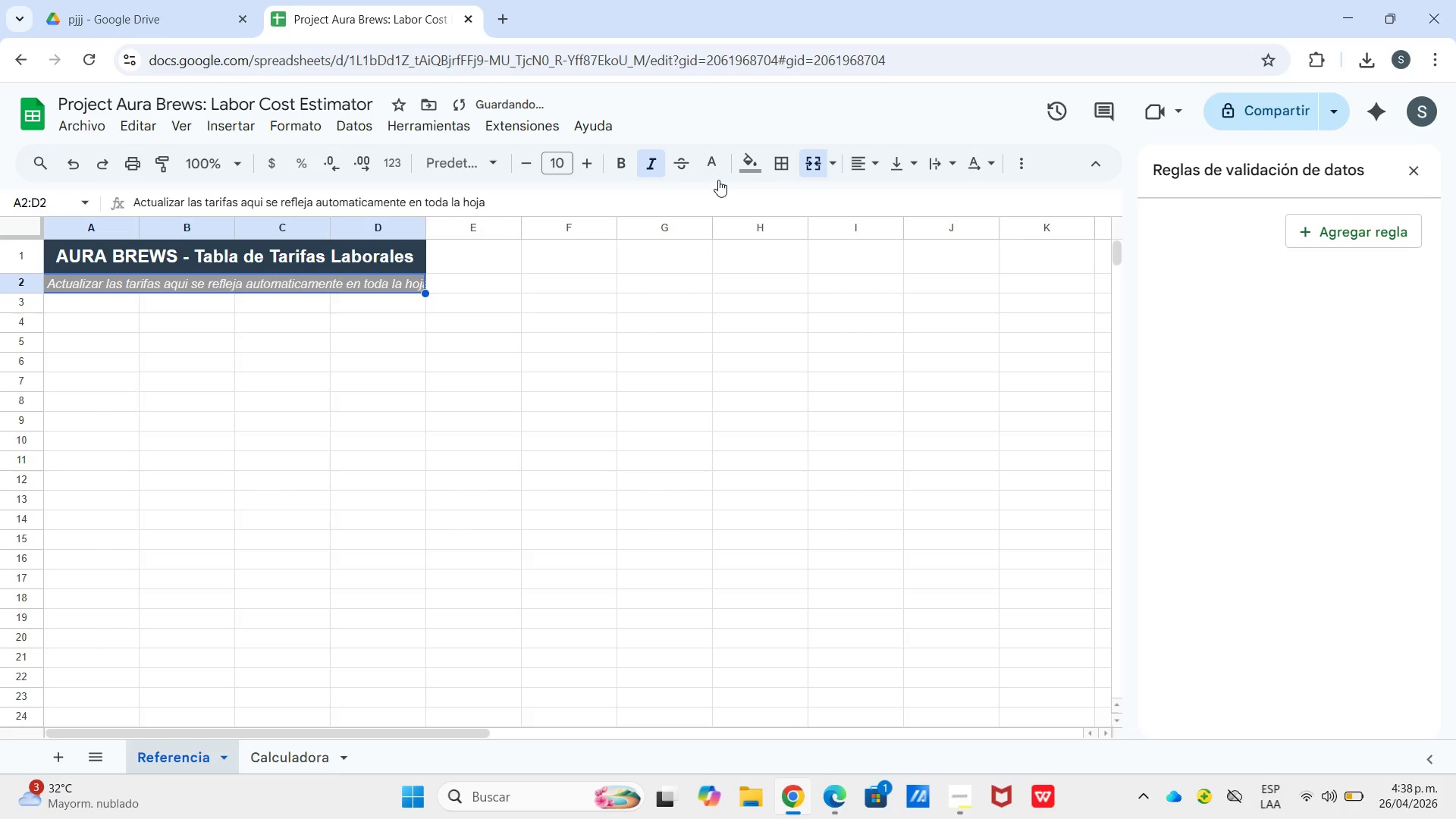 
left_click([717, 166])
 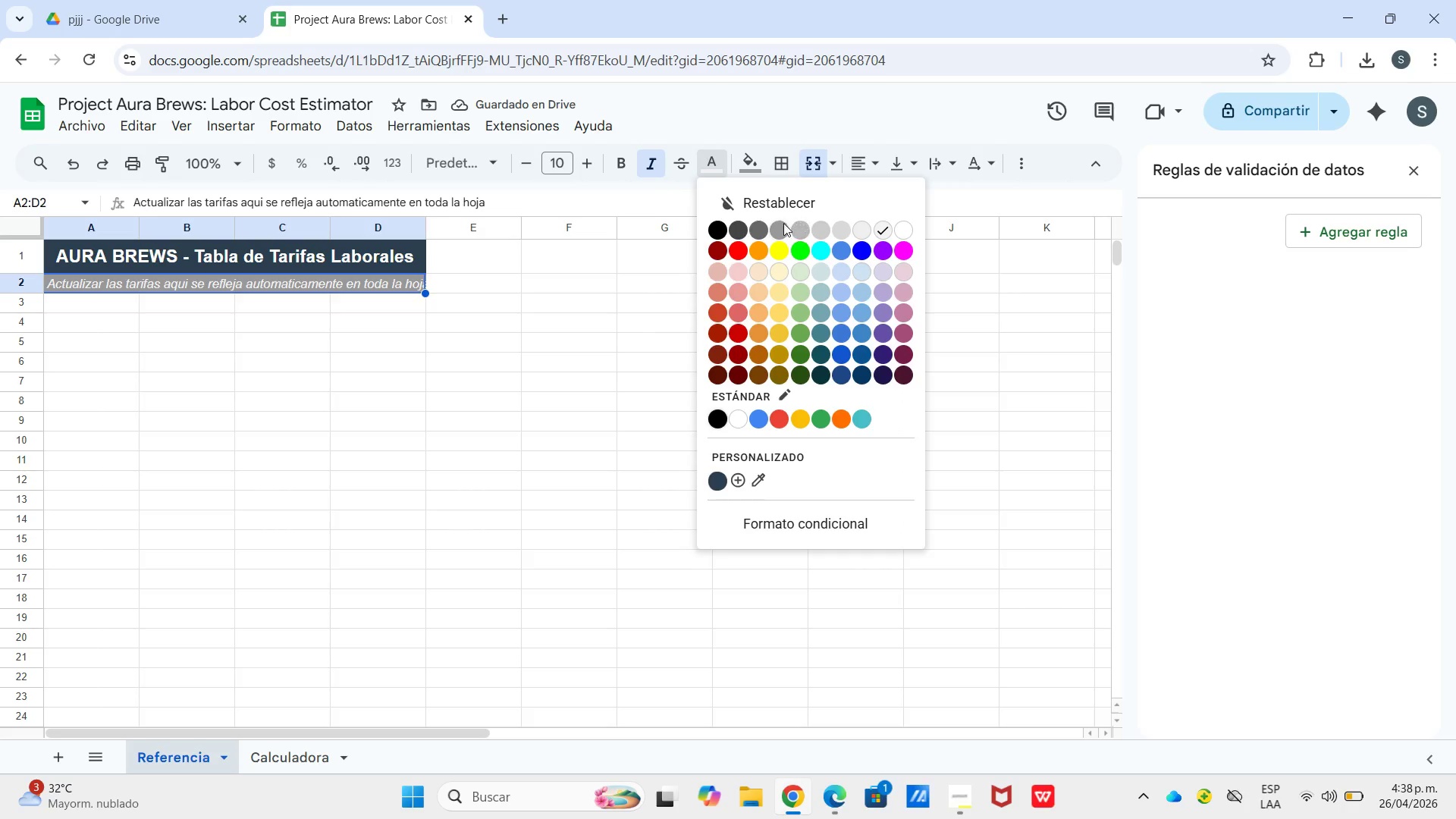 
left_click([785, 223])
 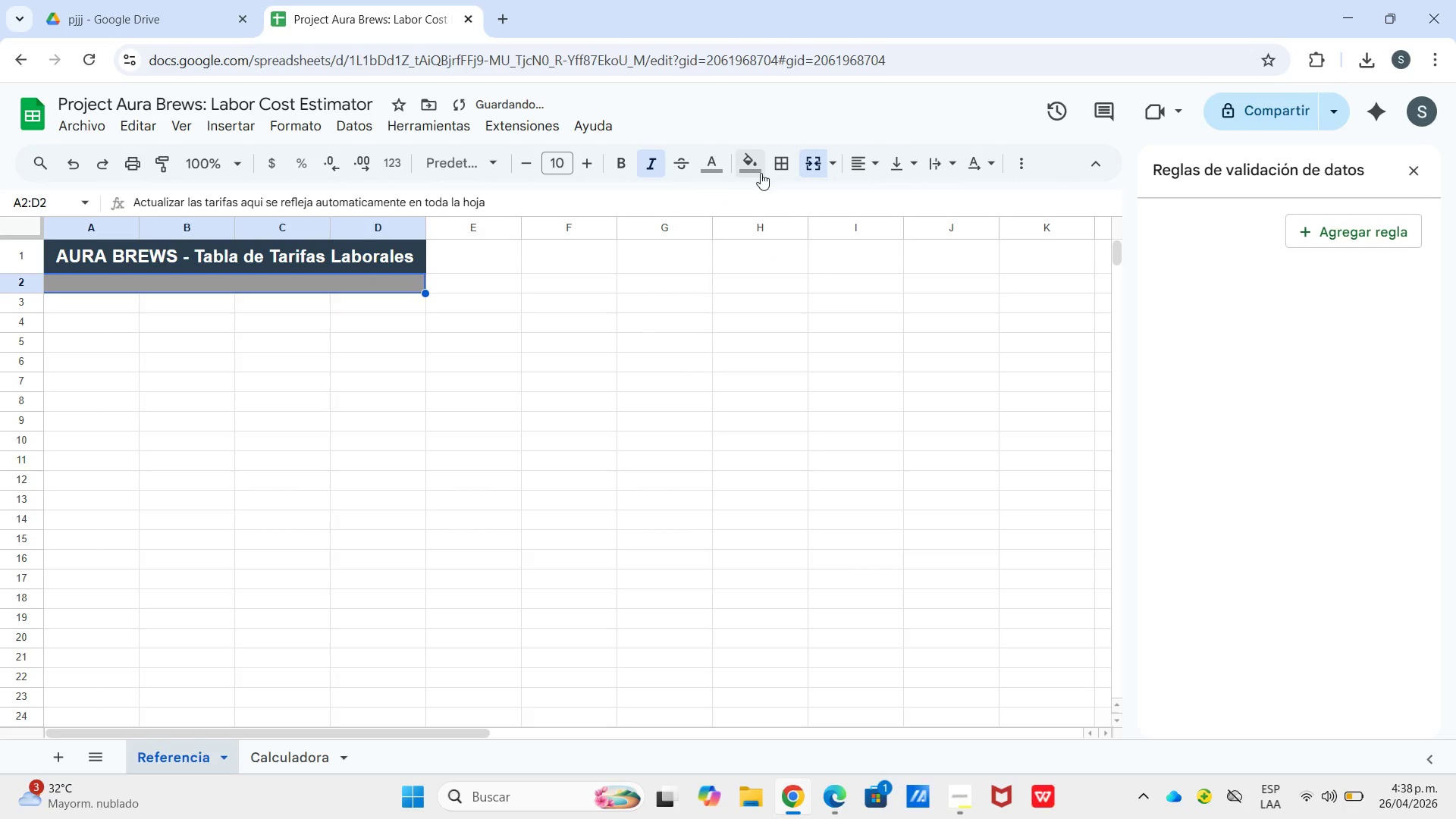 
left_click([758, 166])
 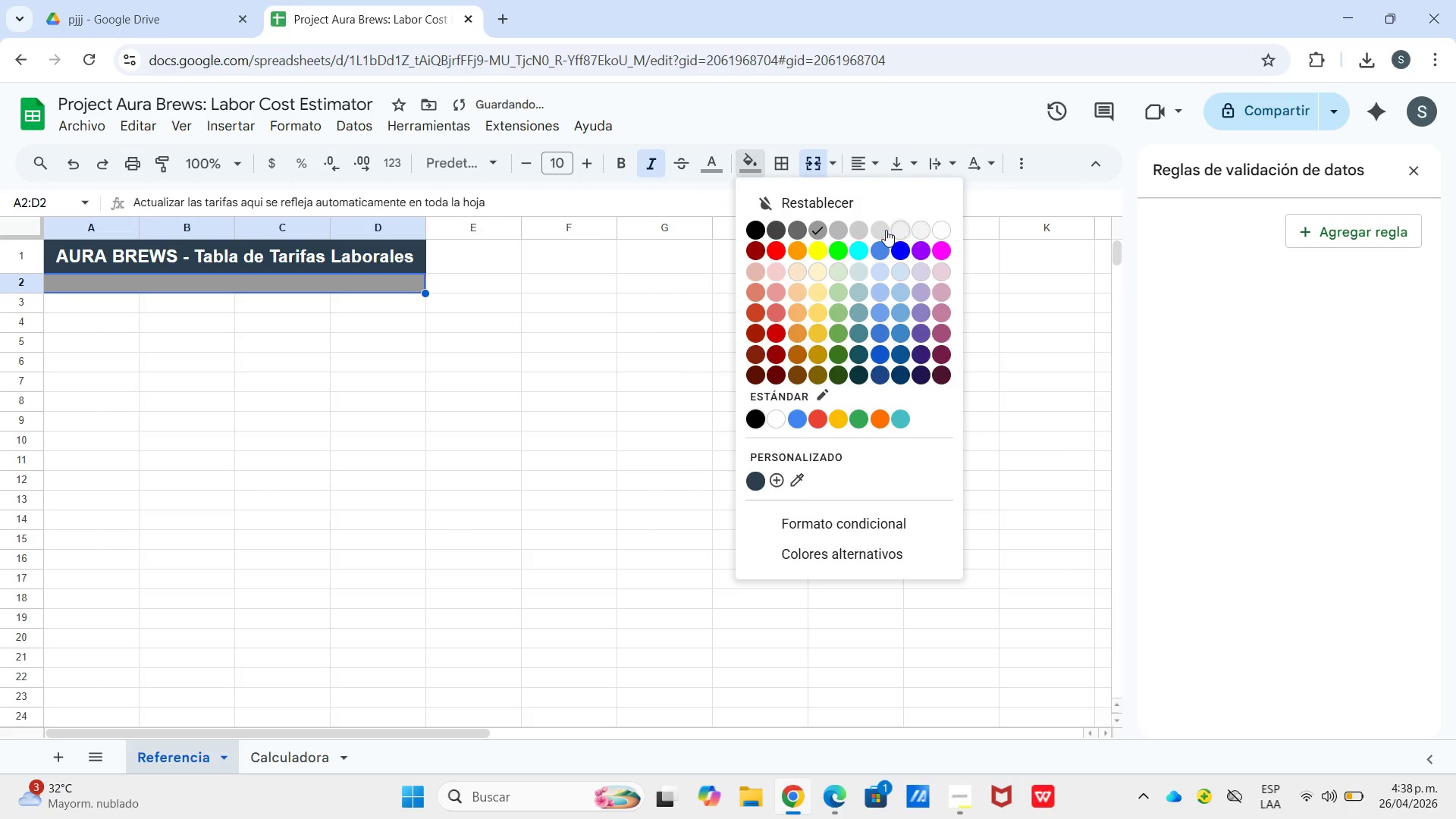 
left_click([879, 230])
 